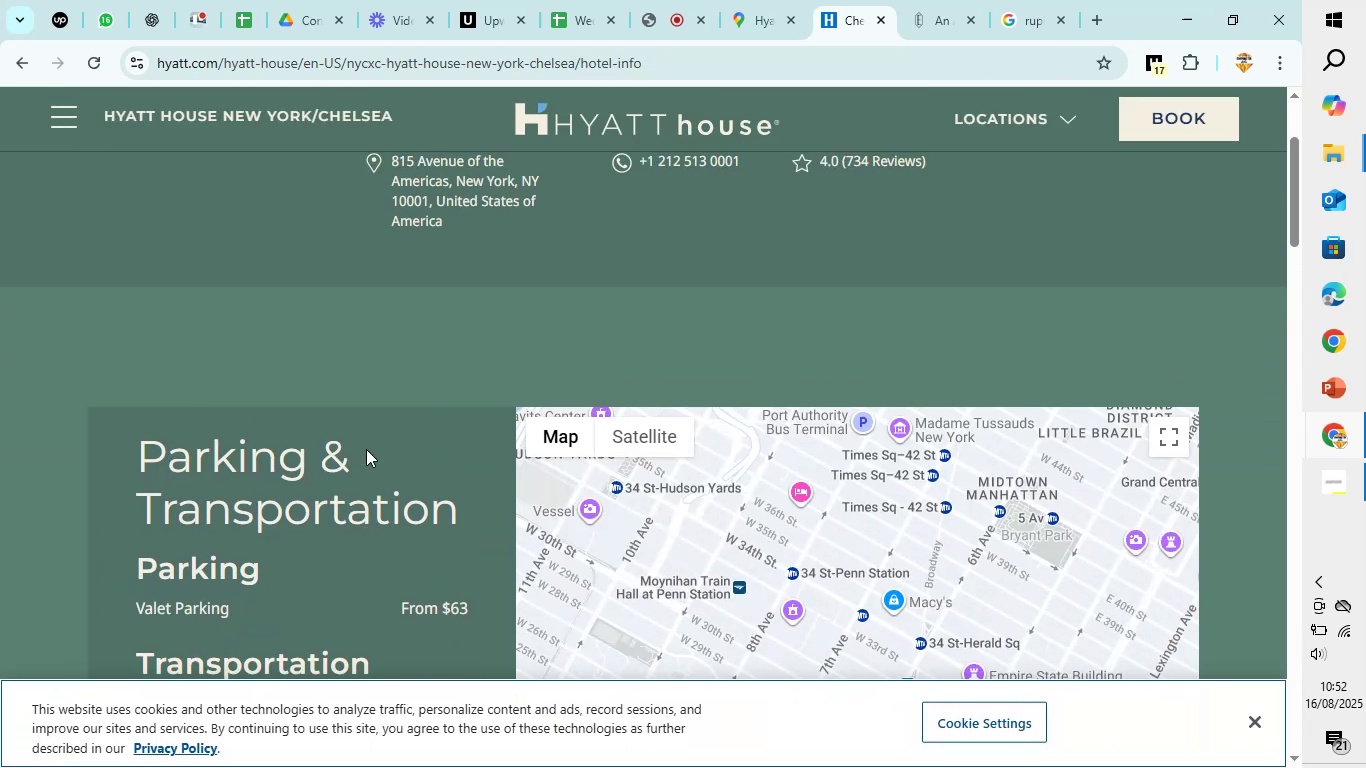 
scroll: coordinate [366, 449], scroll_direction: down, amount: 6.0
 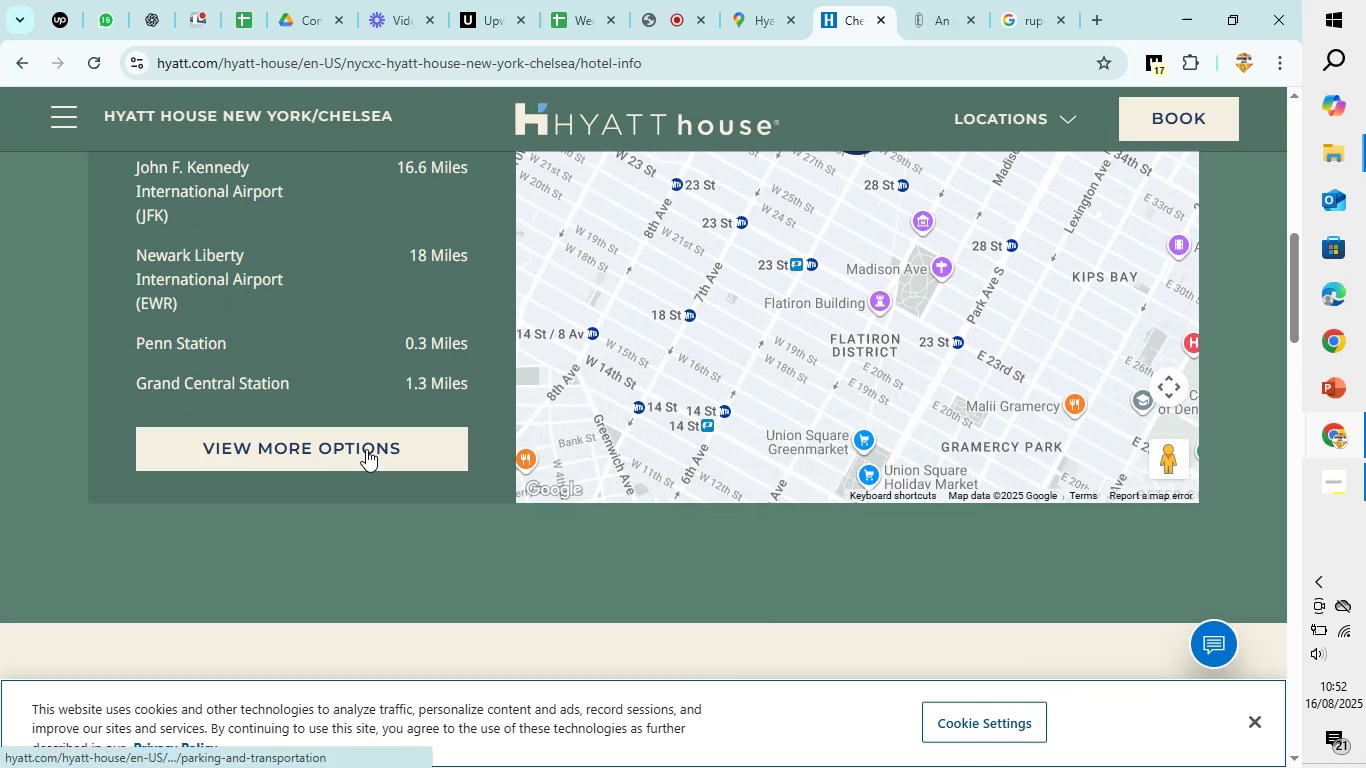 
left_click([366, 449])
 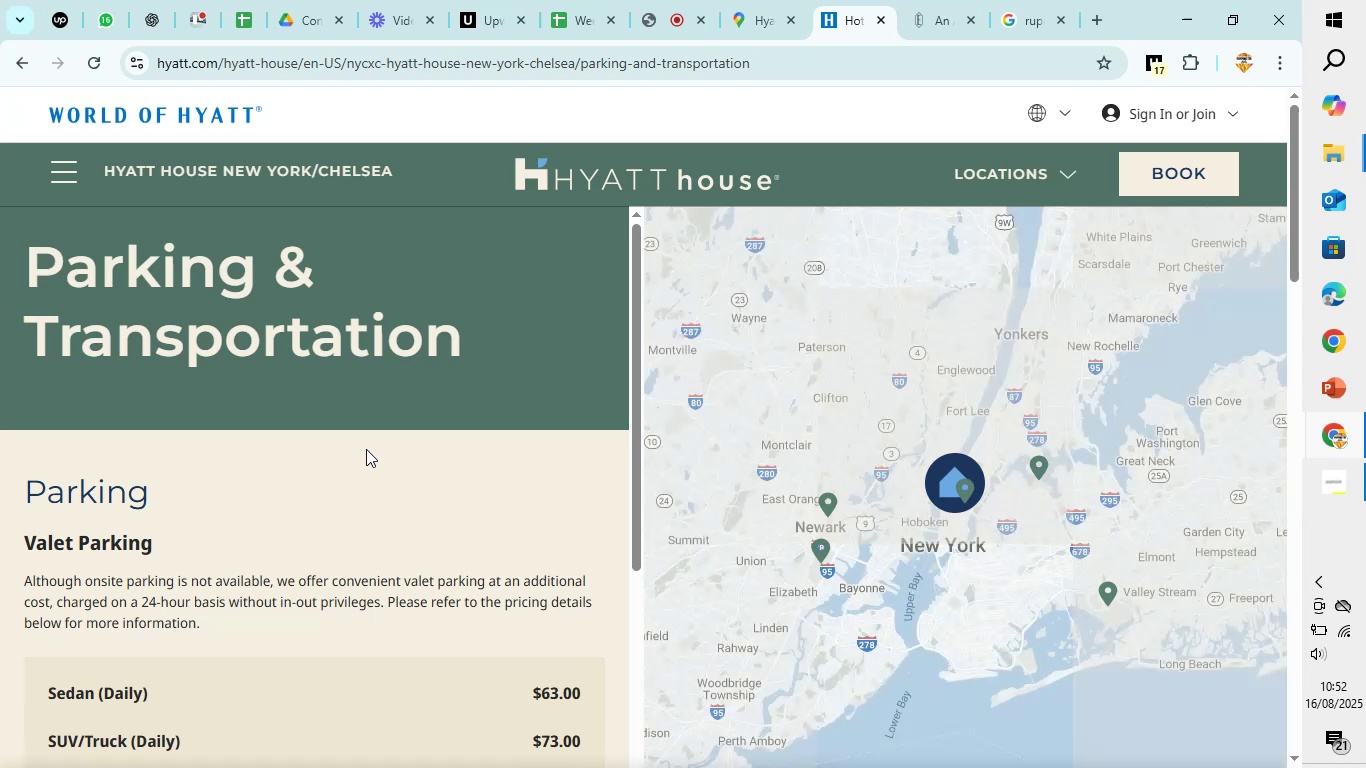 
scroll: coordinate [366, 449], scroll_direction: down, amount: 2.0
 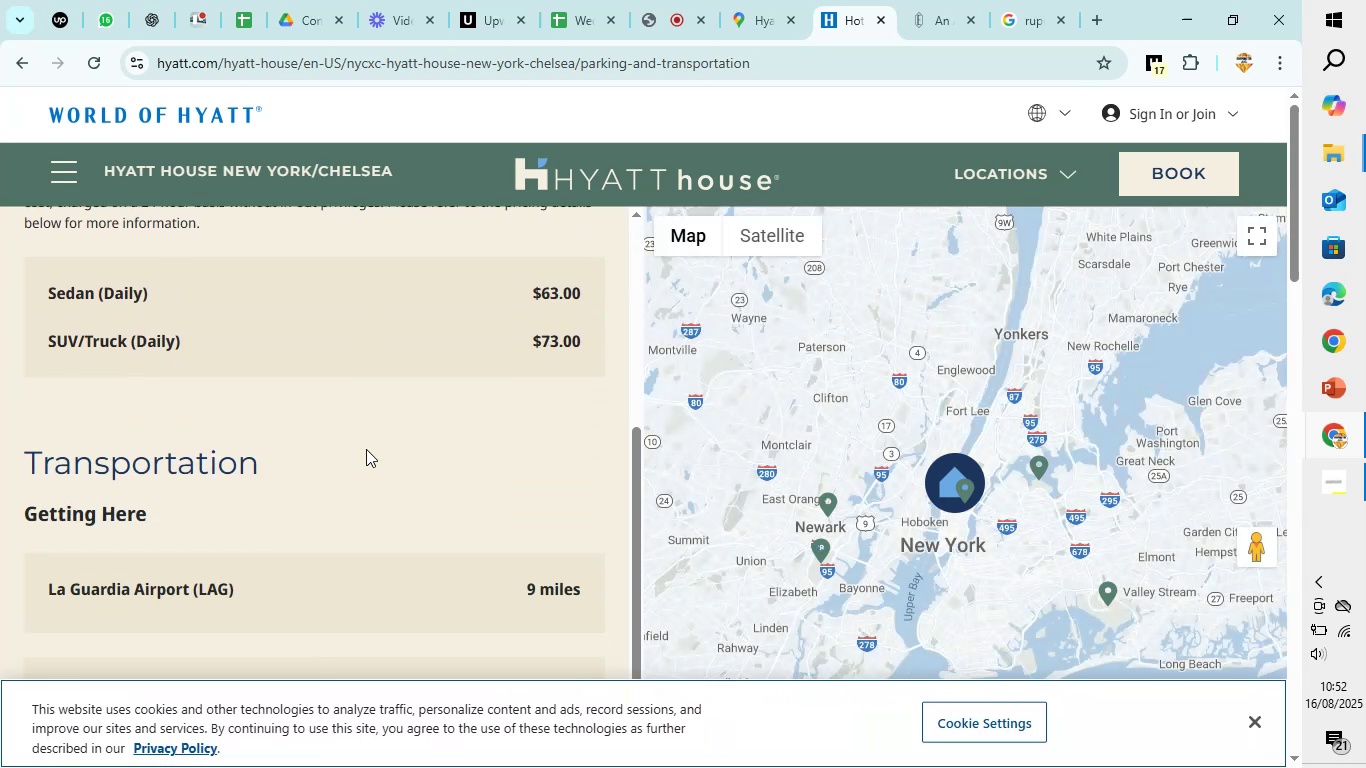 
scroll: coordinate [366, 449], scroll_direction: up, amount: 2.0
 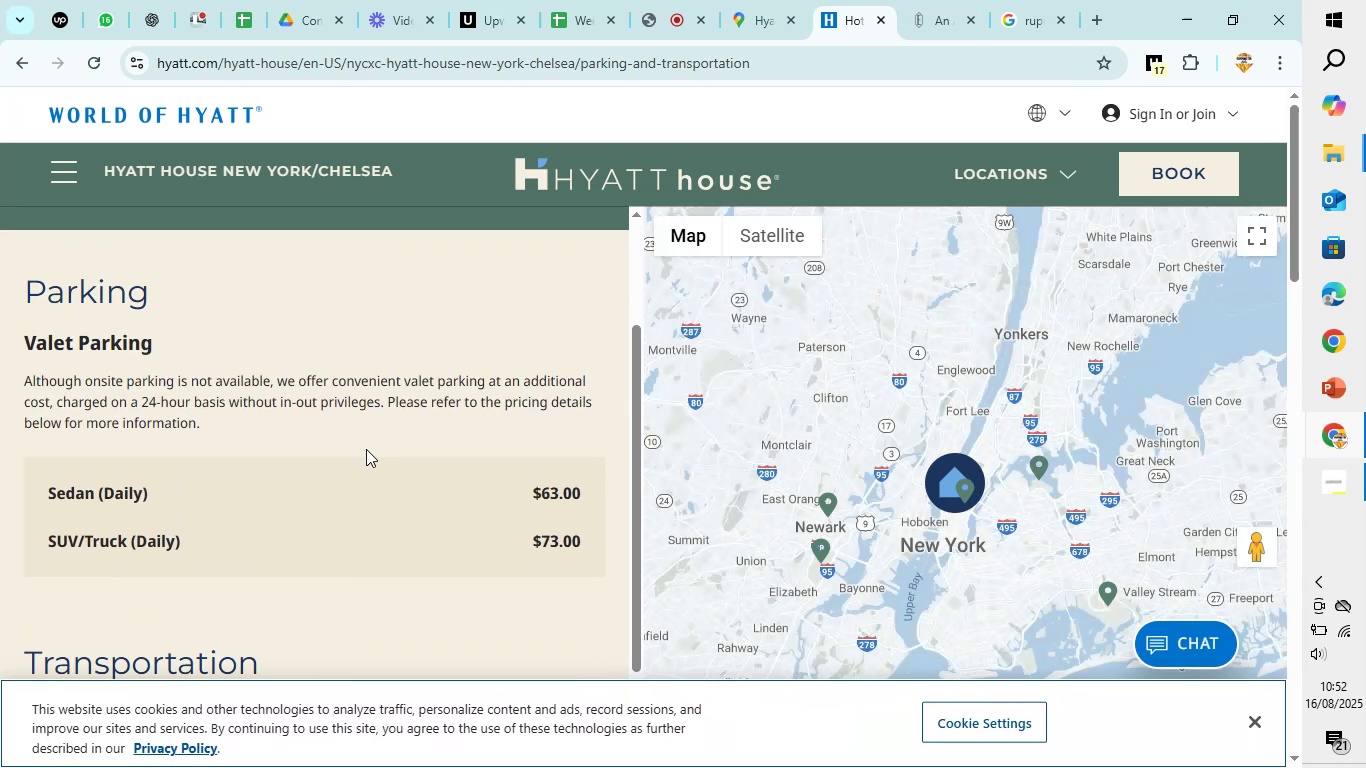 
scroll: coordinate [366, 449], scroll_direction: down, amount: 3.0
 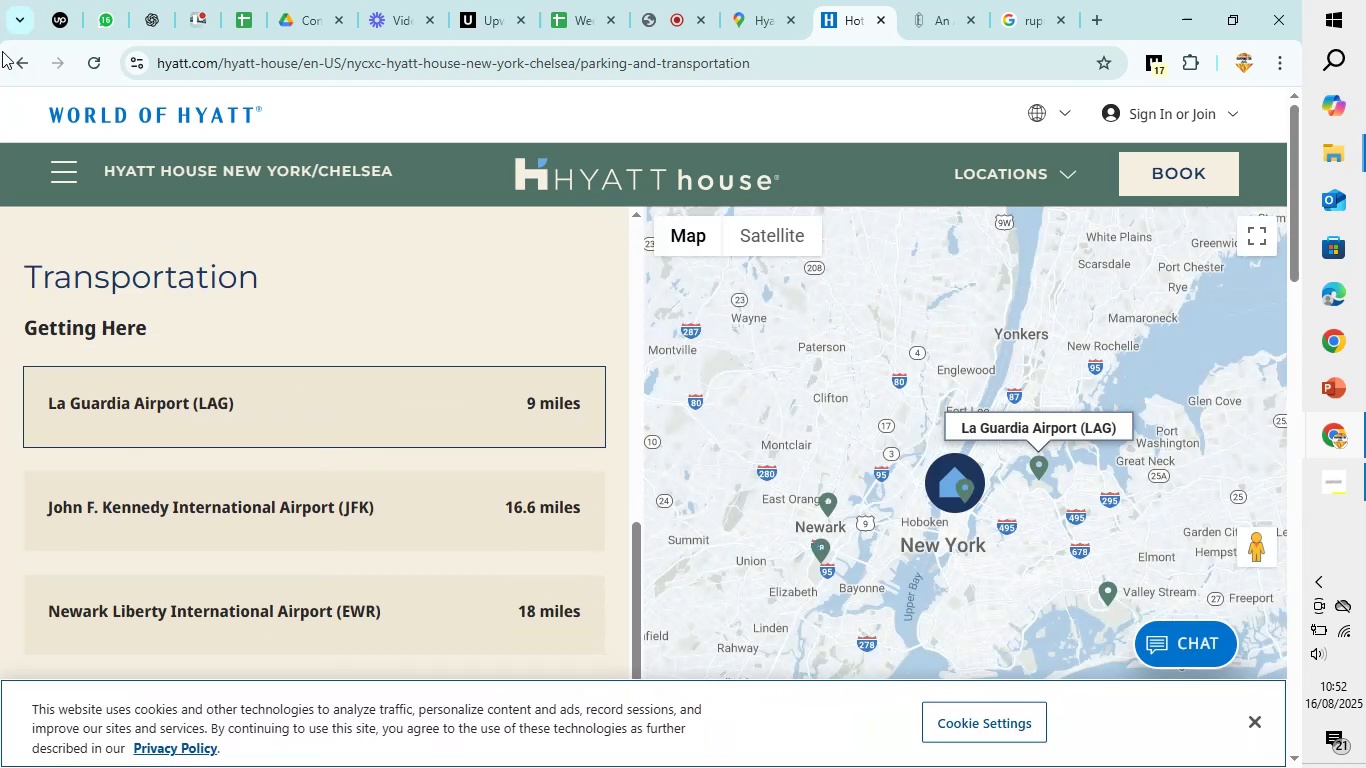 
left_click([4, 52])
 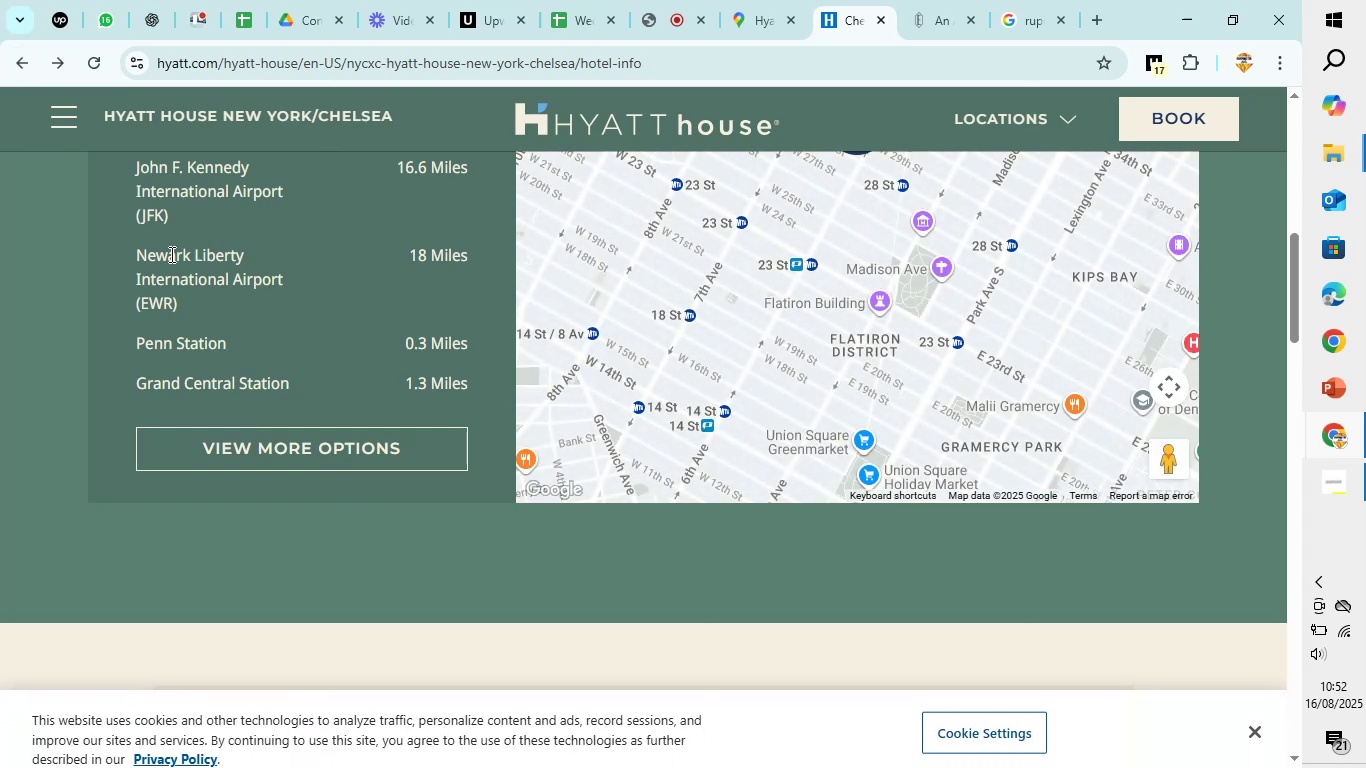 
wait(5.5)
 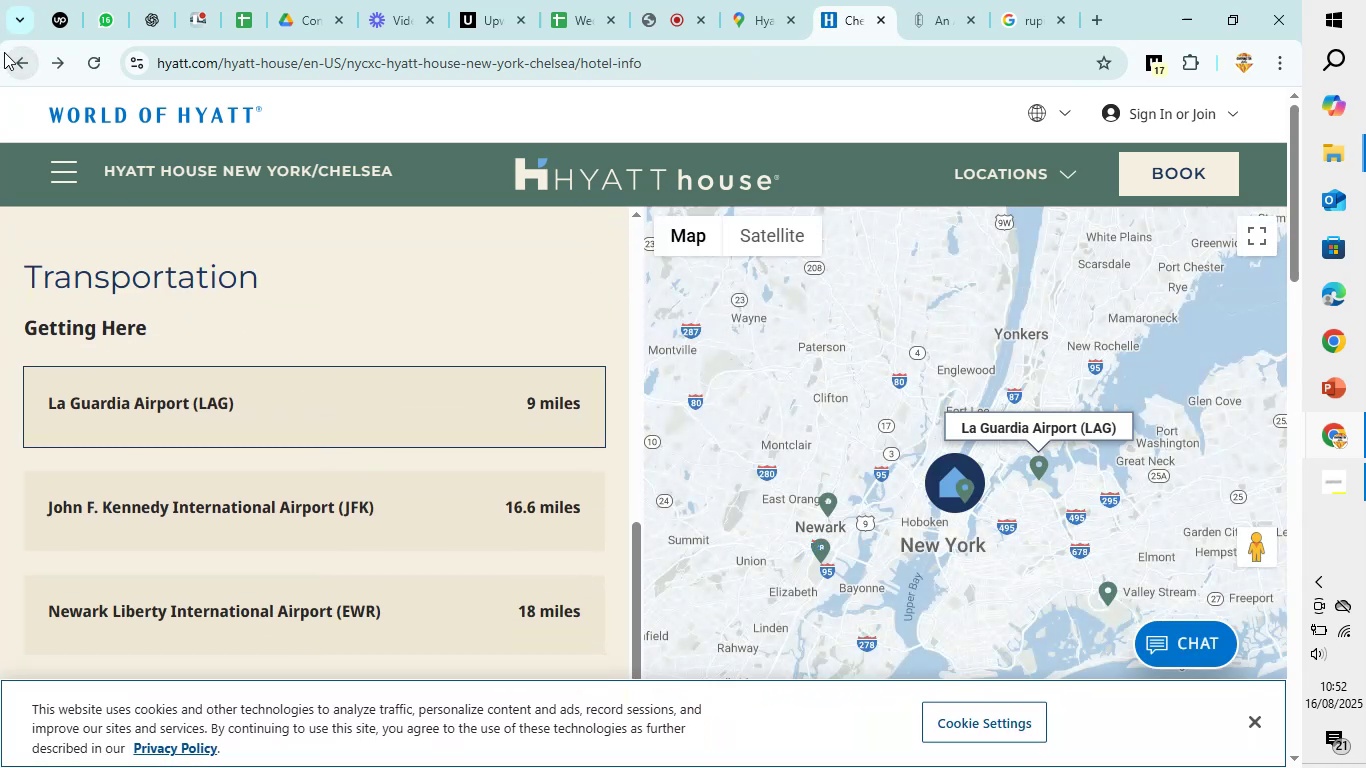 
scroll: coordinate [378, 398], scroll_direction: up, amount: 7.0
 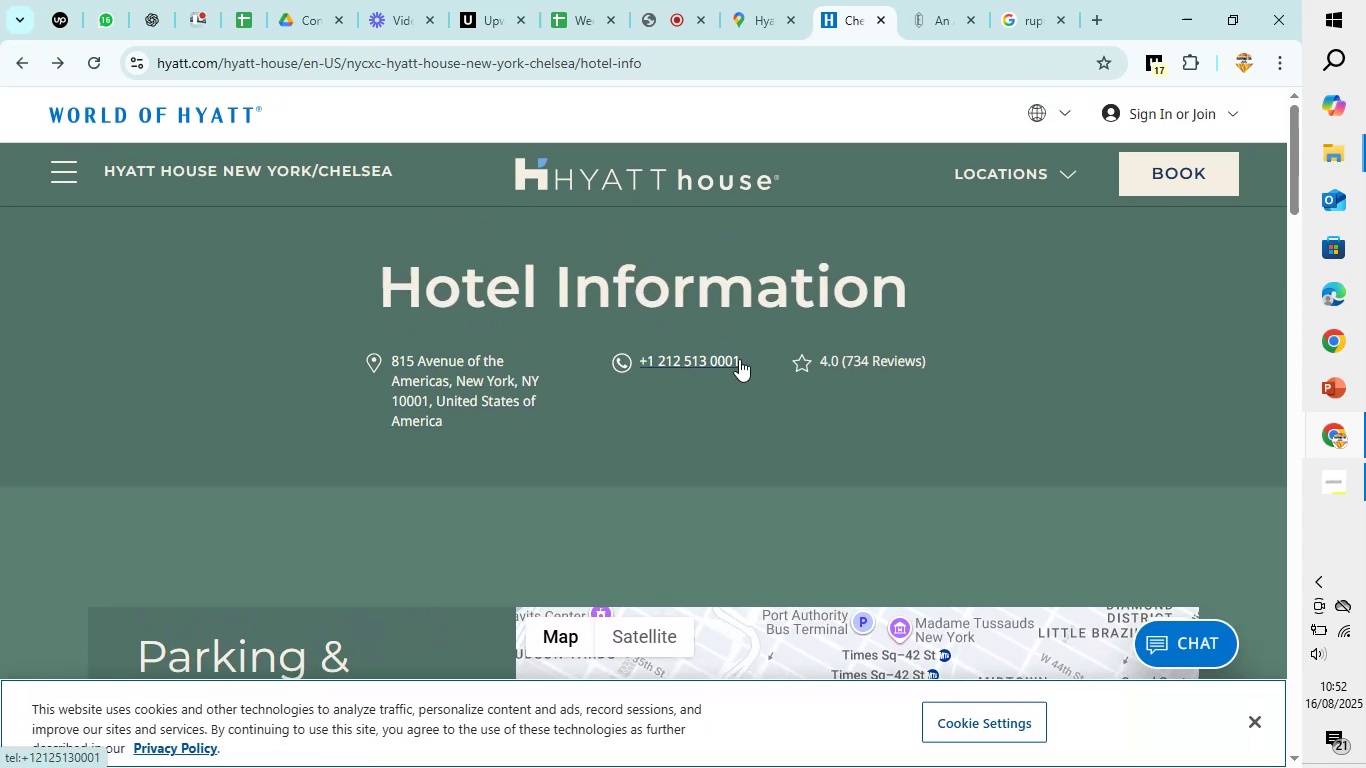 
left_click_drag(start_coordinate=[748, 356], to_coordinate=[637, 358])
 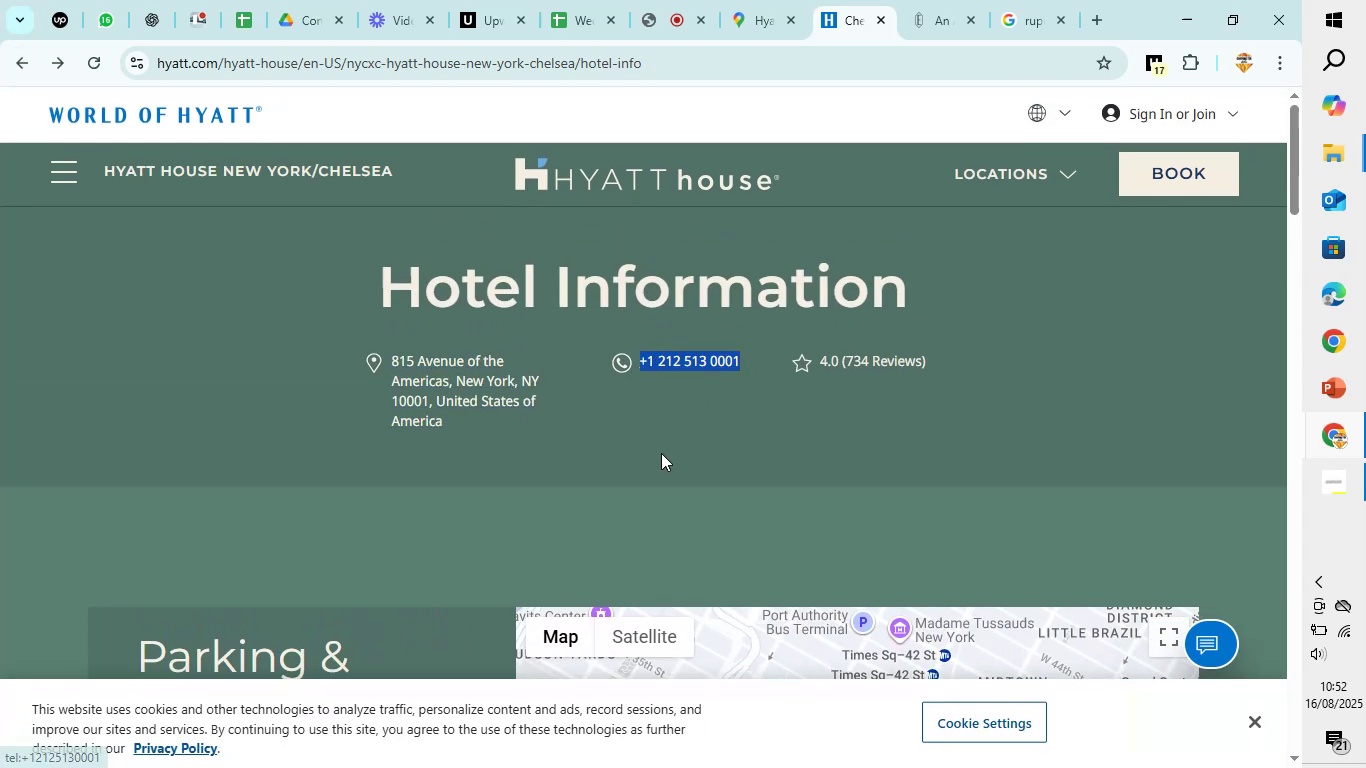 
key(Control+C)
 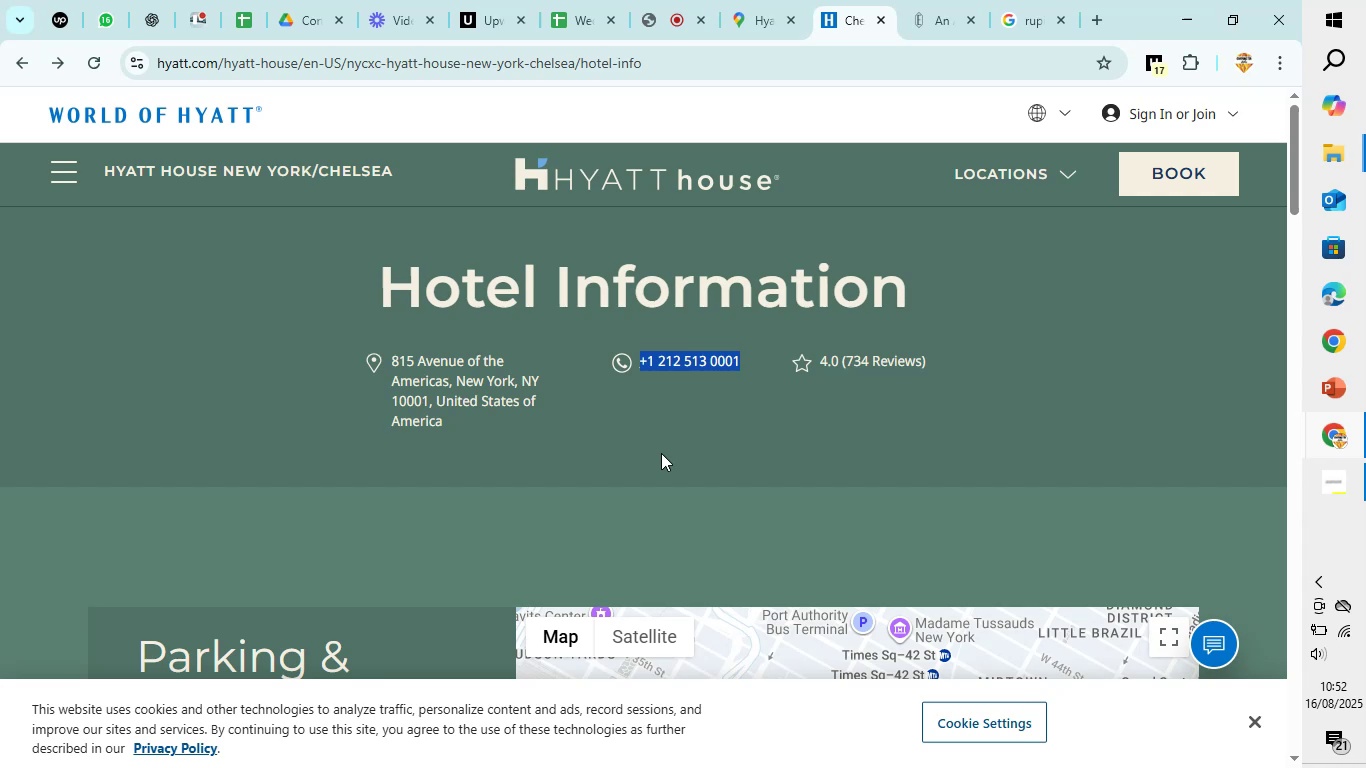 
key(Control+C)
 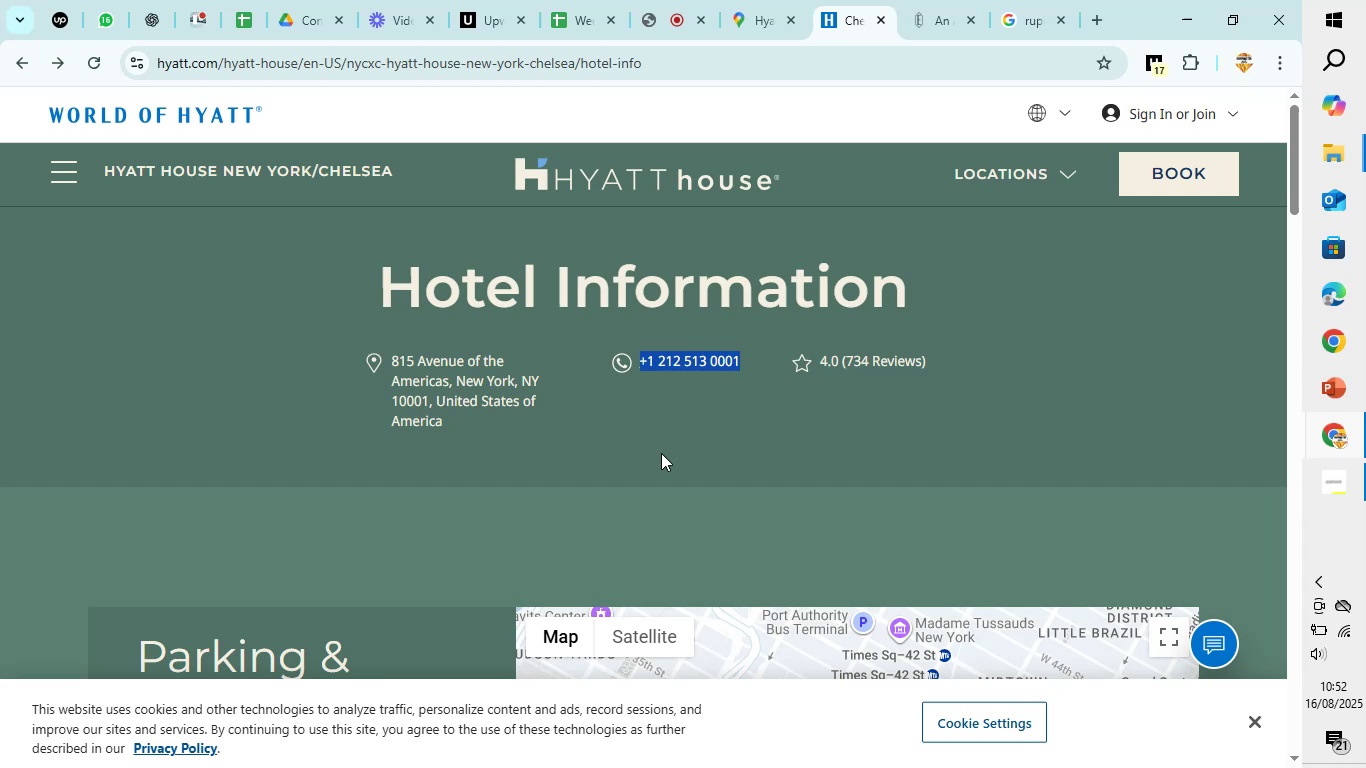 
key(Control+C)
 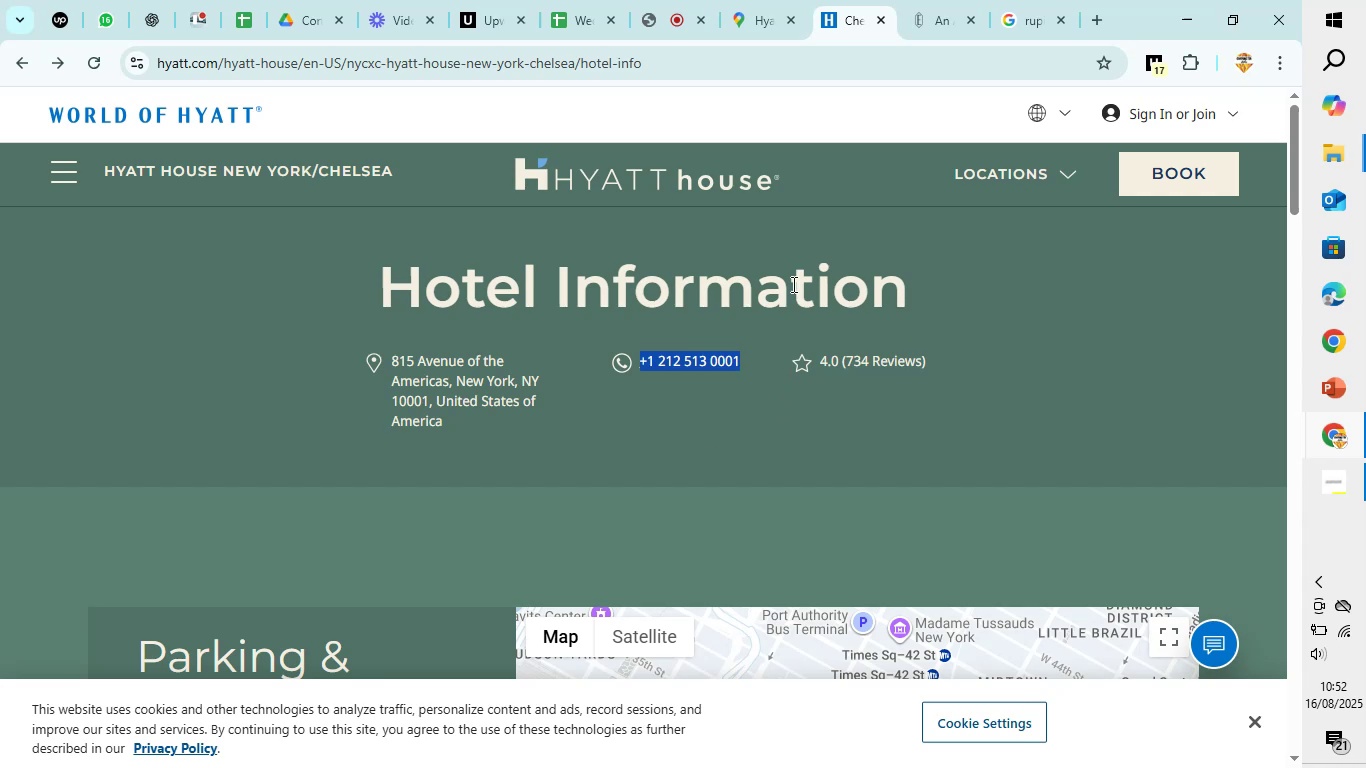 
mouse_move([744, 21])
 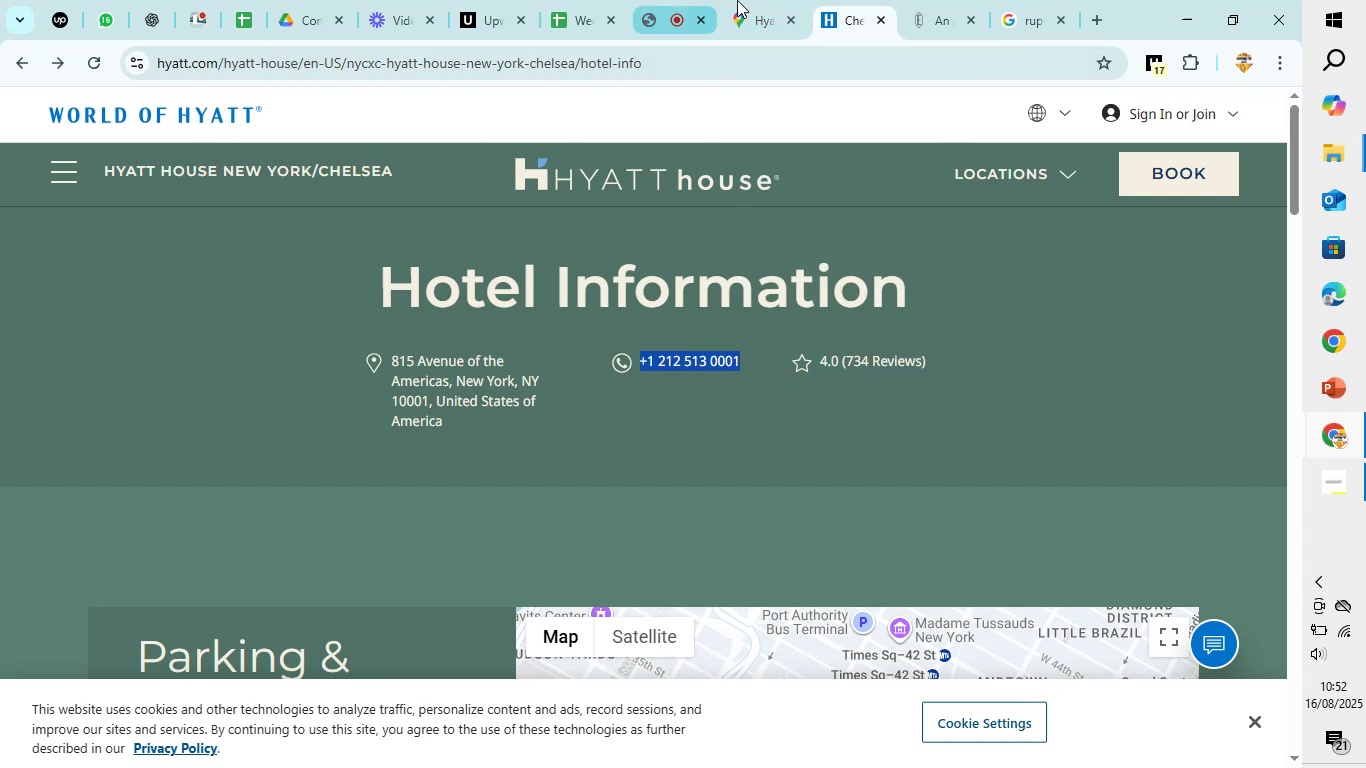 
left_click([765, 0])
 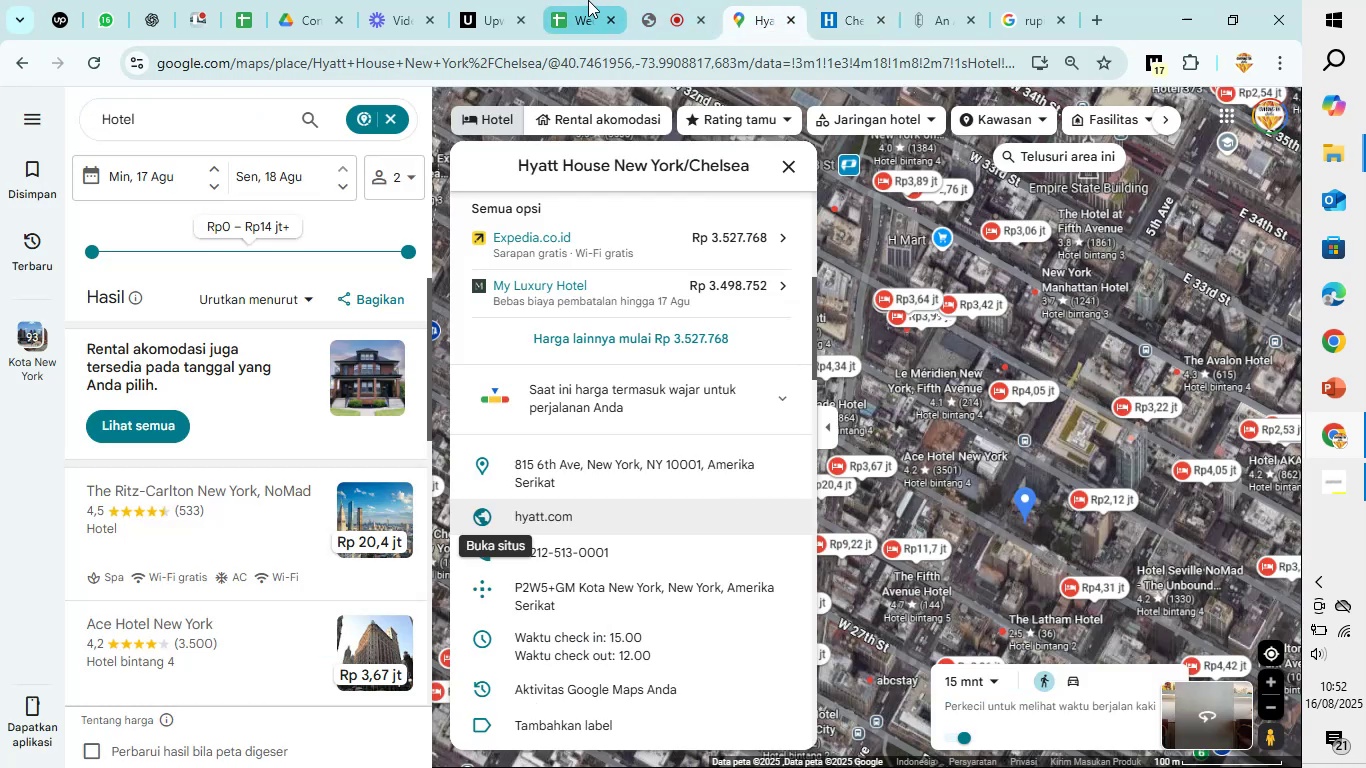 
left_click([587, 0])
 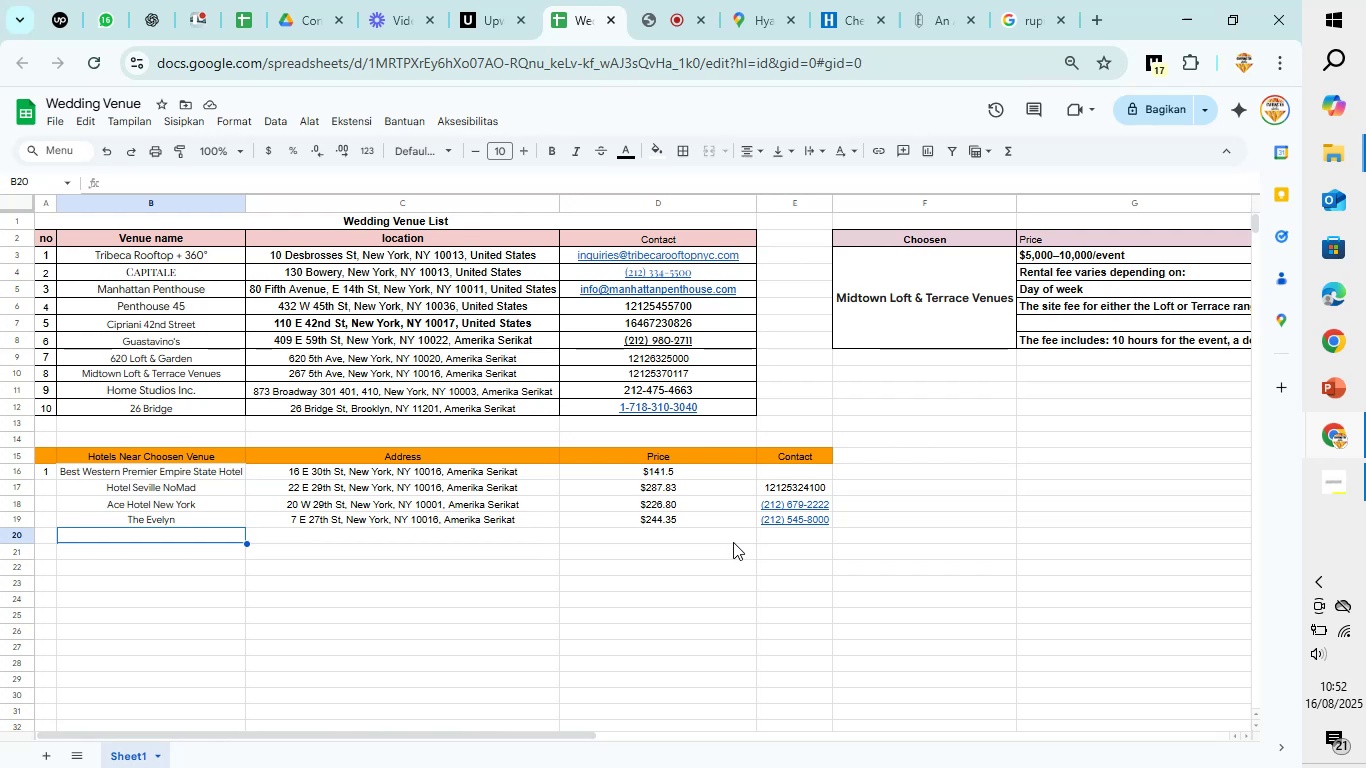 
left_click([772, 537])
 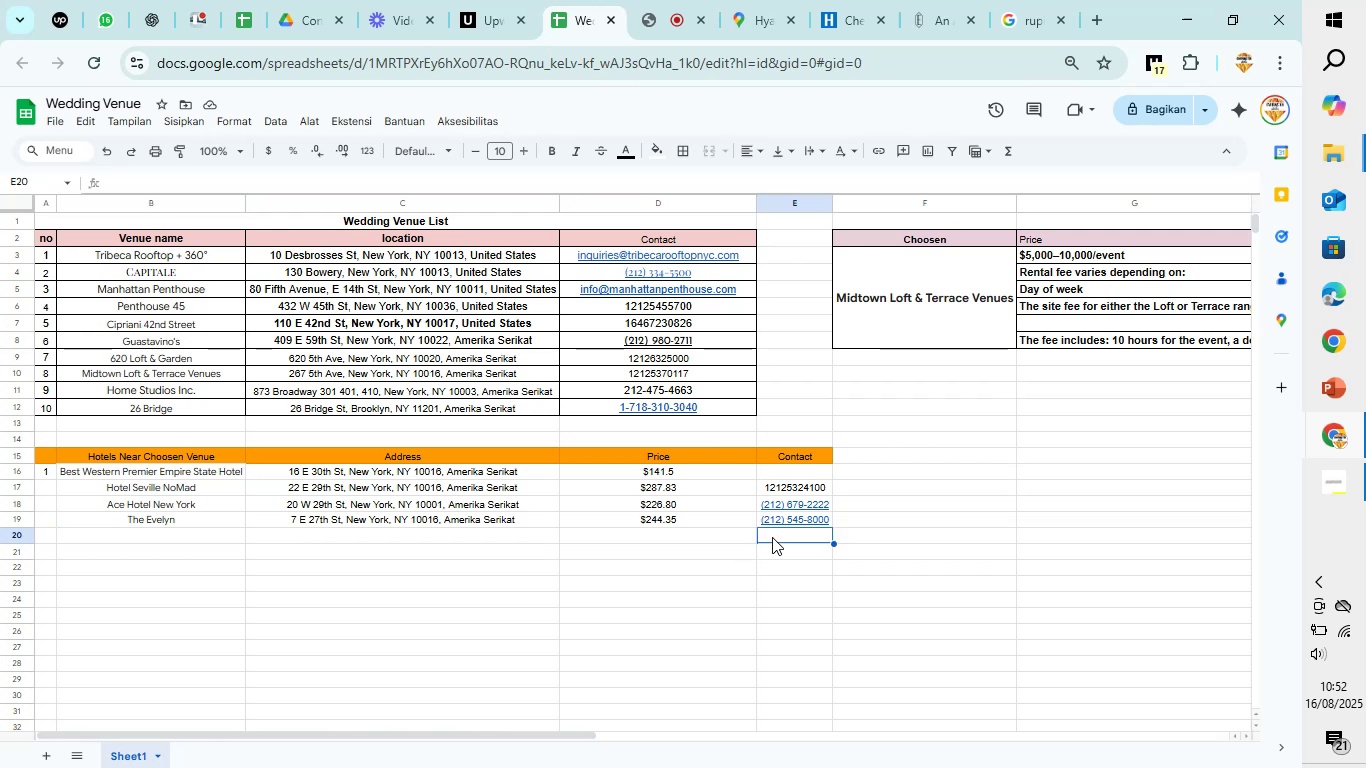 
key(Control+V)
 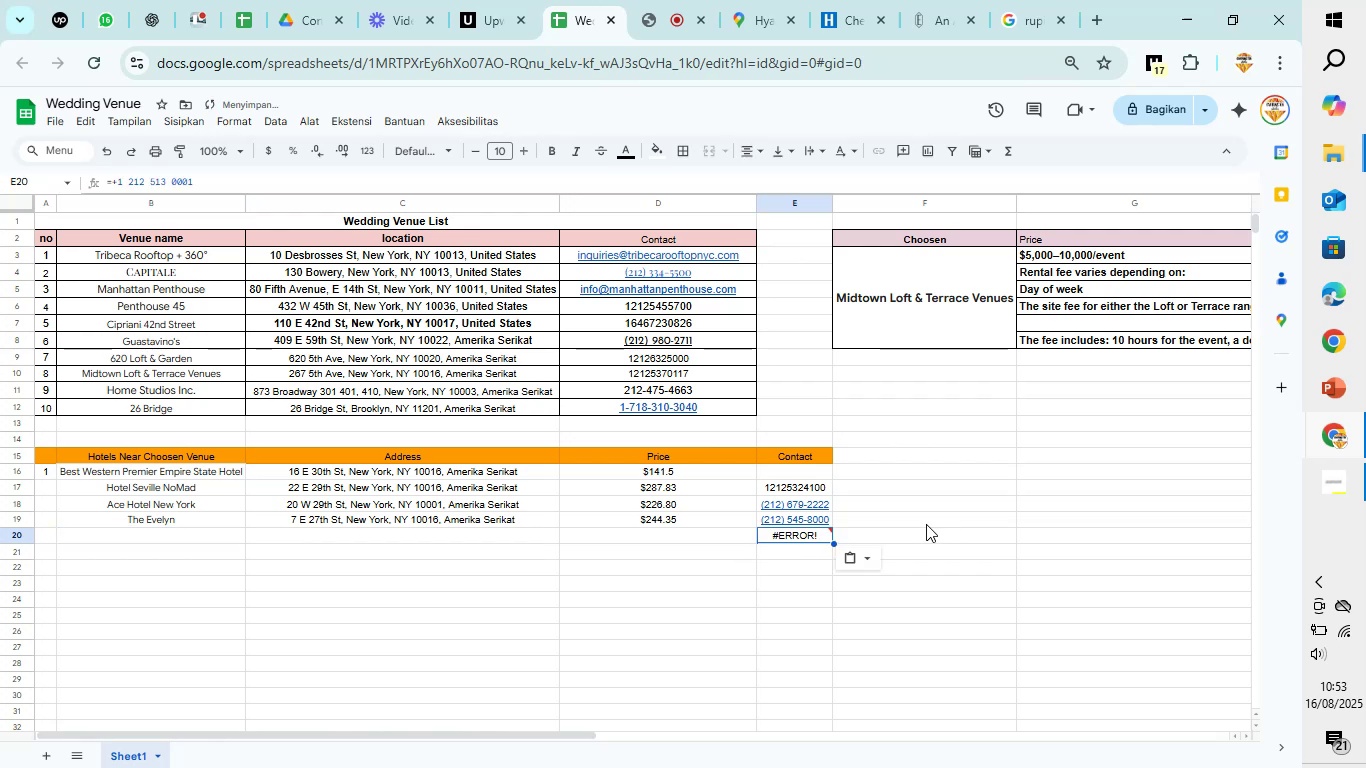 
key(Control+Z)
 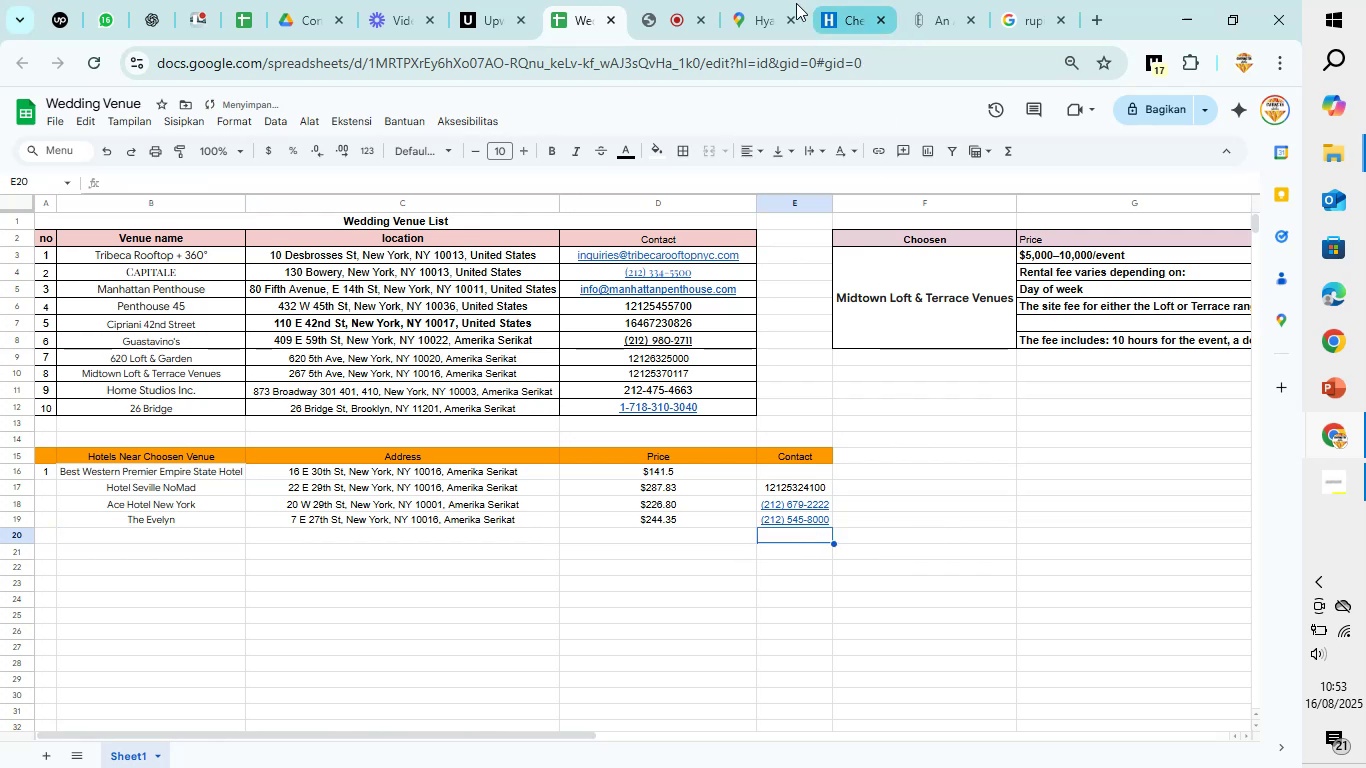 
left_click([743, 0])
 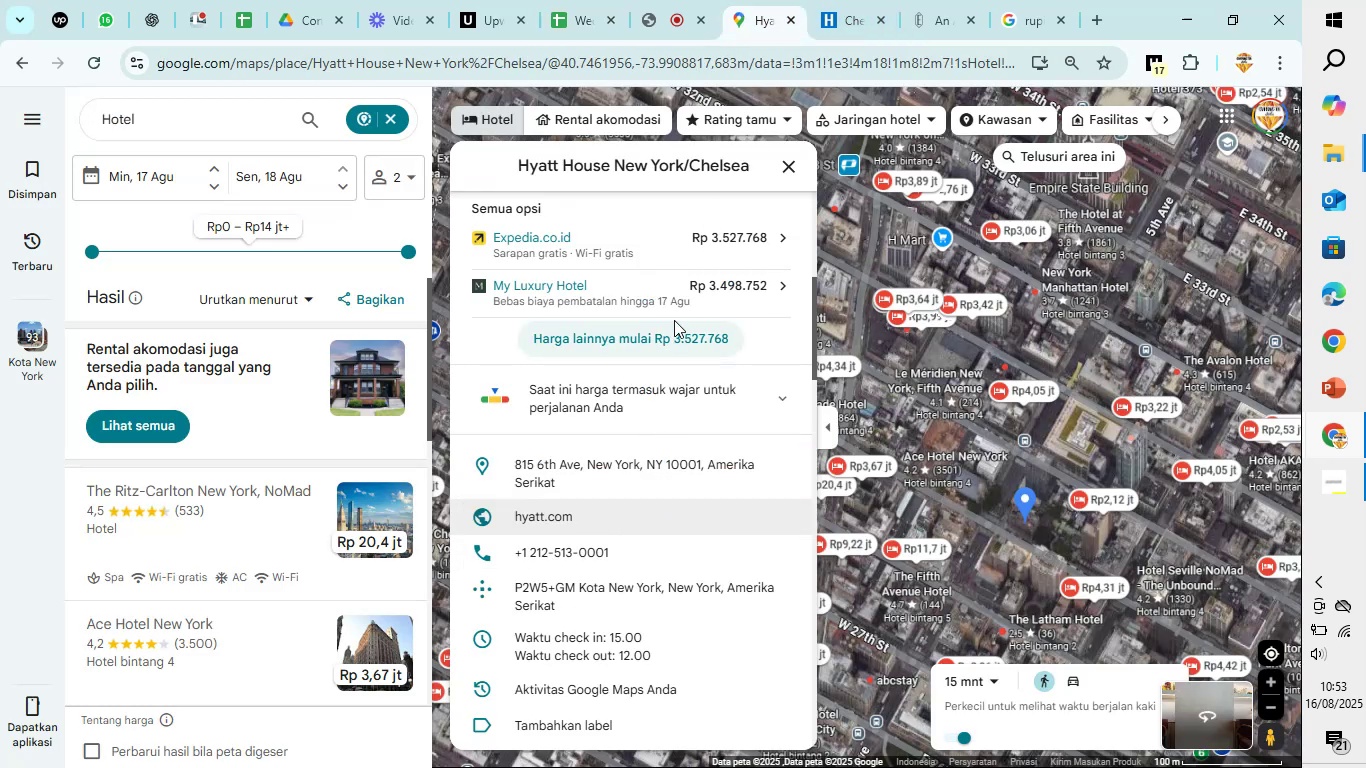 
scroll: coordinate [562, 266], scroll_direction: up, amount: 11.0
 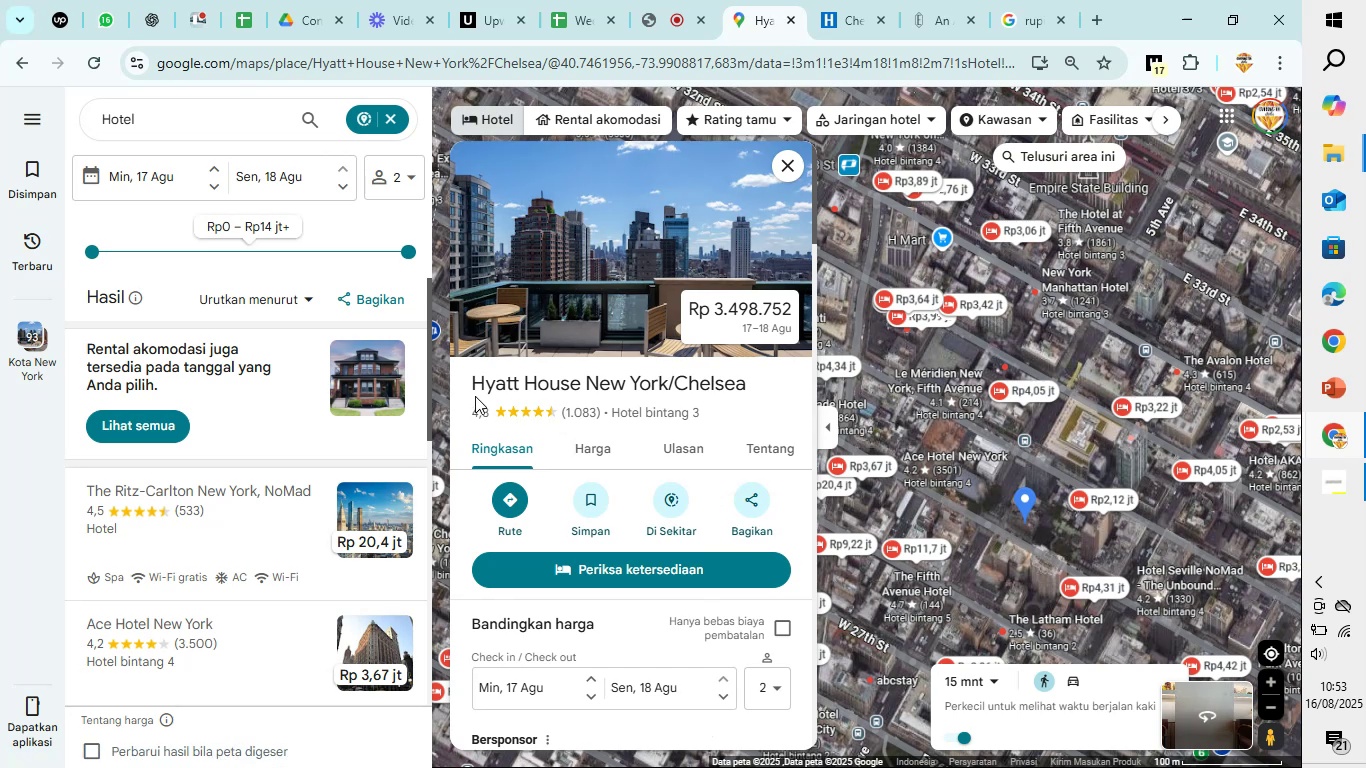 
left_click_drag(start_coordinate=[470, 389], to_coordinate=[667, 390])
 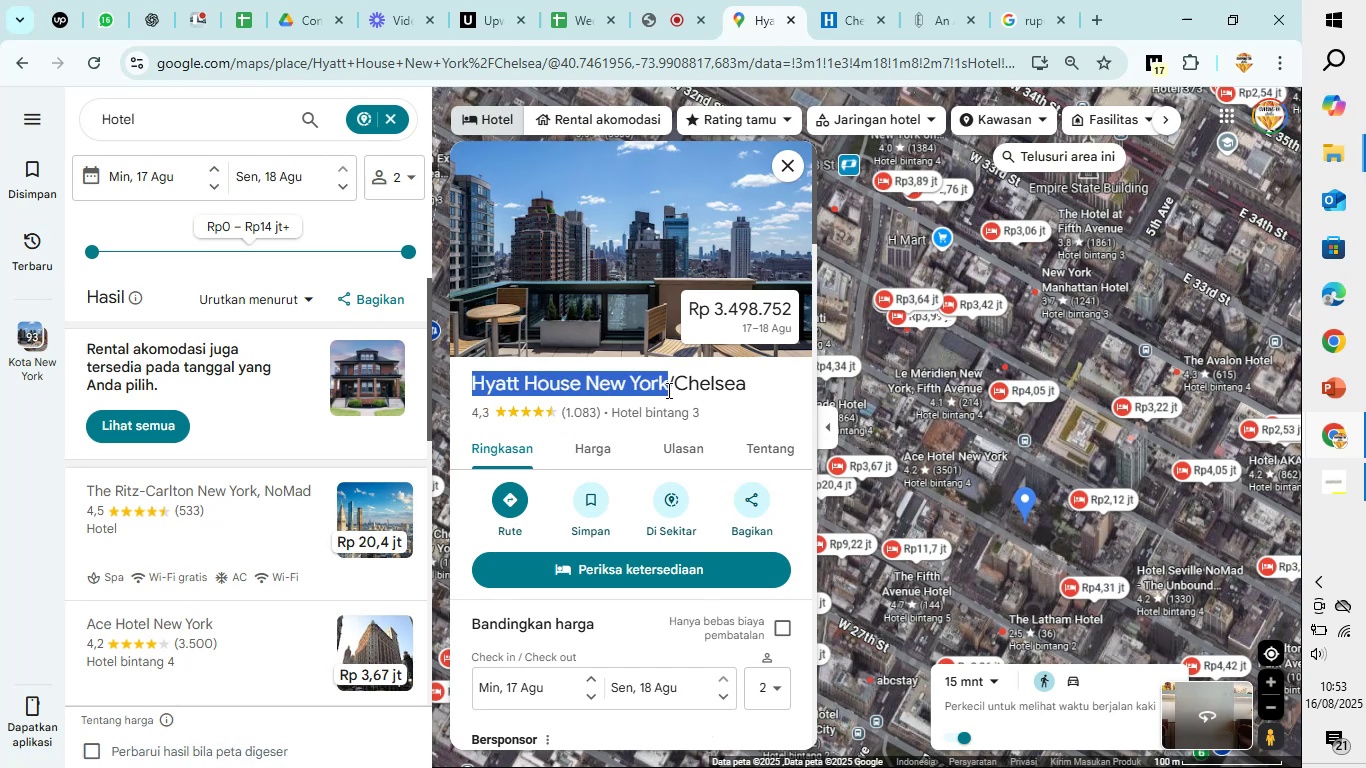 
key(Control+C)
 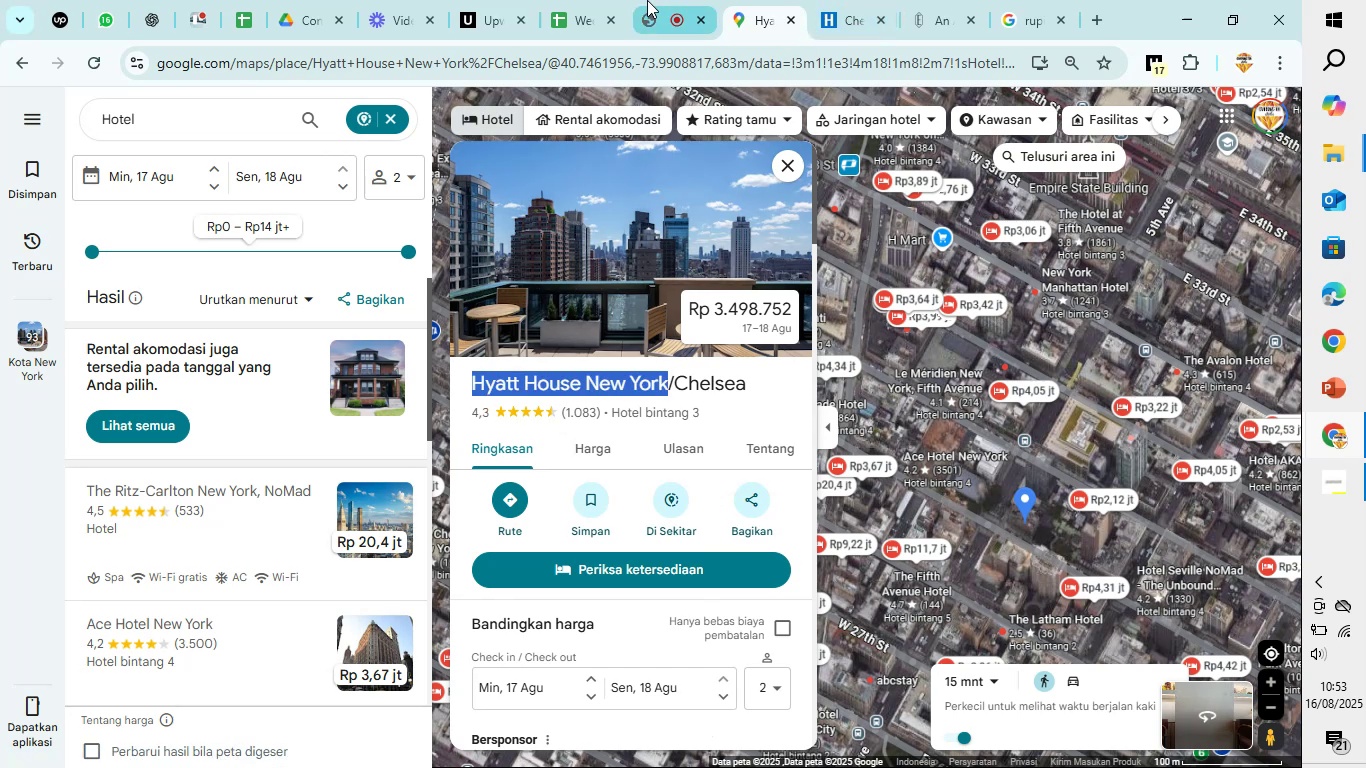 
left_click([591, 0])
 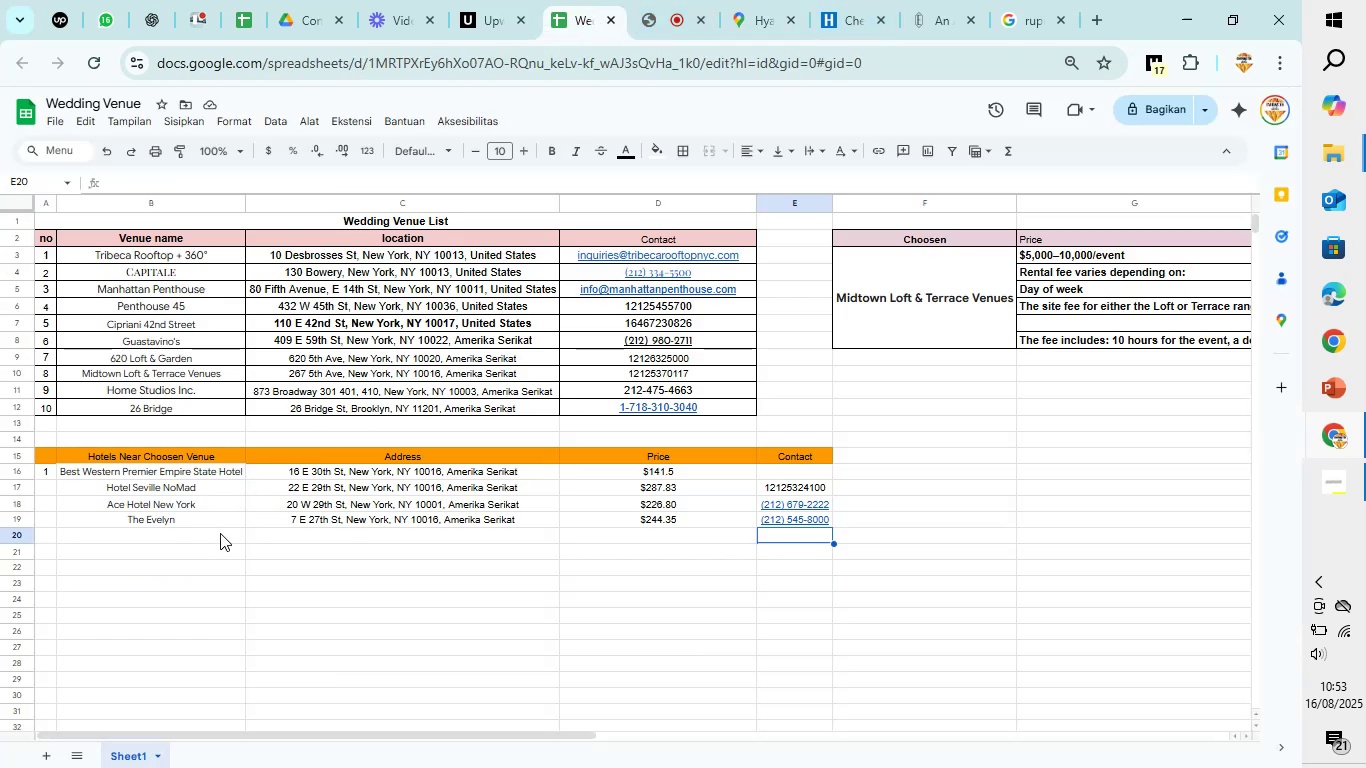 
left_click([220, 533])
 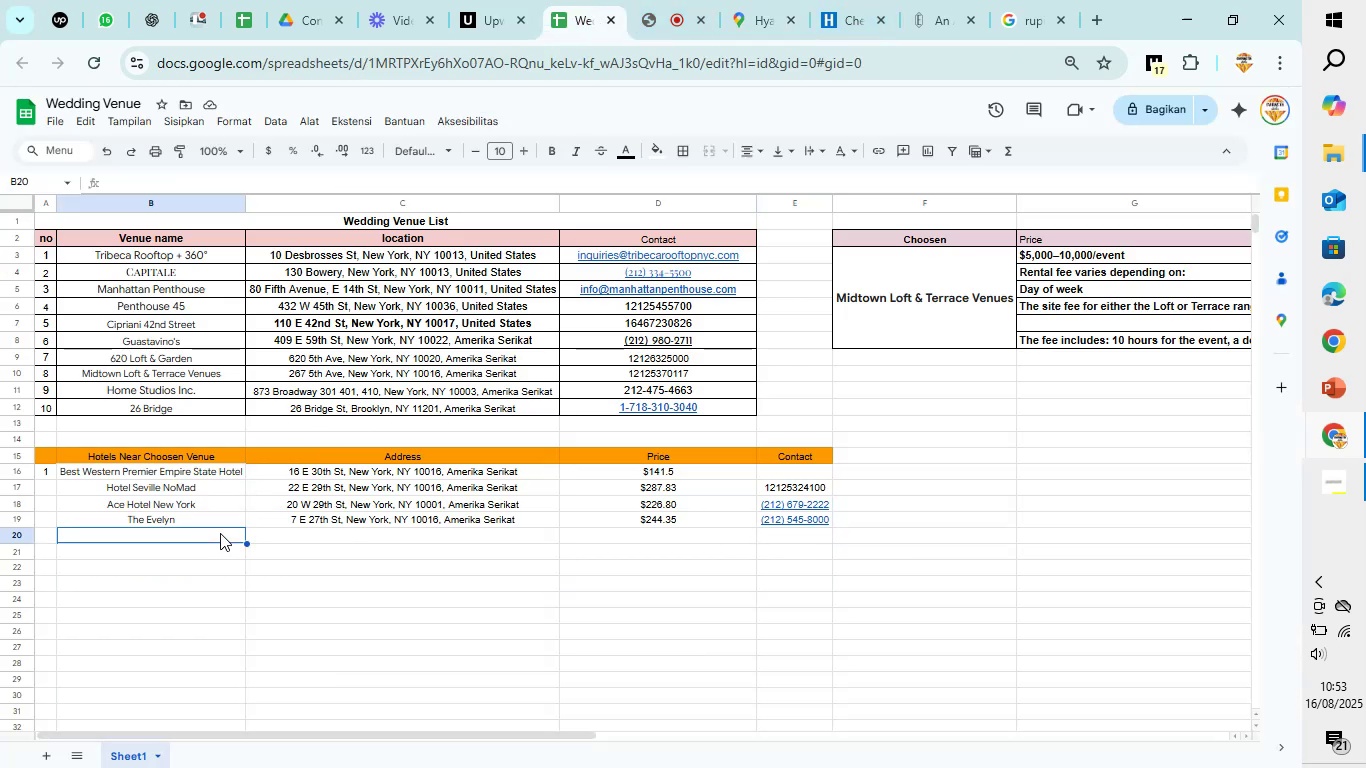 
key(Control+V)
 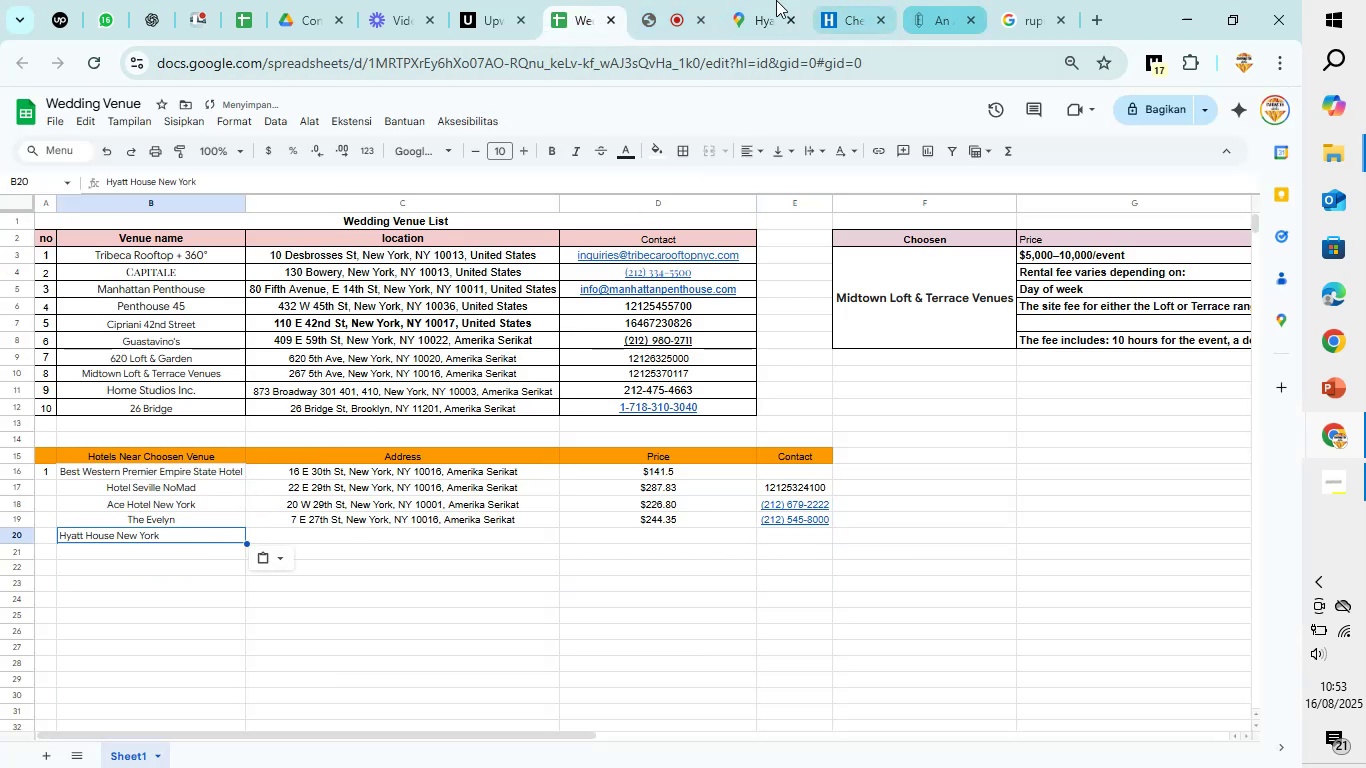 
left_click([754, 0])
 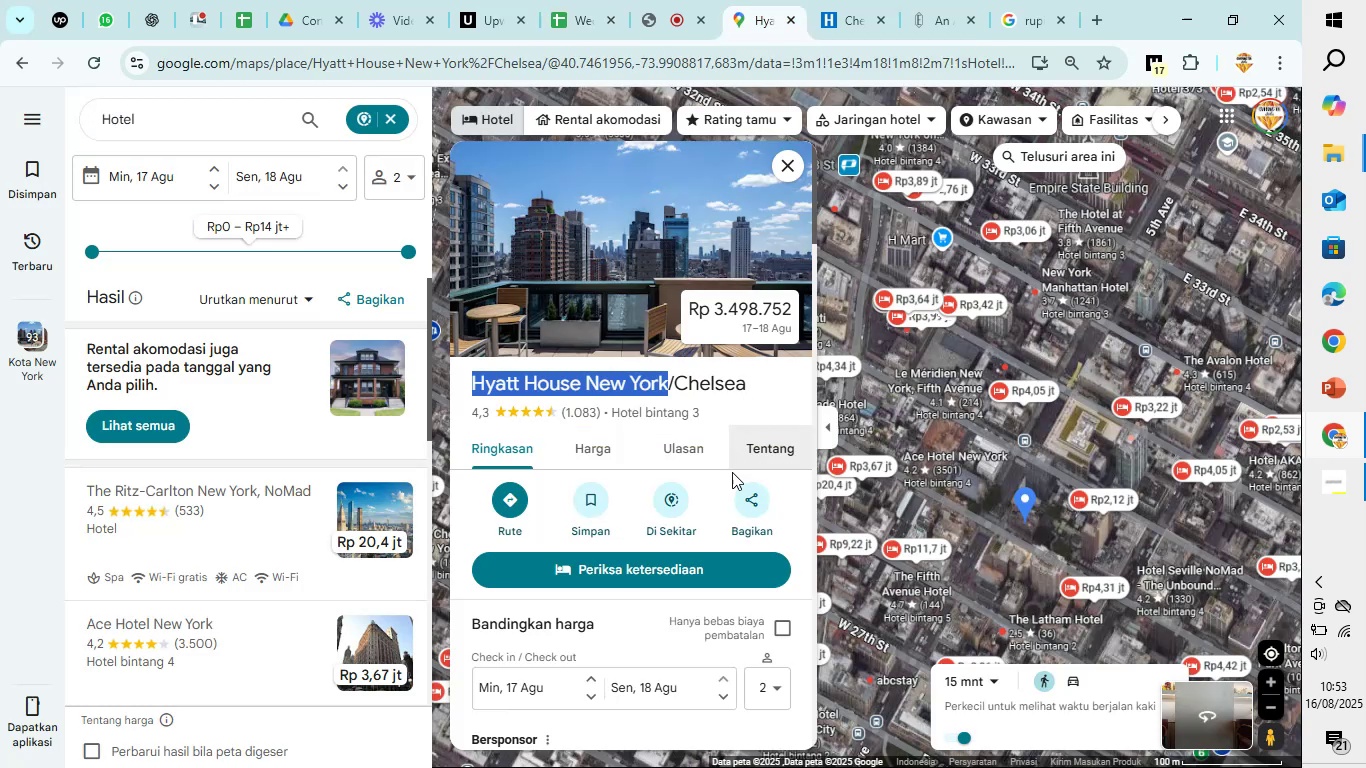 
scroll: coordinate [722, 463], scroll_direction: down, amount: 7.0
 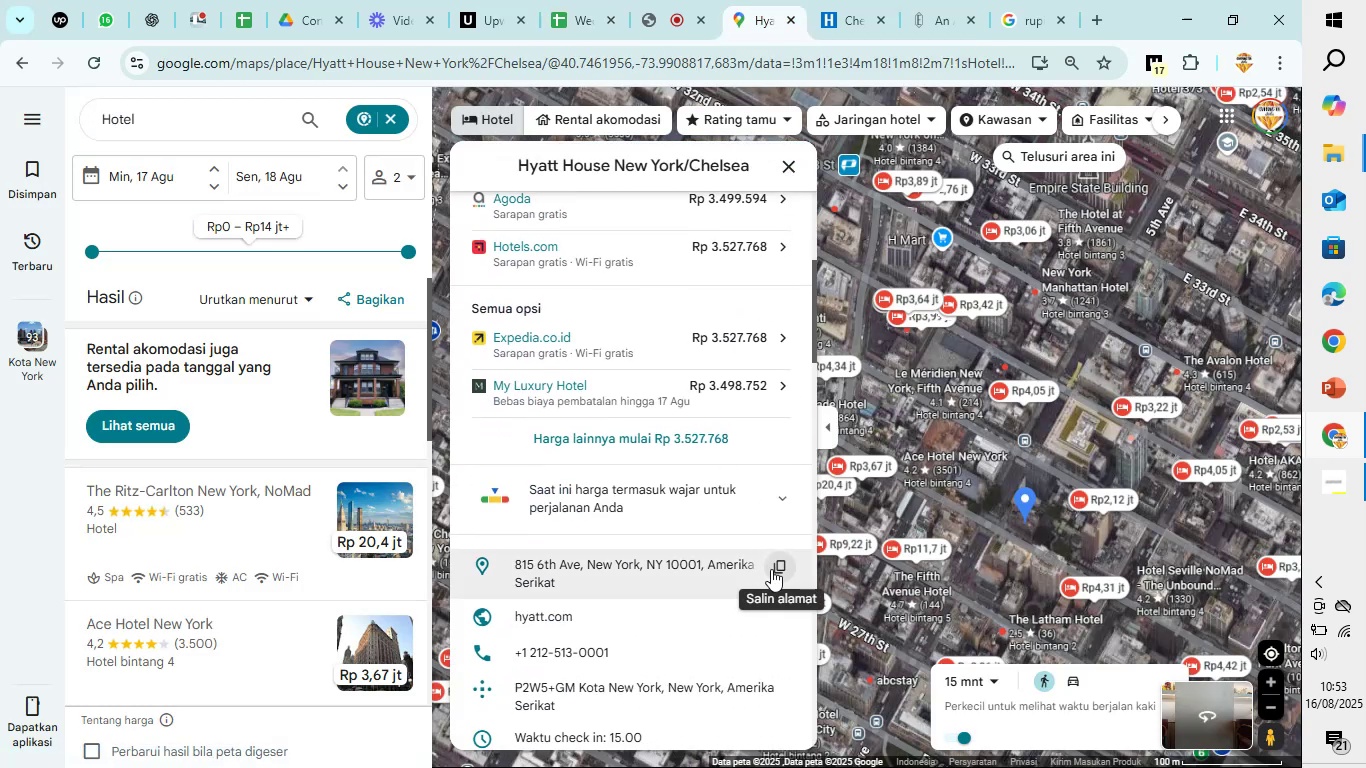 
left_click([773, 569])
 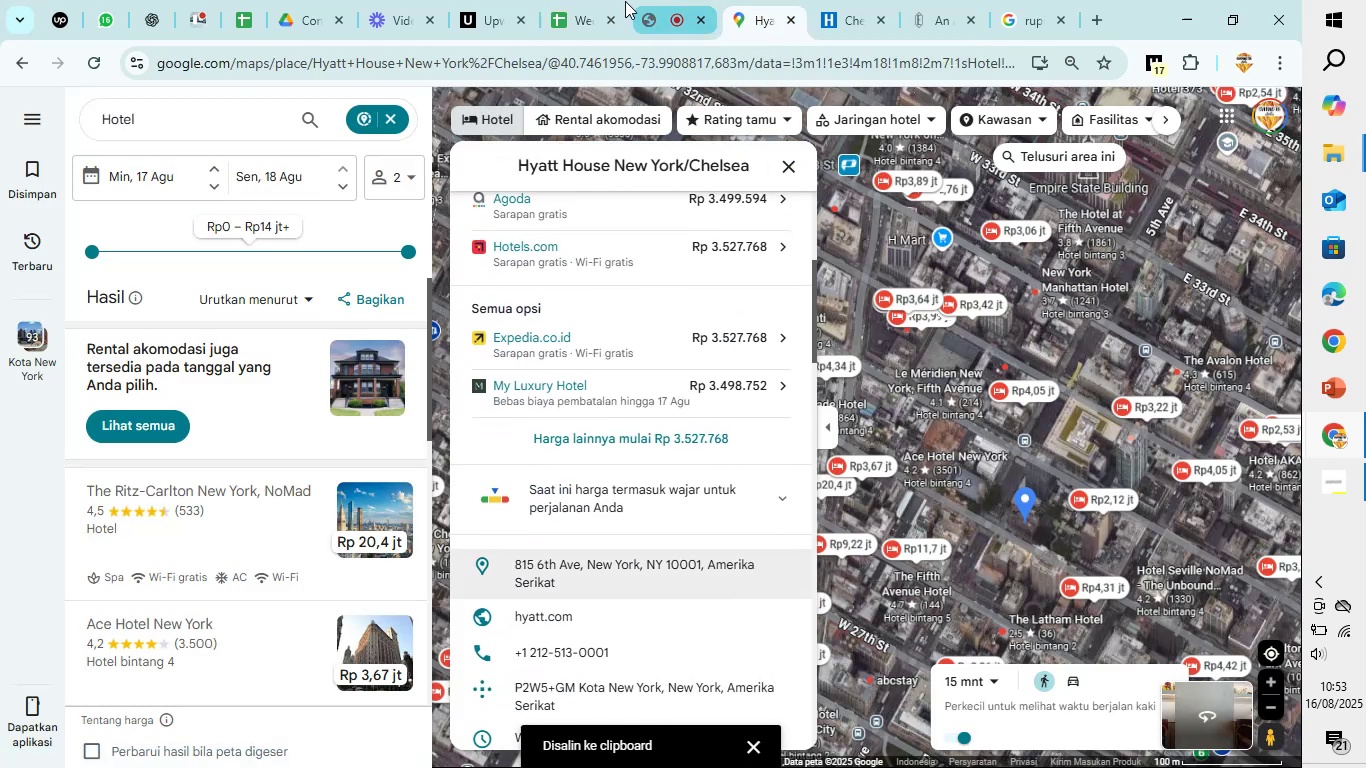 
left_click([592, 0])
 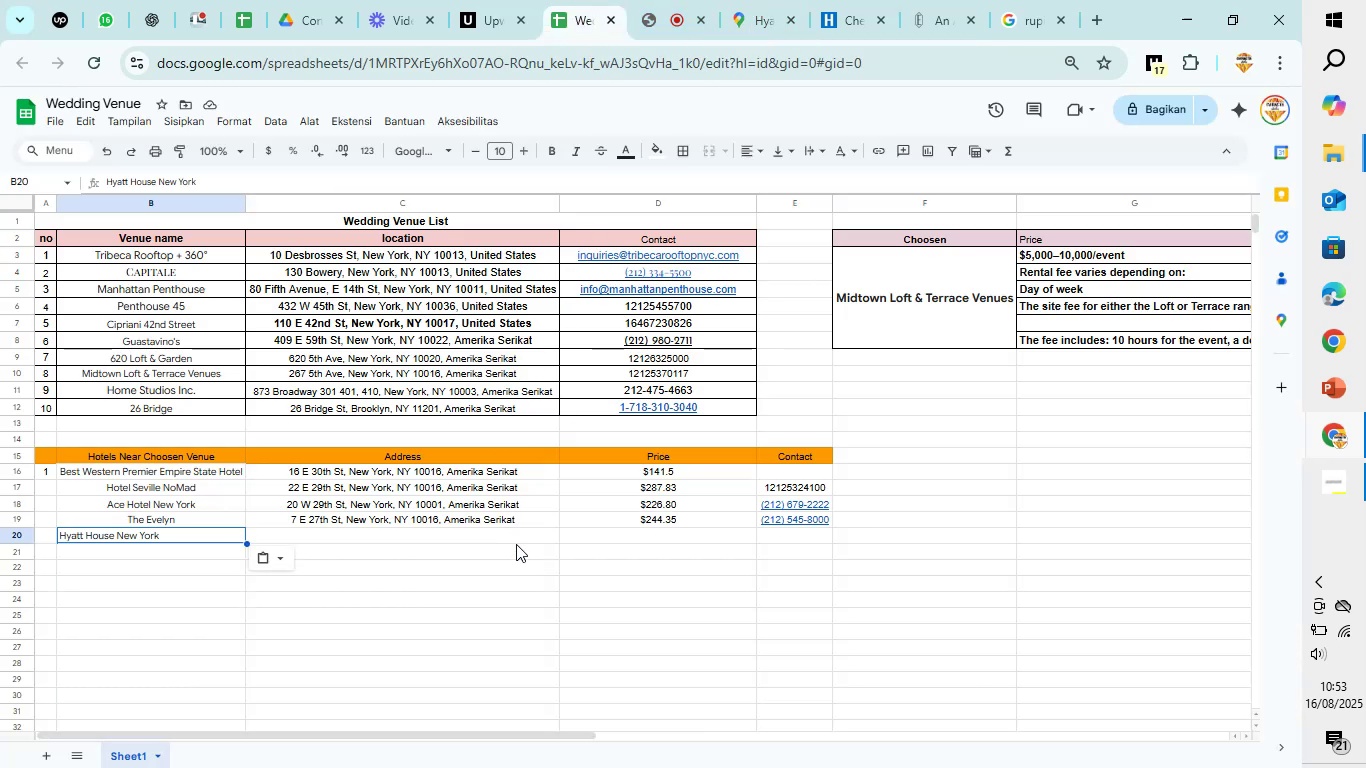 
left_click([517, 542])
 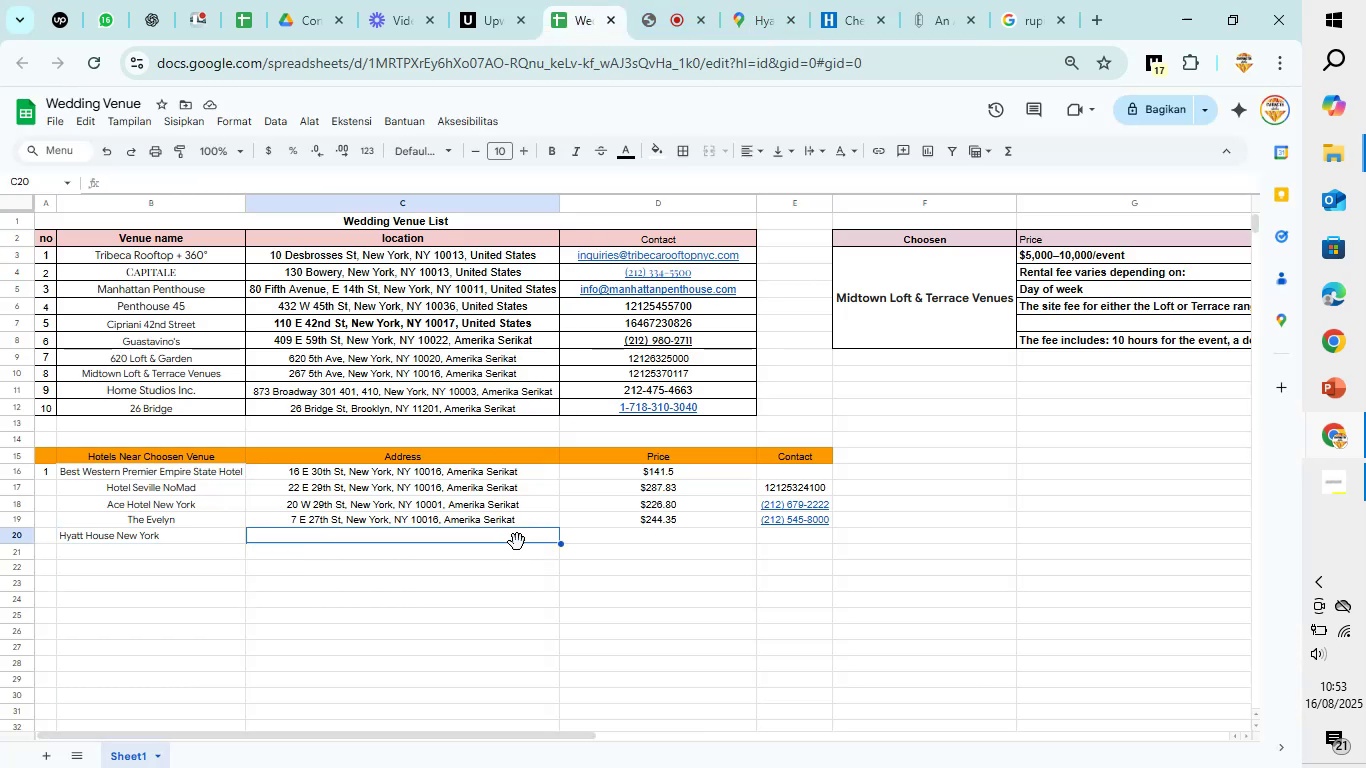 
key(Control+V)
 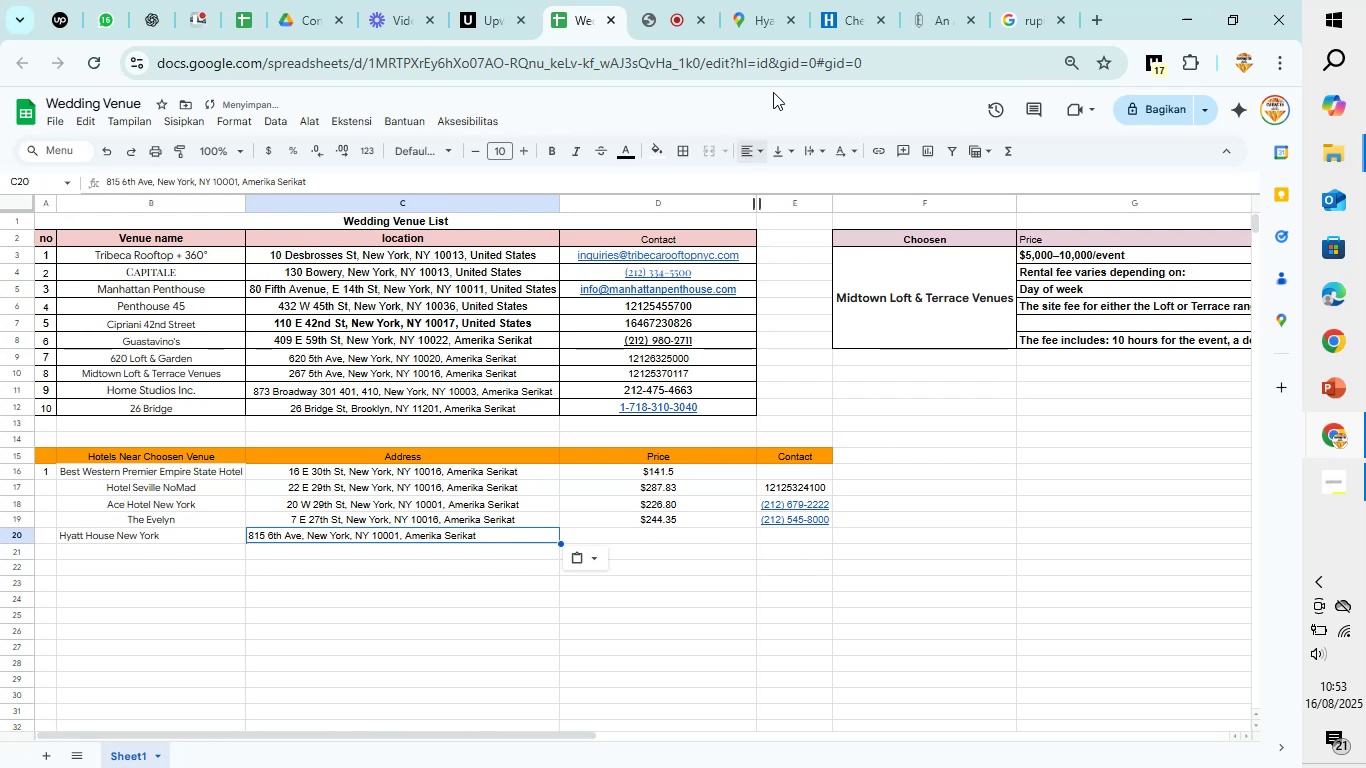 
left_click([756, 11])
 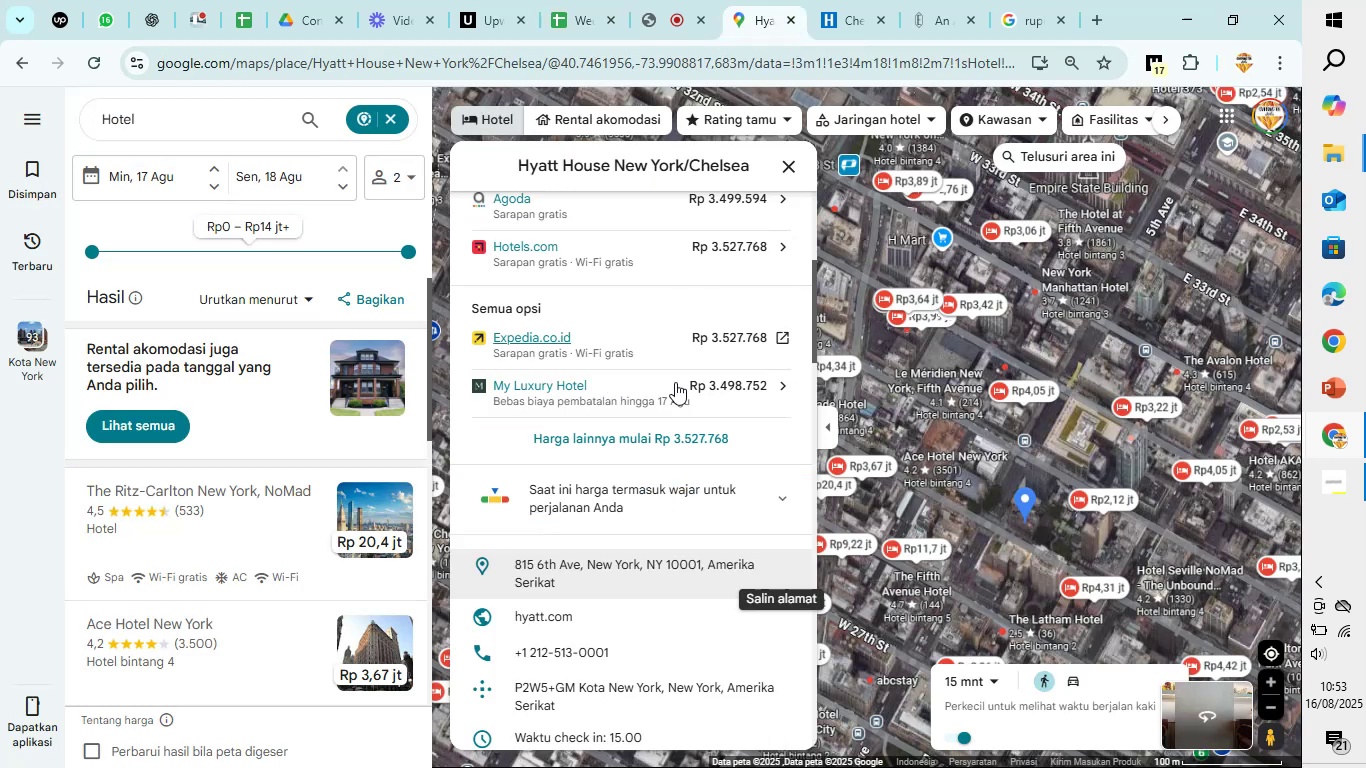 
scroll: coordinate [667, 427], scroll_direction: up, amount: 11.0
 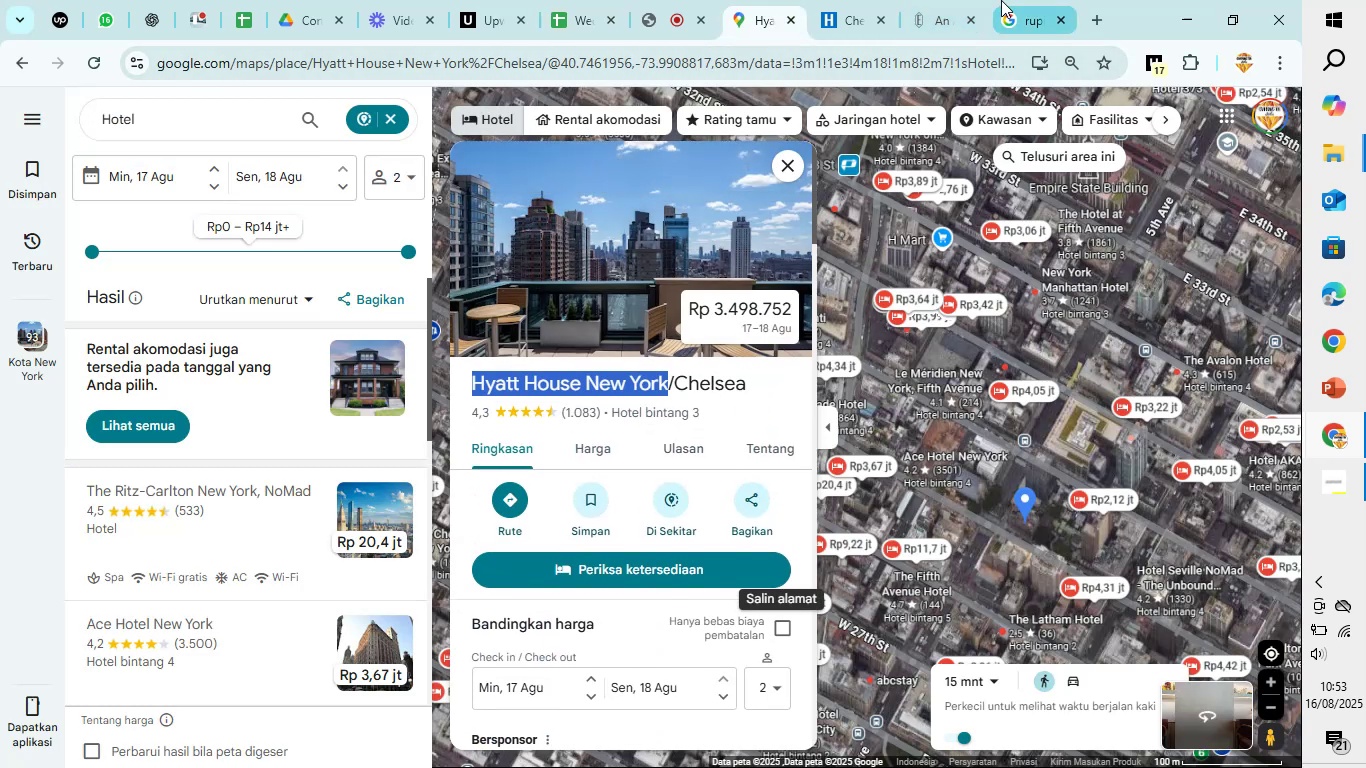 
wait(5.09)
 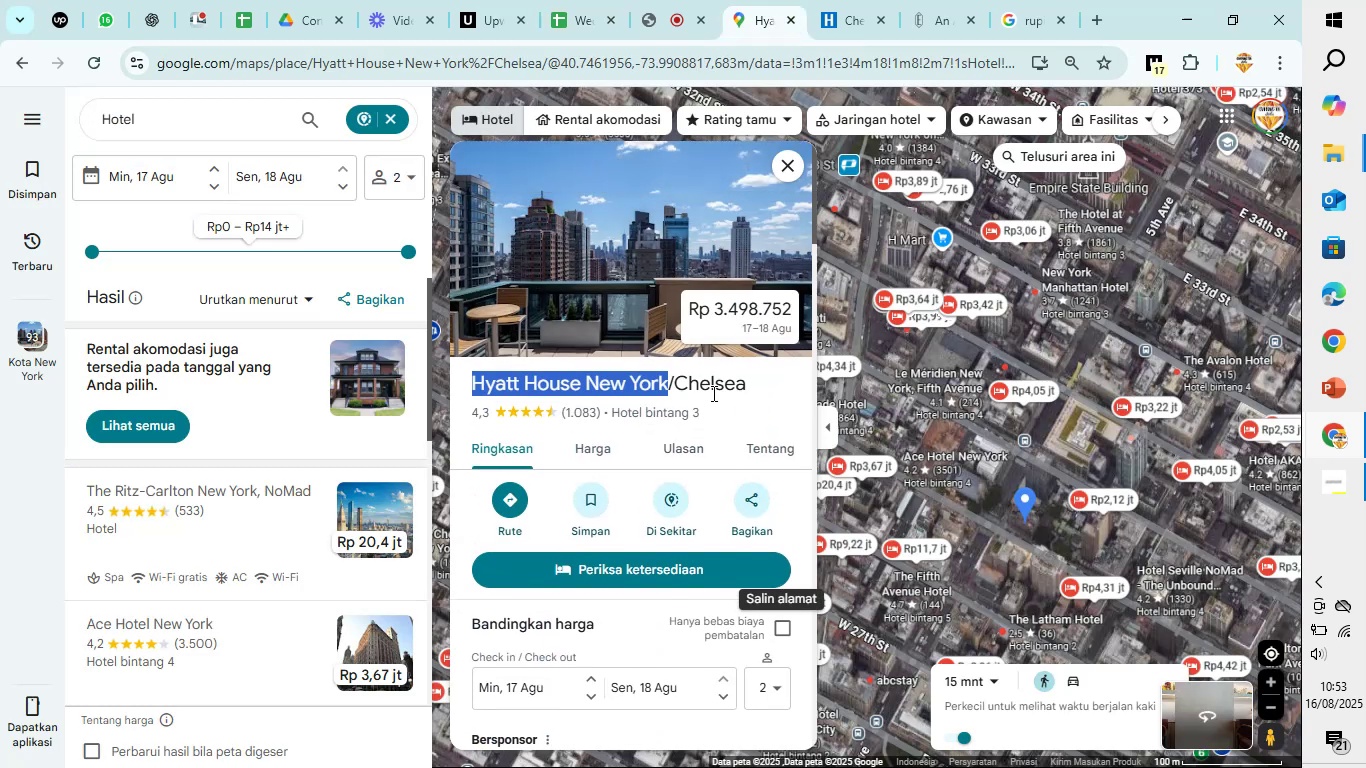 
left_click([1006, 0])
 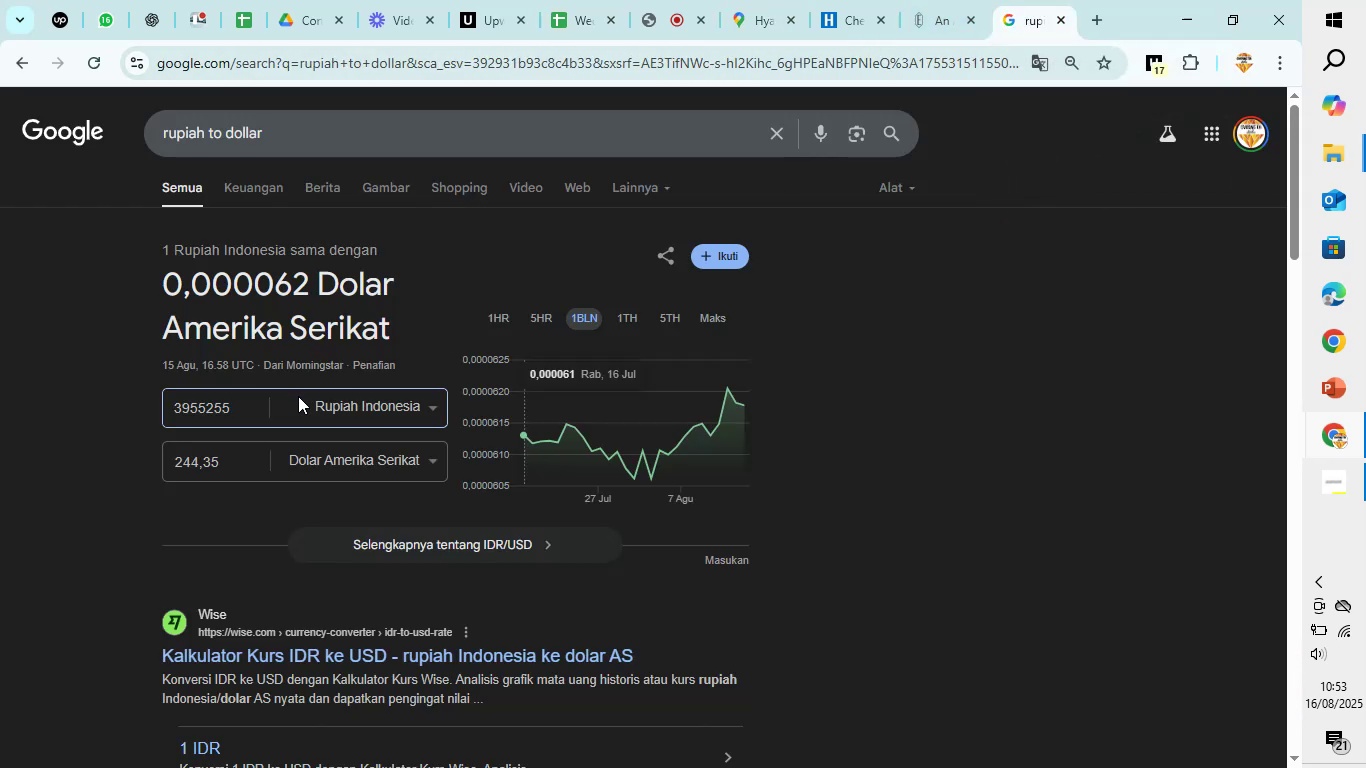 
key(Backspace)
key(Backspace)
key(Backspace)
key(Backspace)
key(Backspace)
key(Backspace)
type(49872)
key(Backspace)
type(6)
key(Backspace)
type(52)
 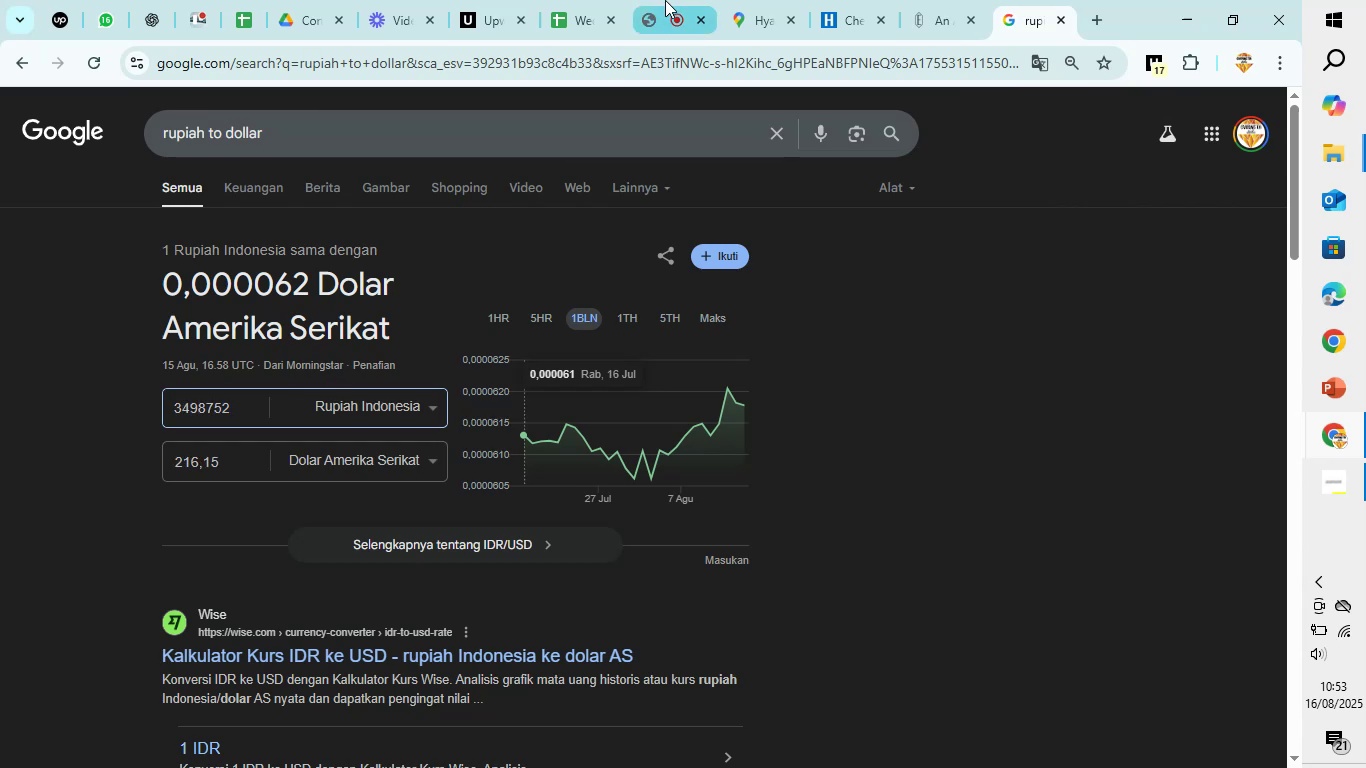 
left_click([552, 0])
 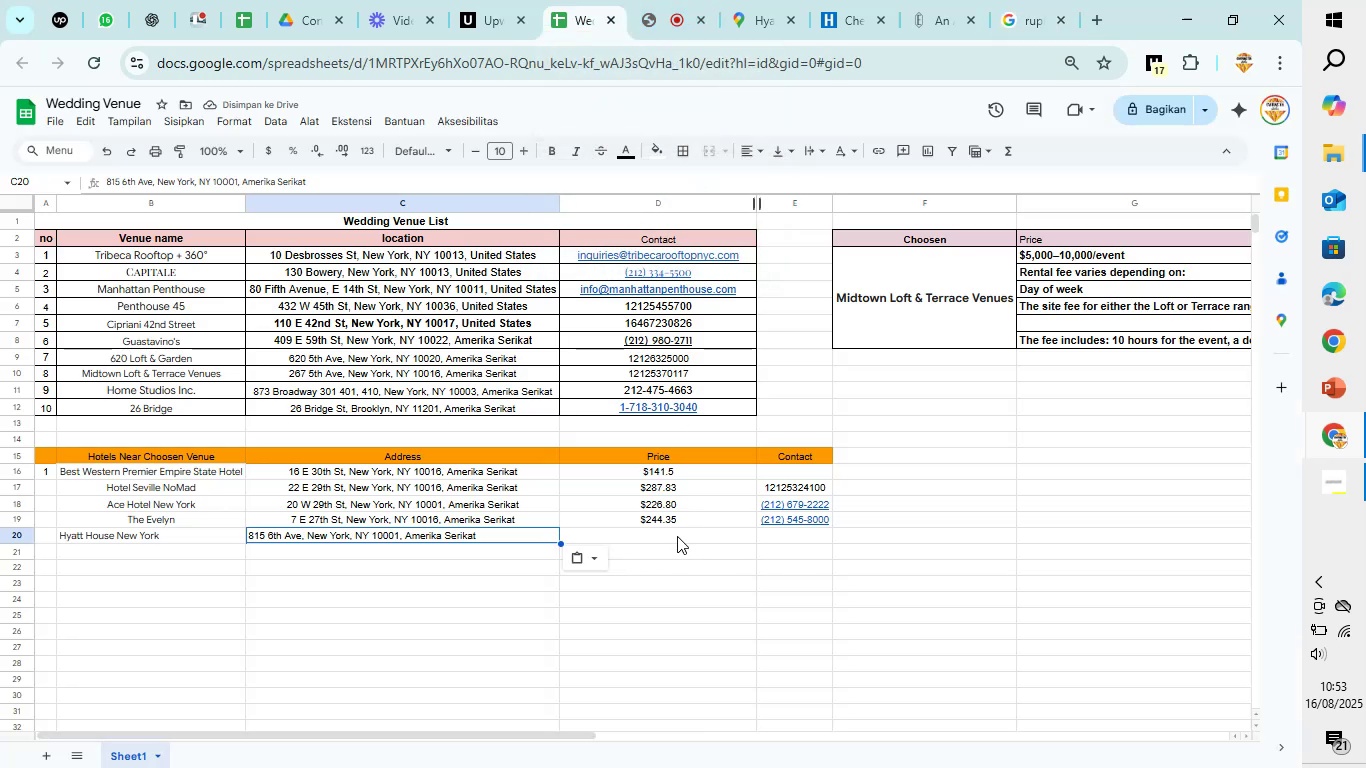 
left_click([679, 532])
 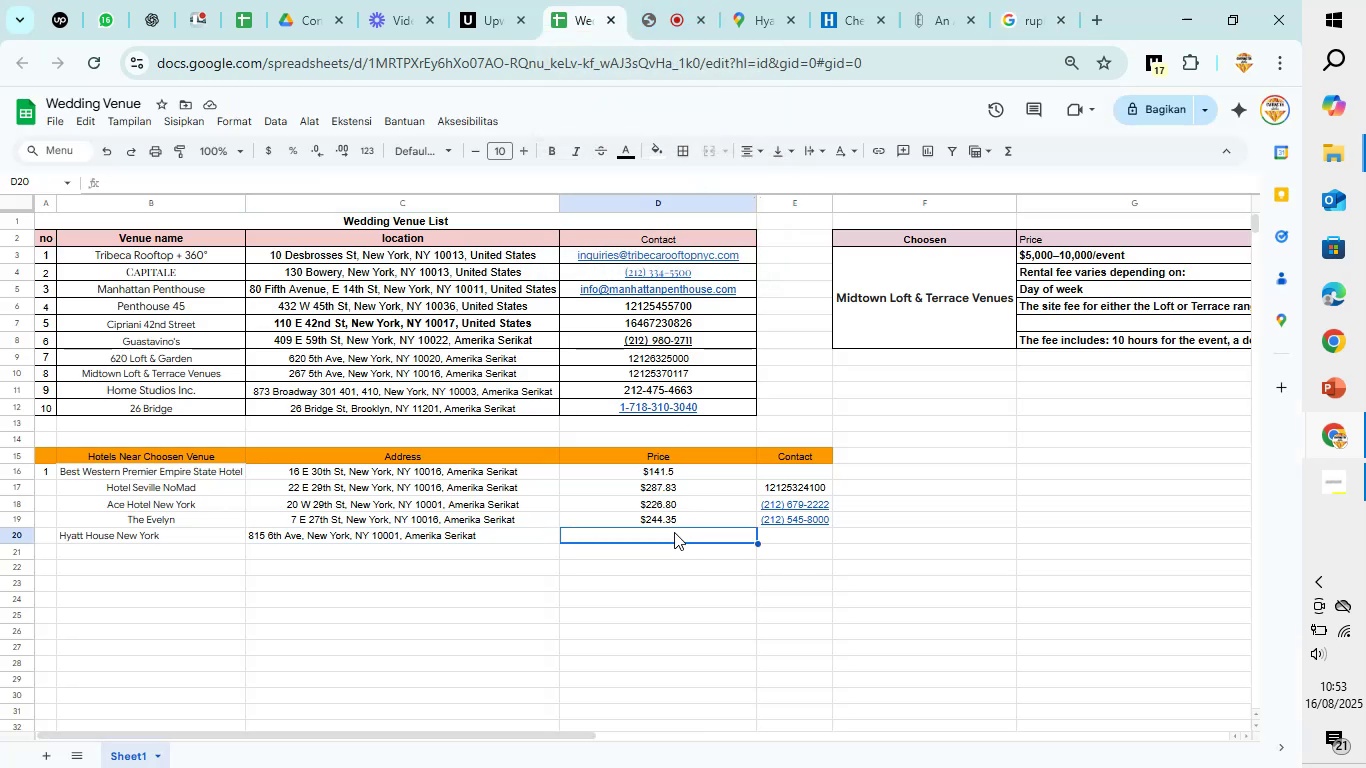 
type($216.15)
 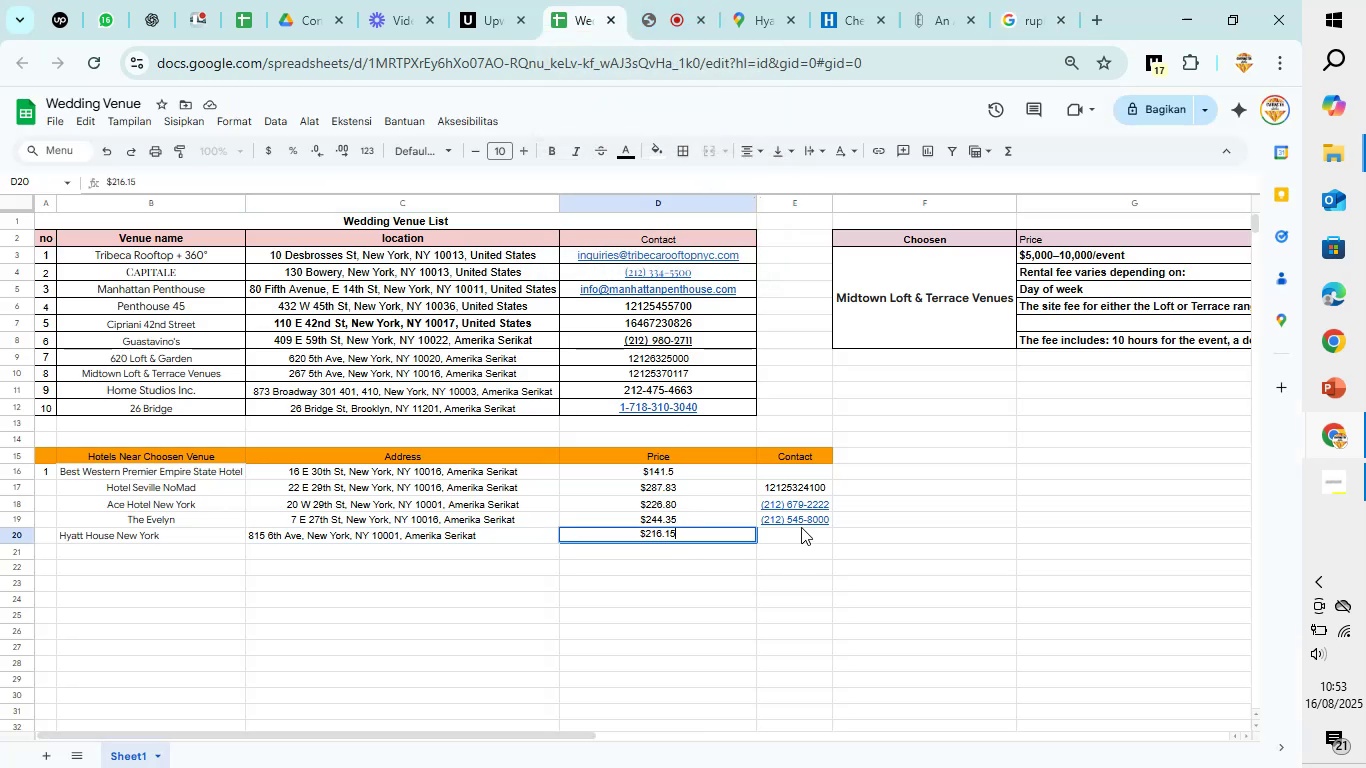 
left_click([805, 525])
 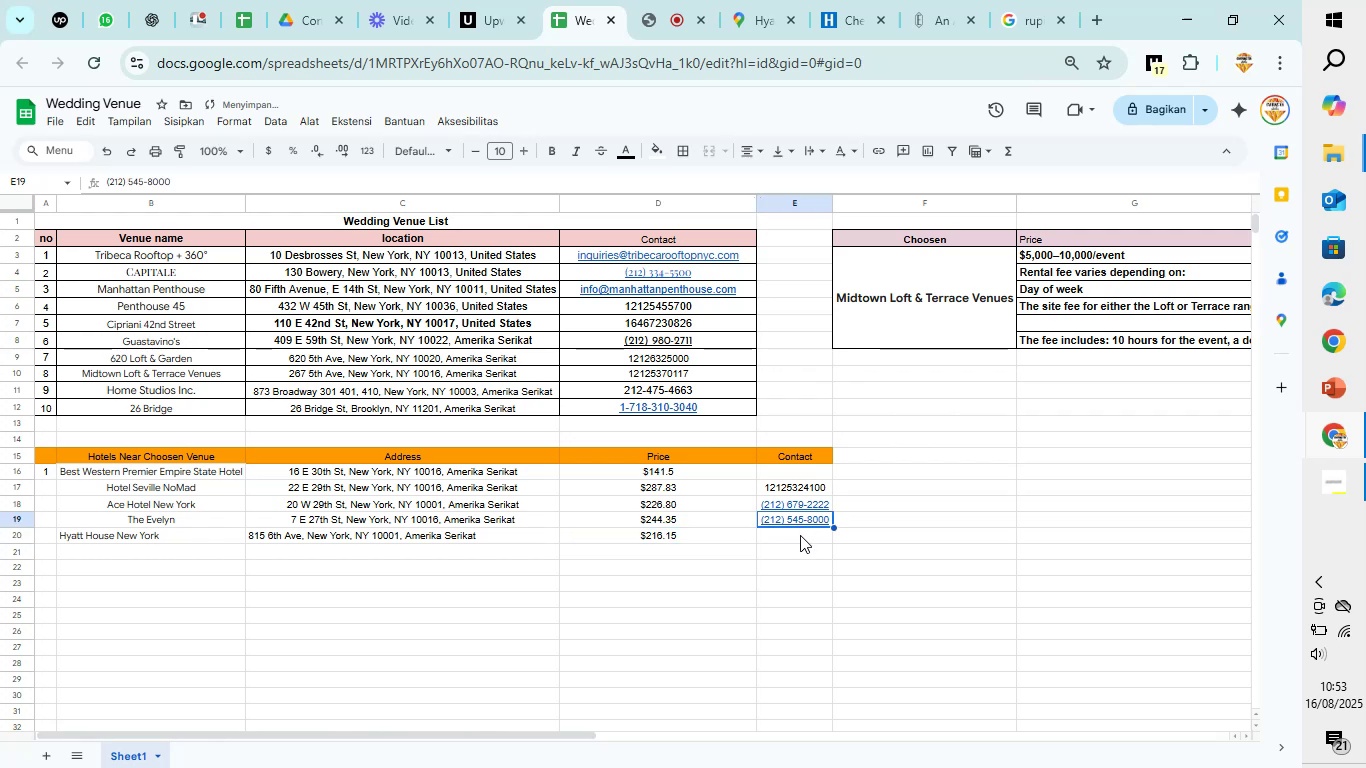 
left_click([798, 535])
 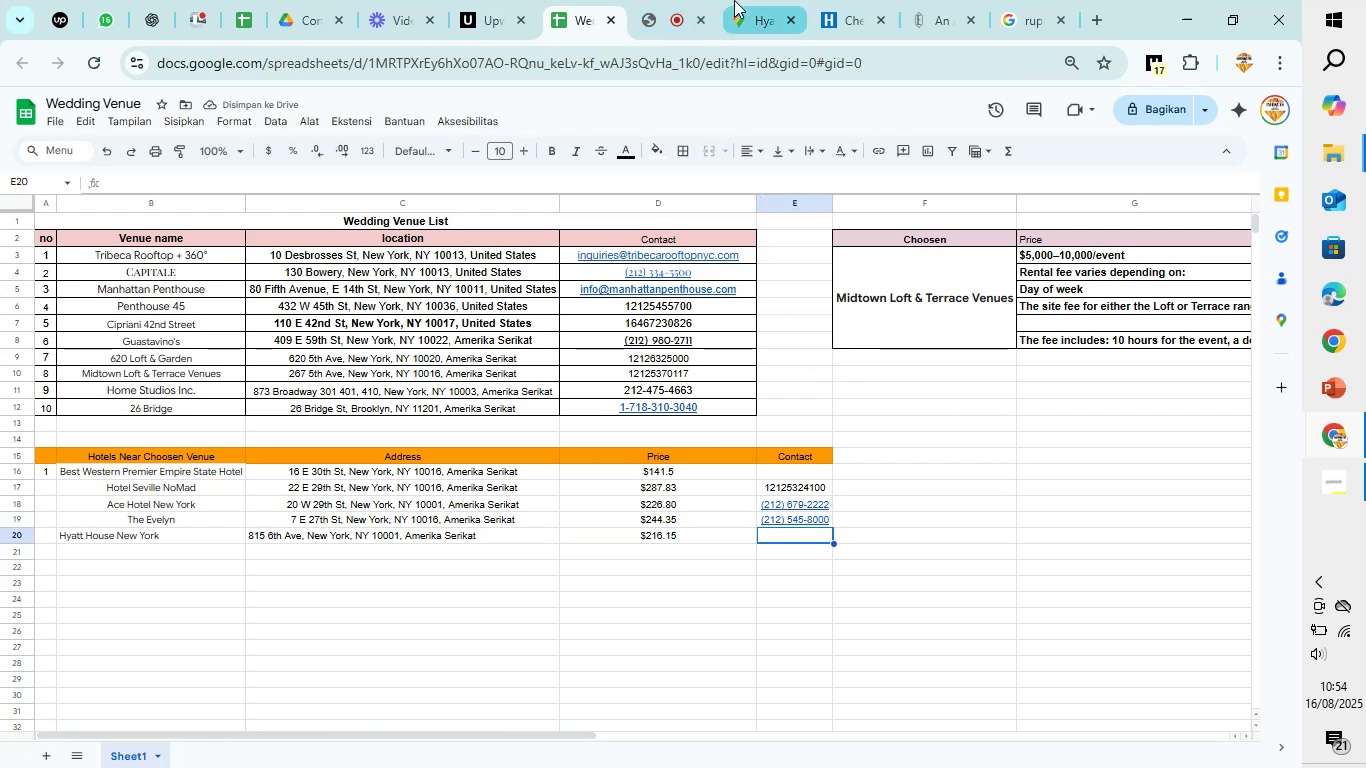 
left_click([734, 0])
 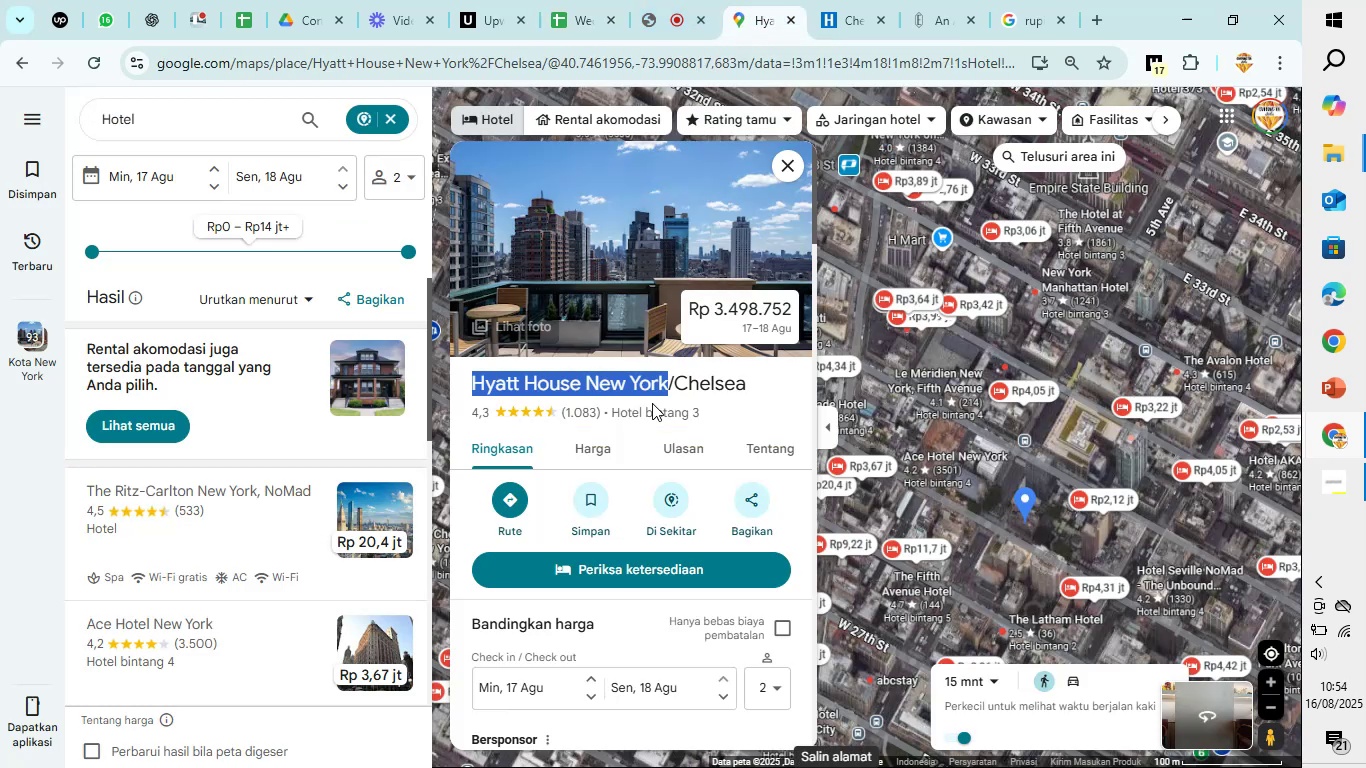 
scroll: coordinate [652, 403], scroll_direction: down, amount: 3.0
 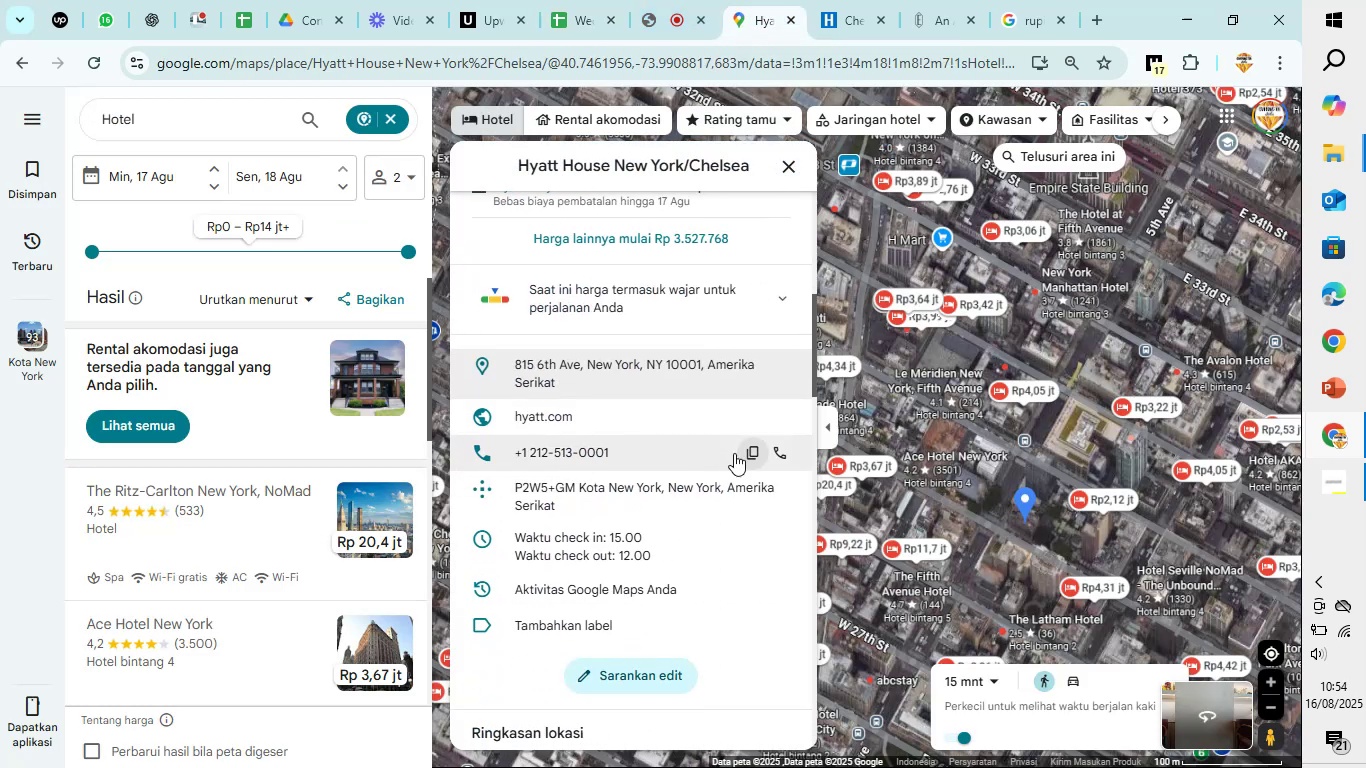 
left_click([747, 453])
 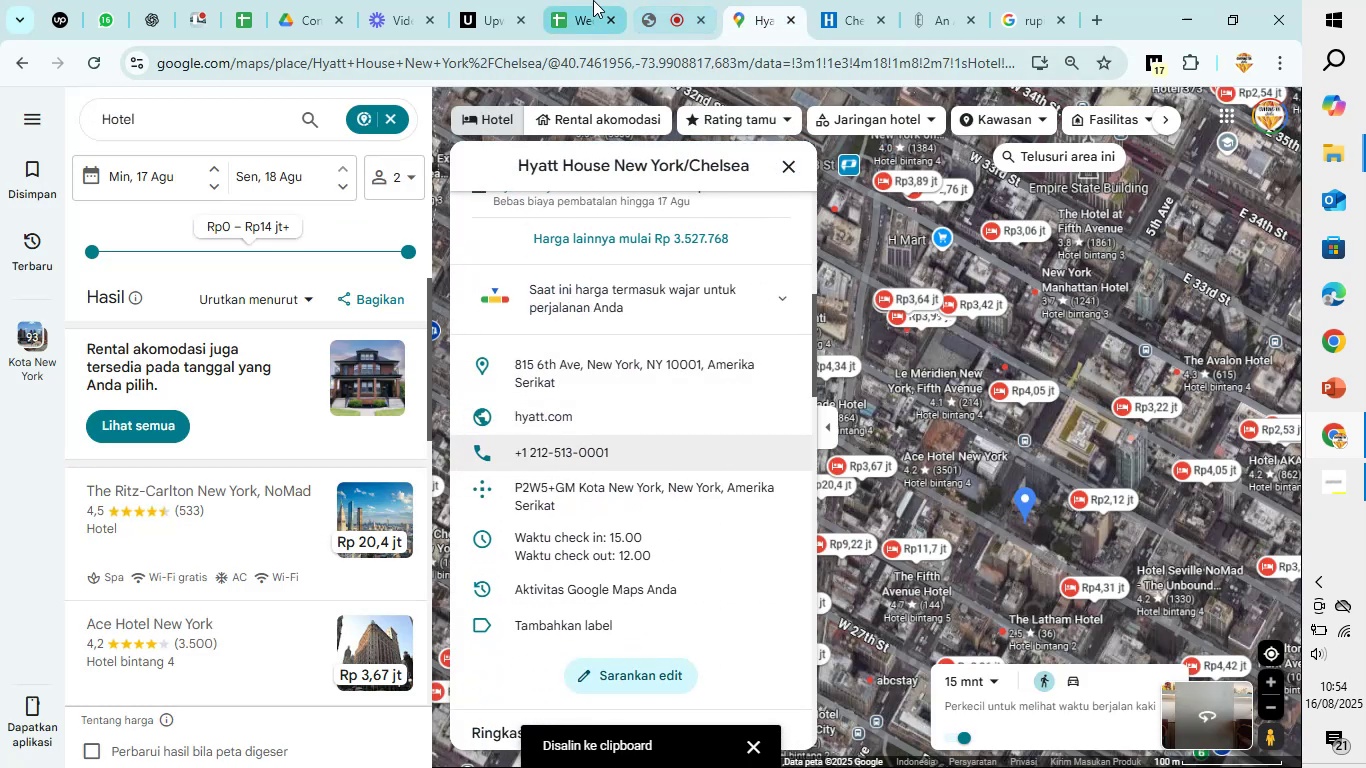 
left_click([590, 0])
 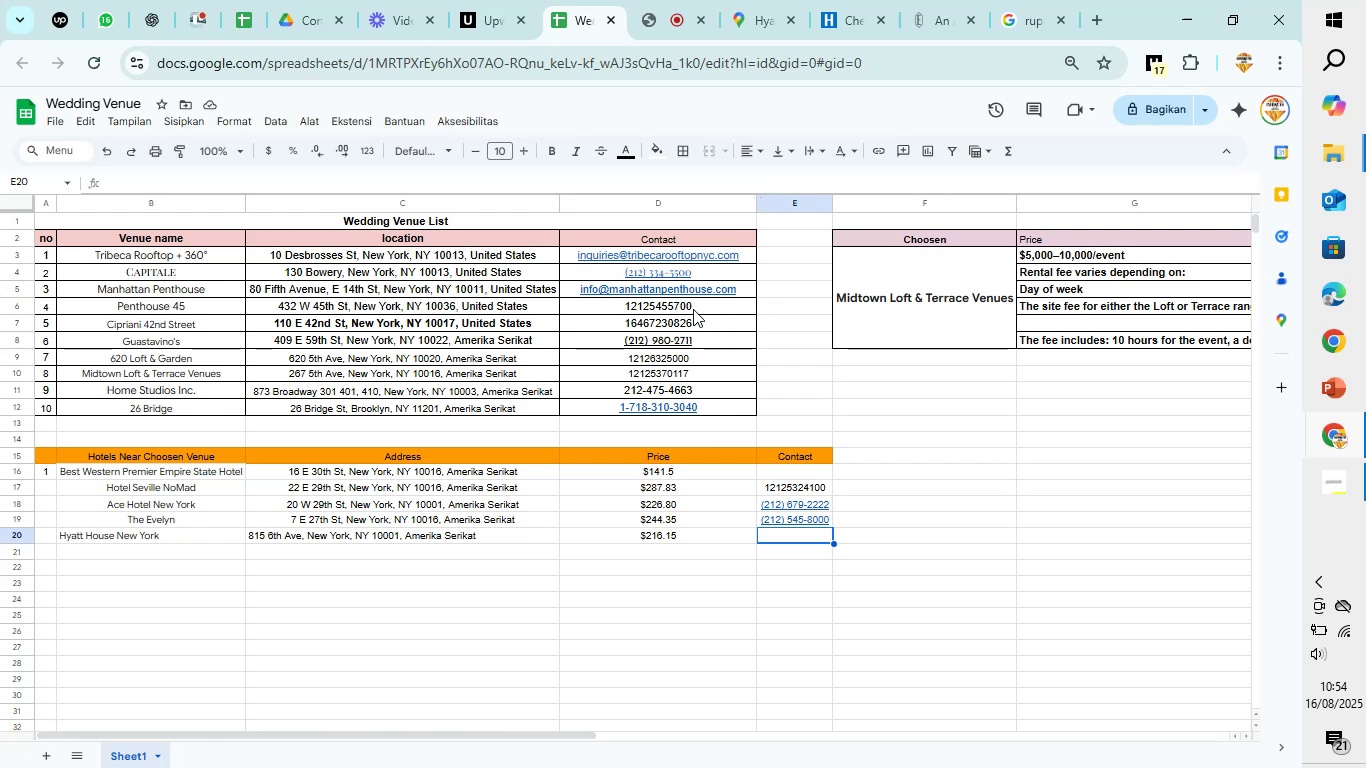 
key(Control+V)
 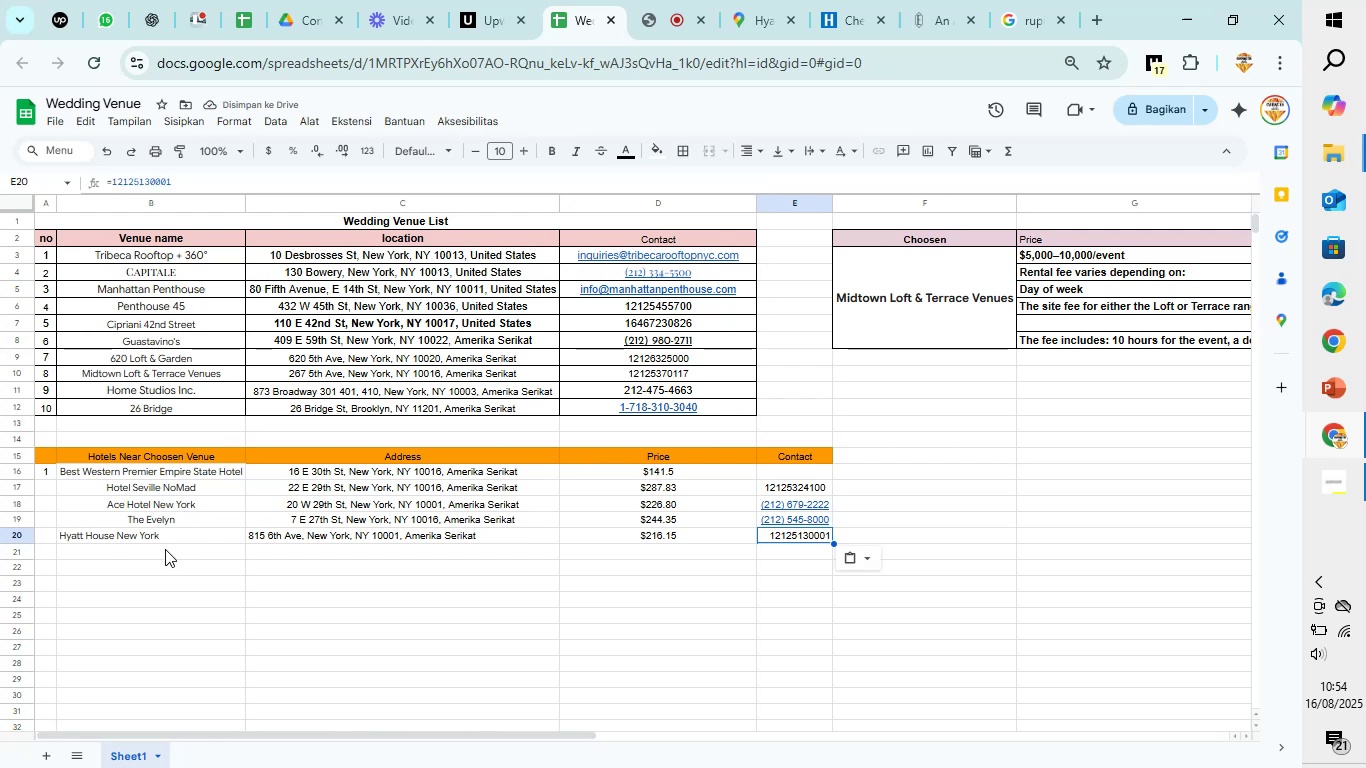 
wait(9.16)
 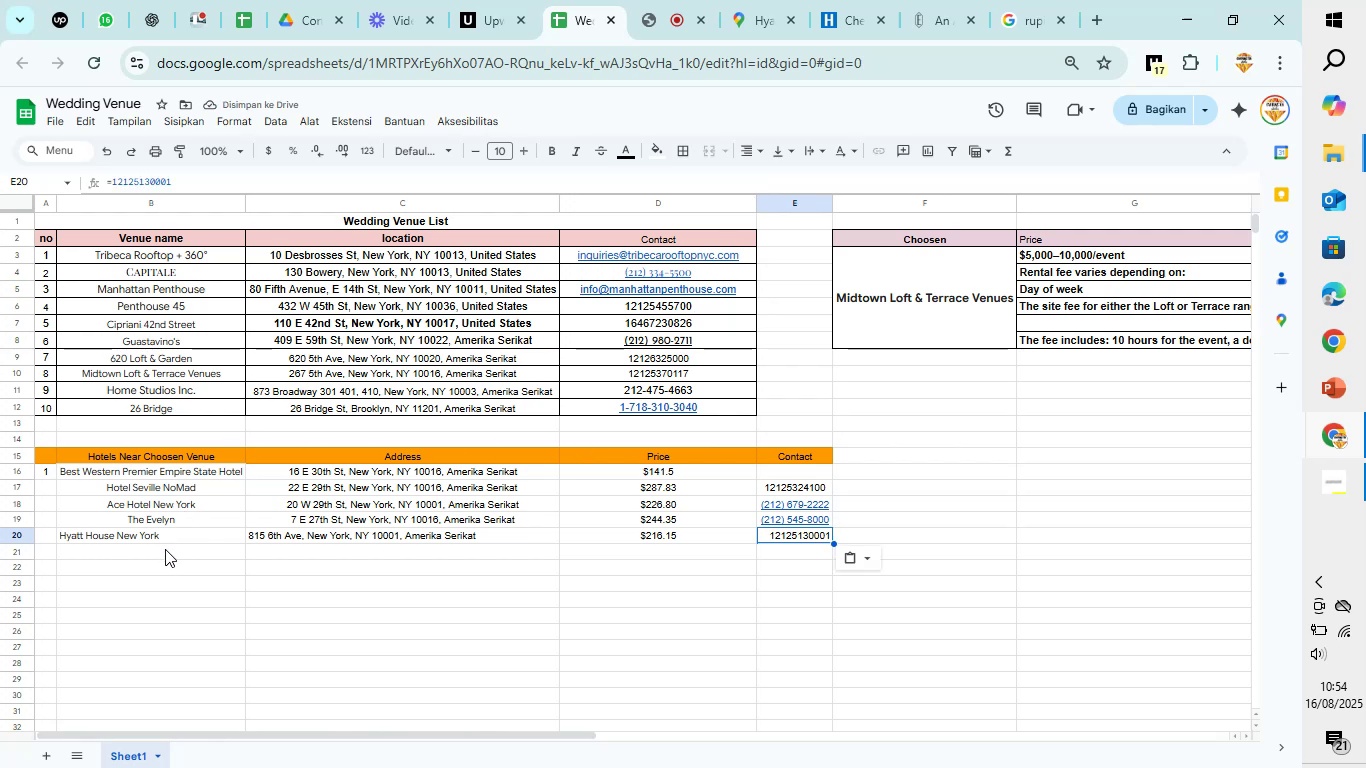 
left_click([733, 0])
 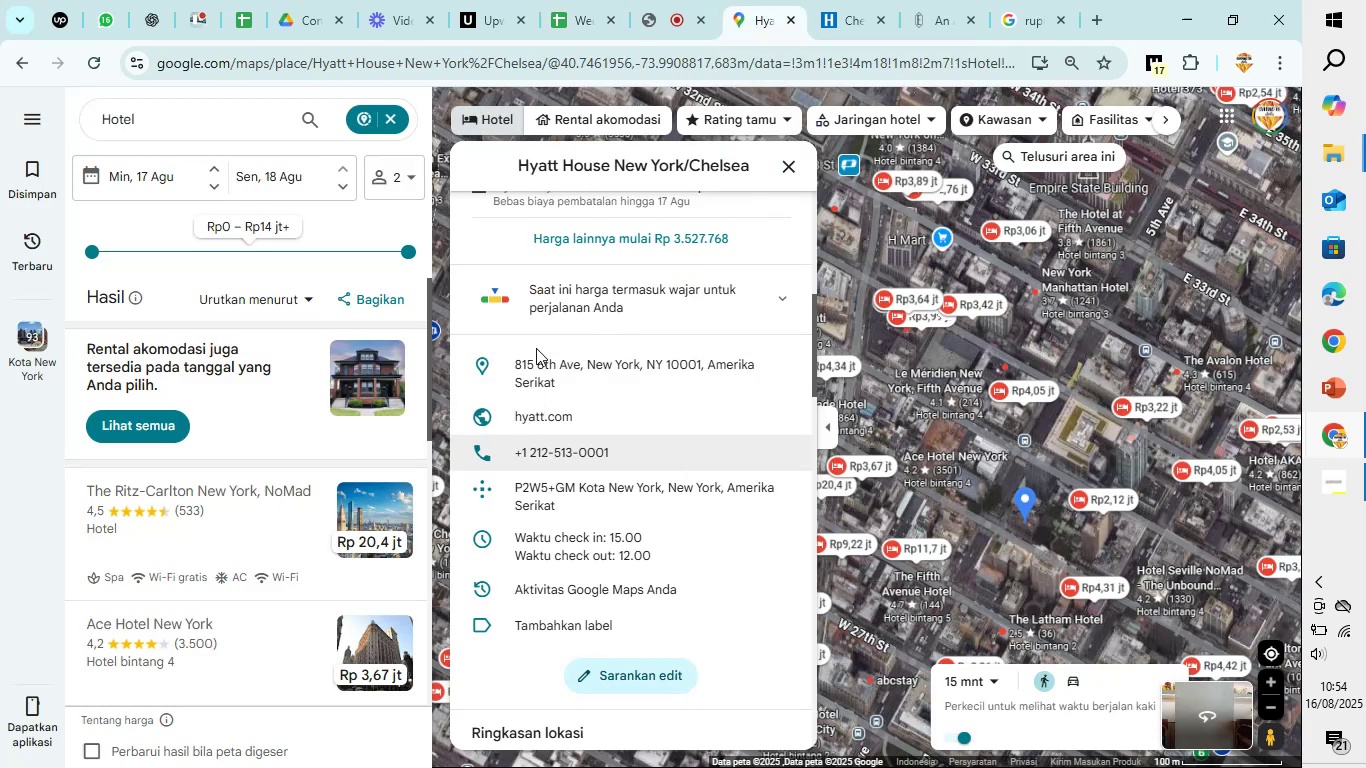 
scroll: coordinate [284, 458], scroll_direction: down, amount: 8.0
 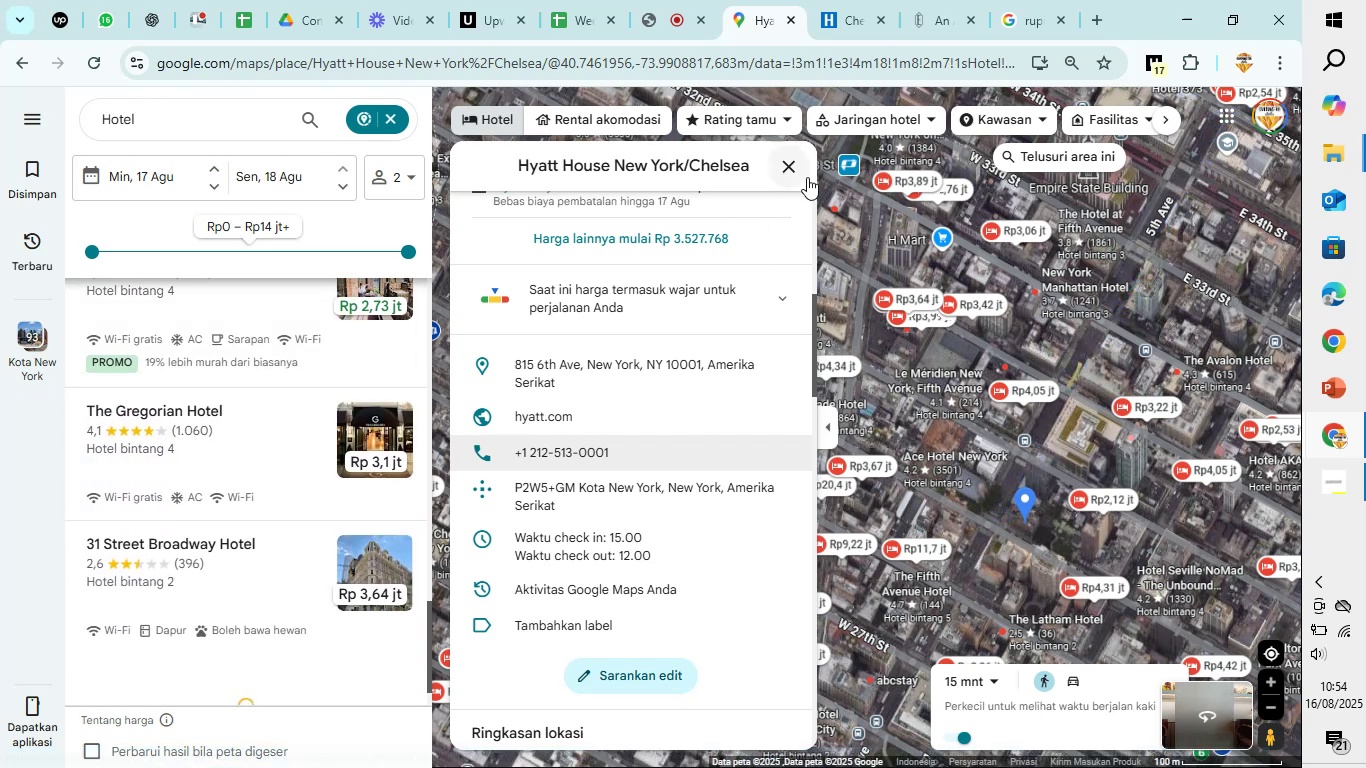 
left_click([793, 168])
 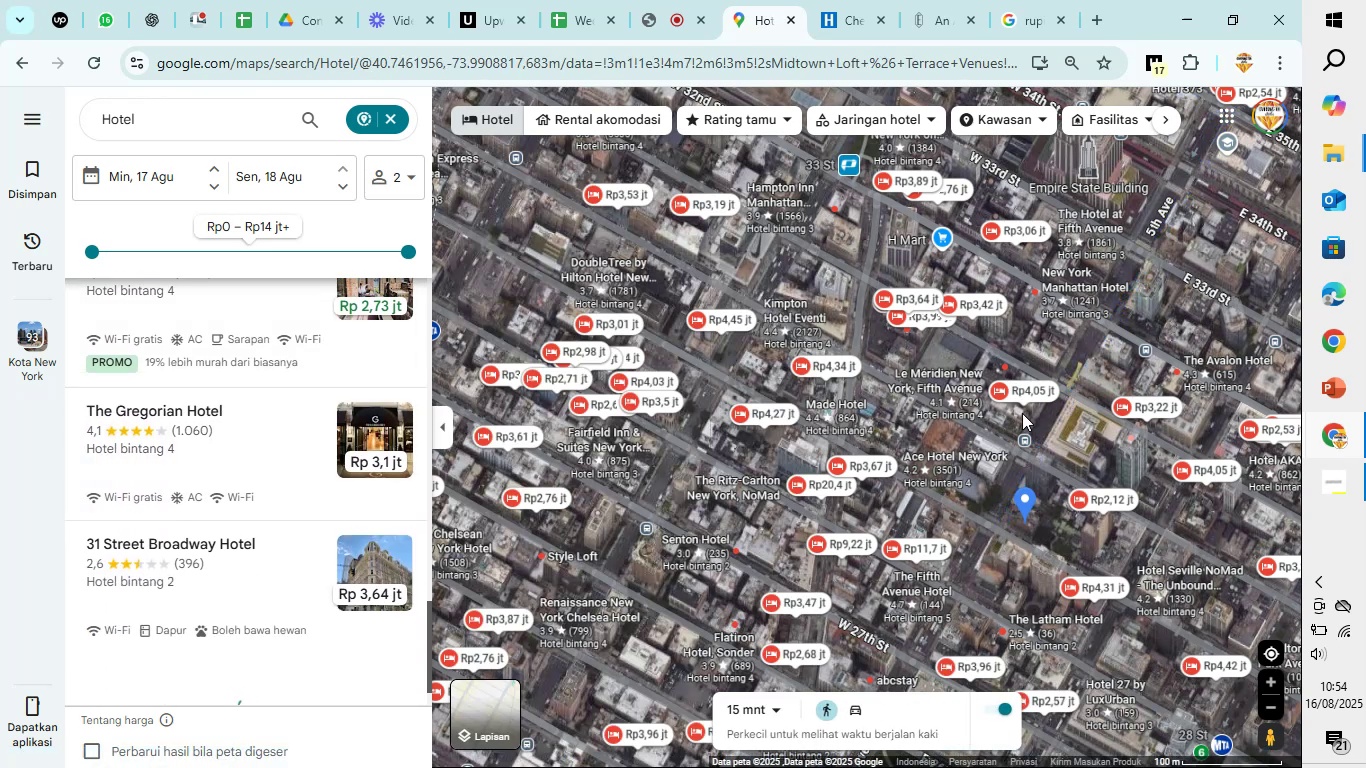 
scroll: coordinate [1025, 549], scroll_direction: up, amount: 10.0
 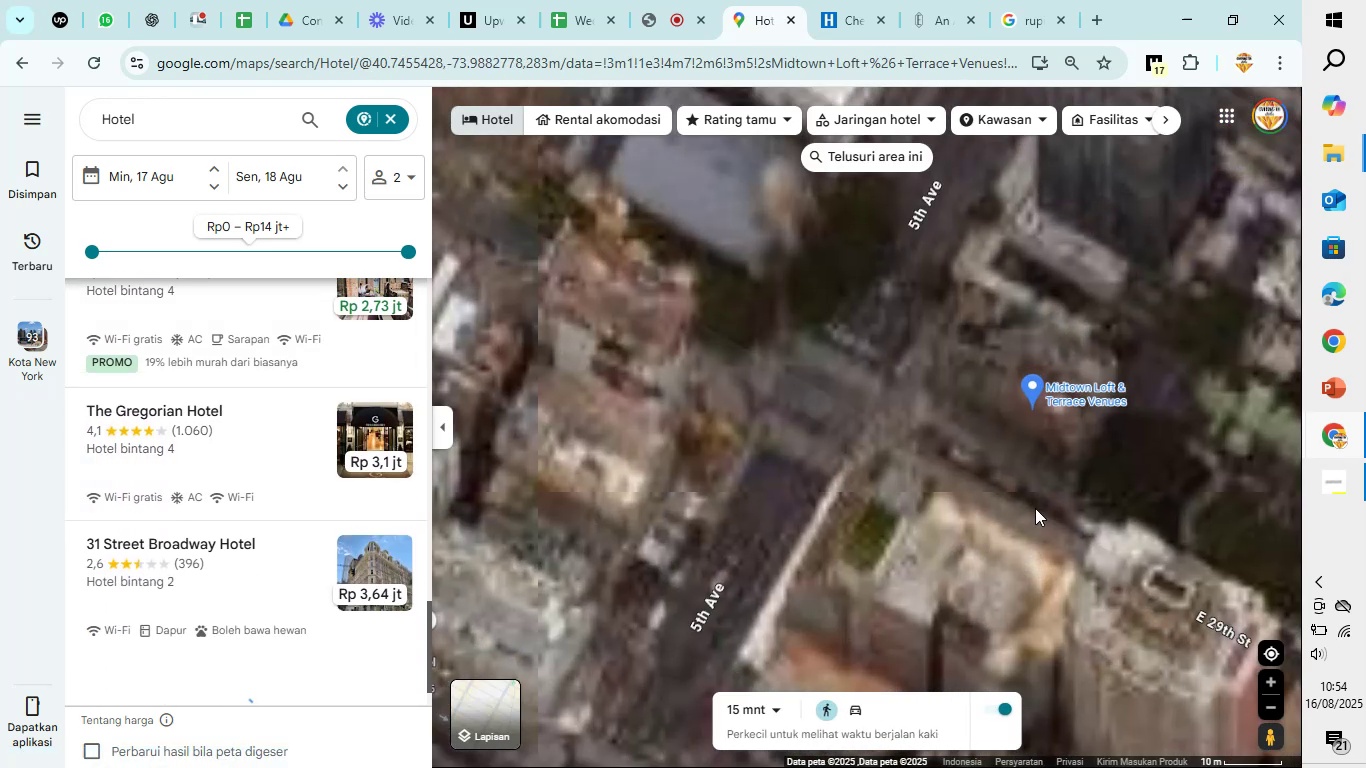 
left_click_drag(start_coordinate=[1050, 466], to_coordinate=[817, 620])
 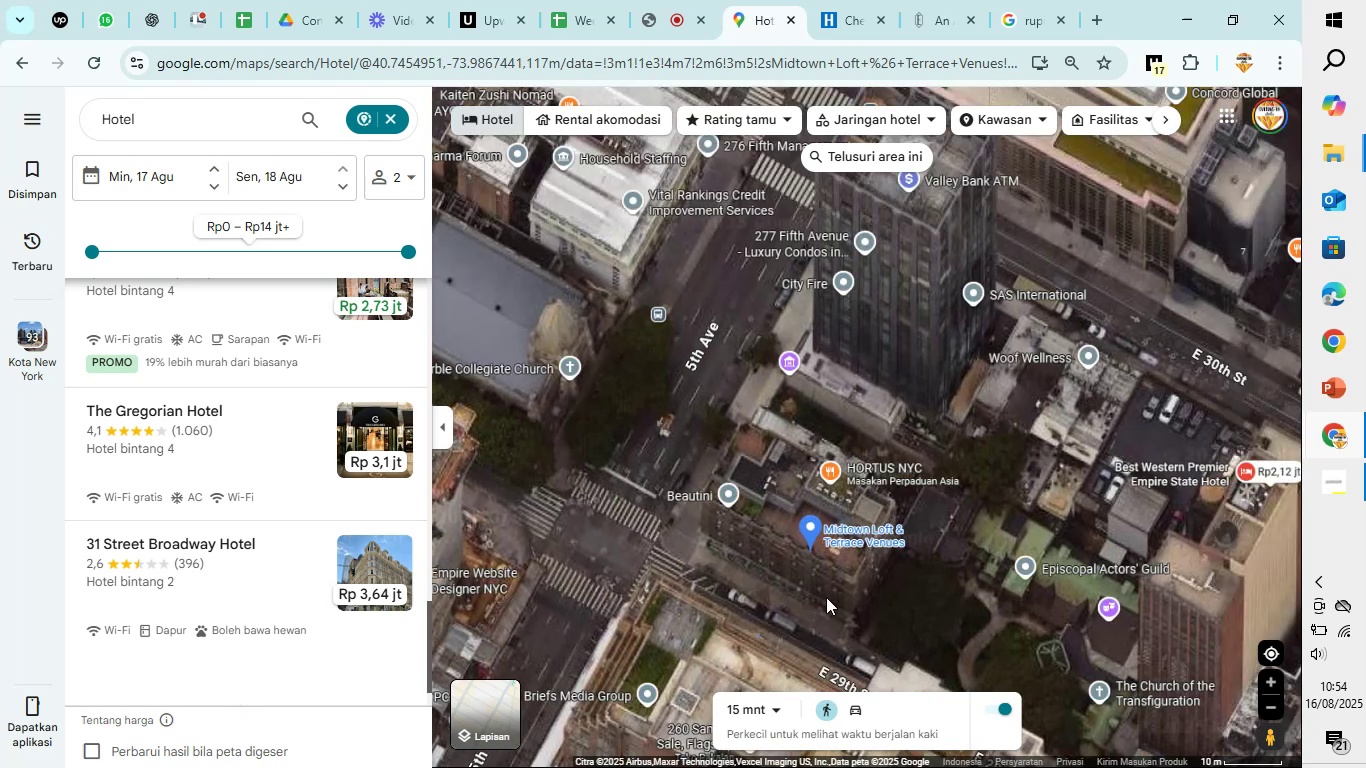 
scroll: coordinate [826, 597], scroll_direction: up, amount: 1.0
 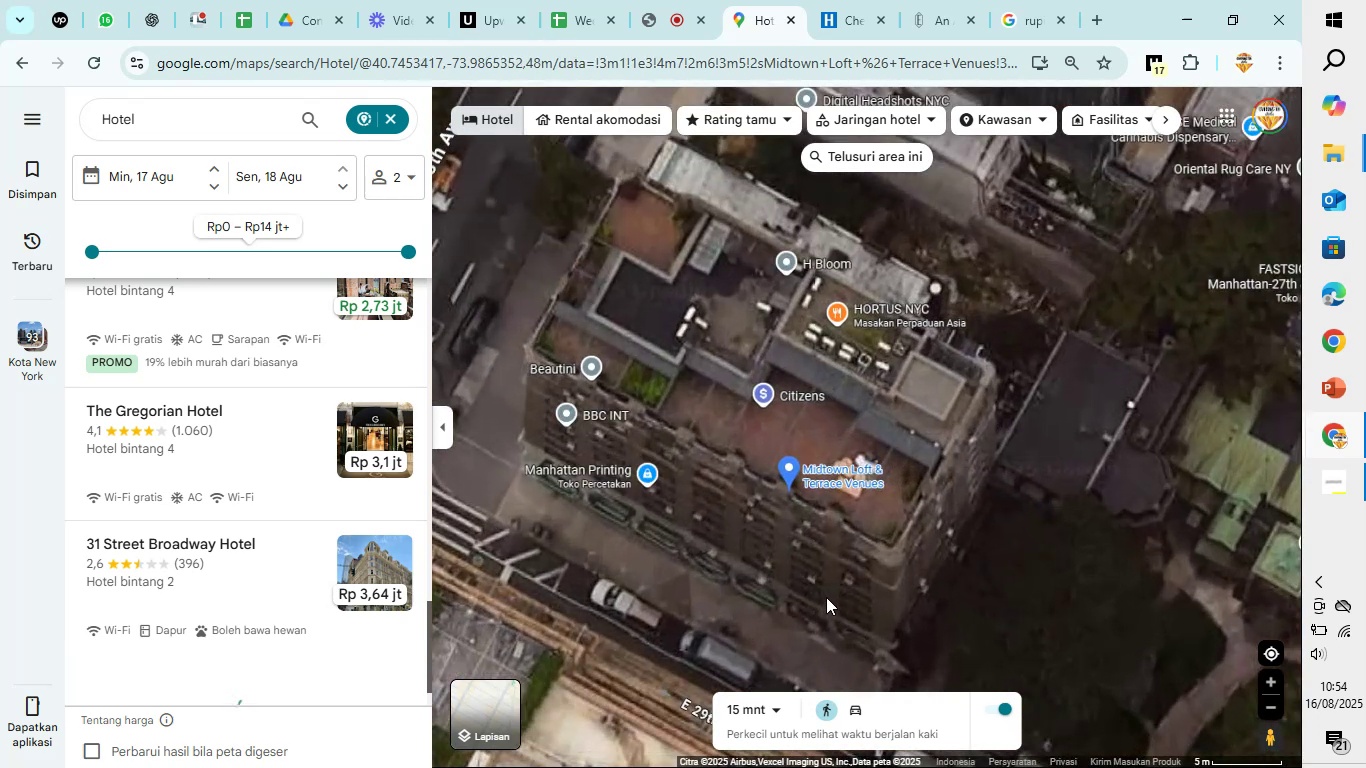 
scroll: coordinate [827, 596], scroll_direction: down, amount: 14.0
 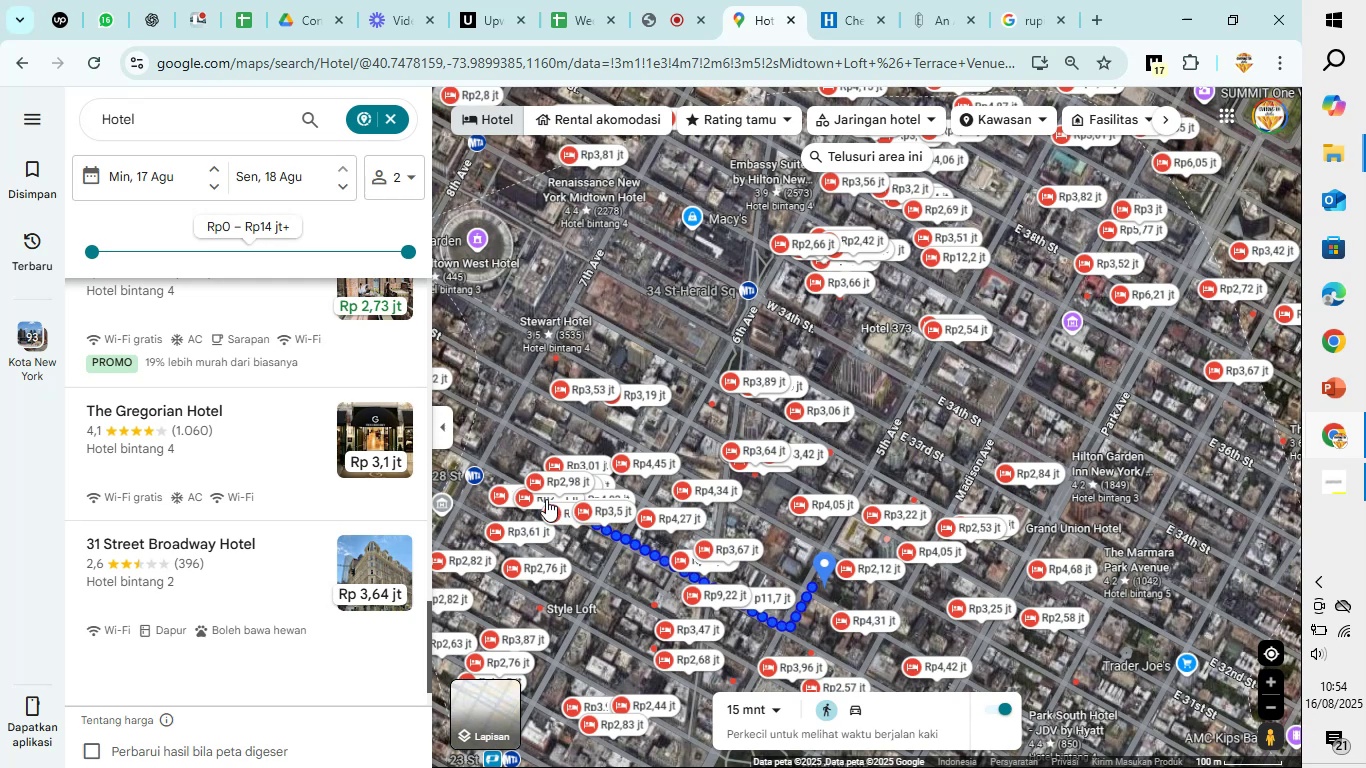 
scroll: coordinate [541, 548], scroll_direction: up, amount: 6.0
 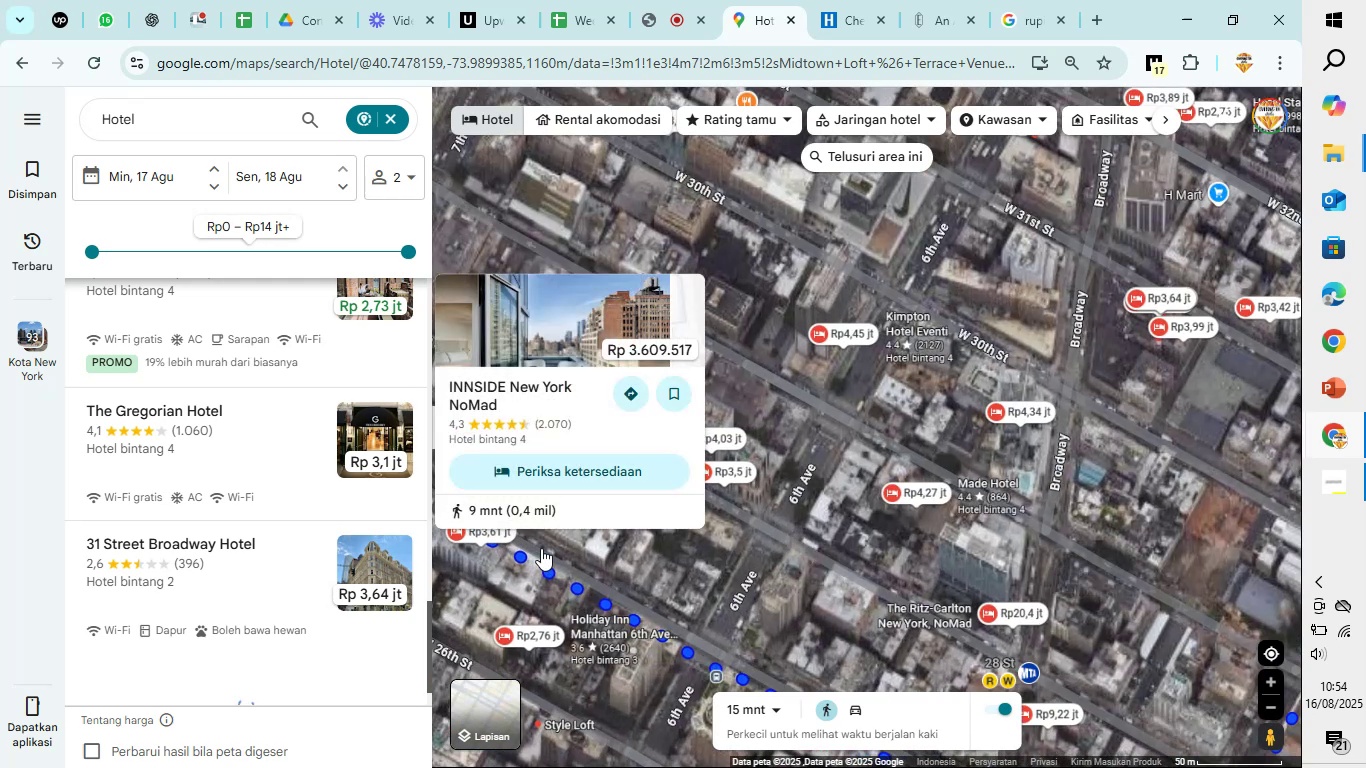 
mouse_move([702, 581])
 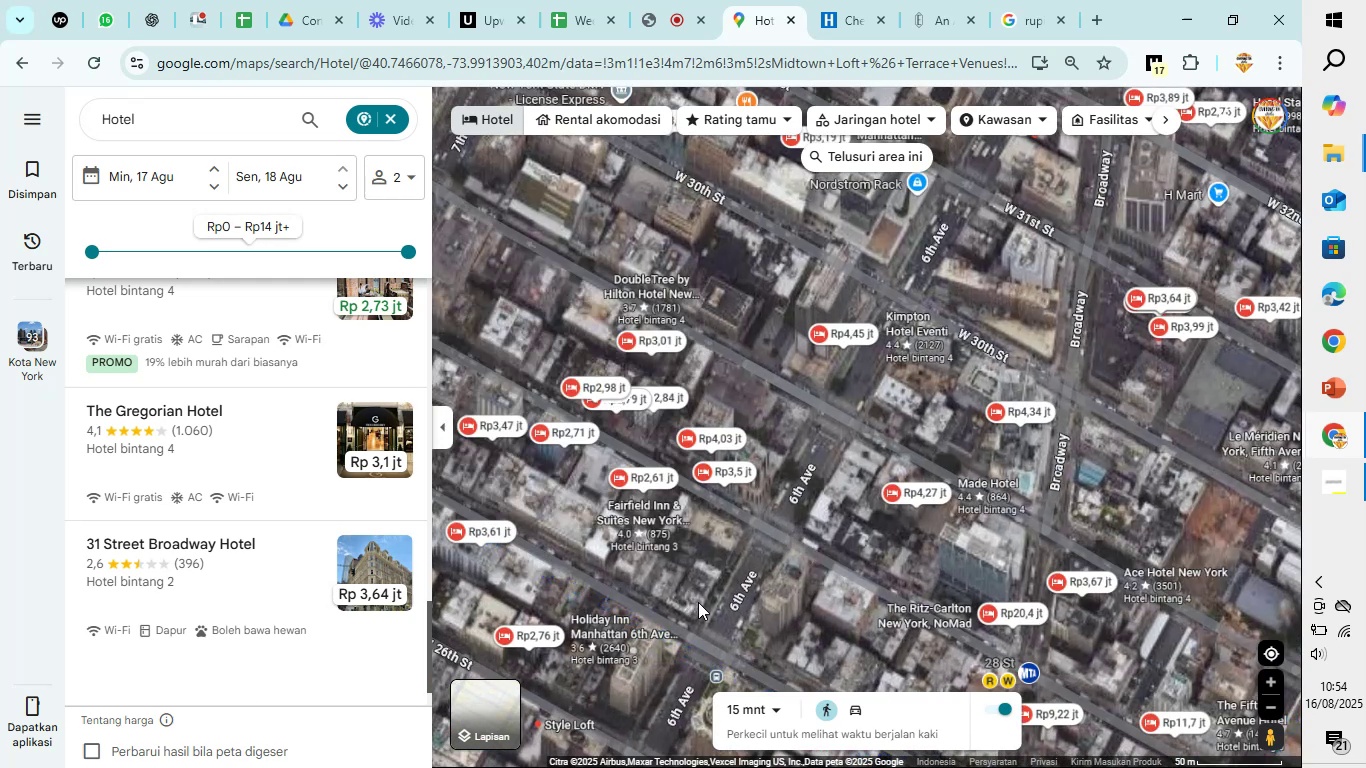 
left_click_drag(start_coordinate=[704, 603], to_coordinate=[885, 321])
 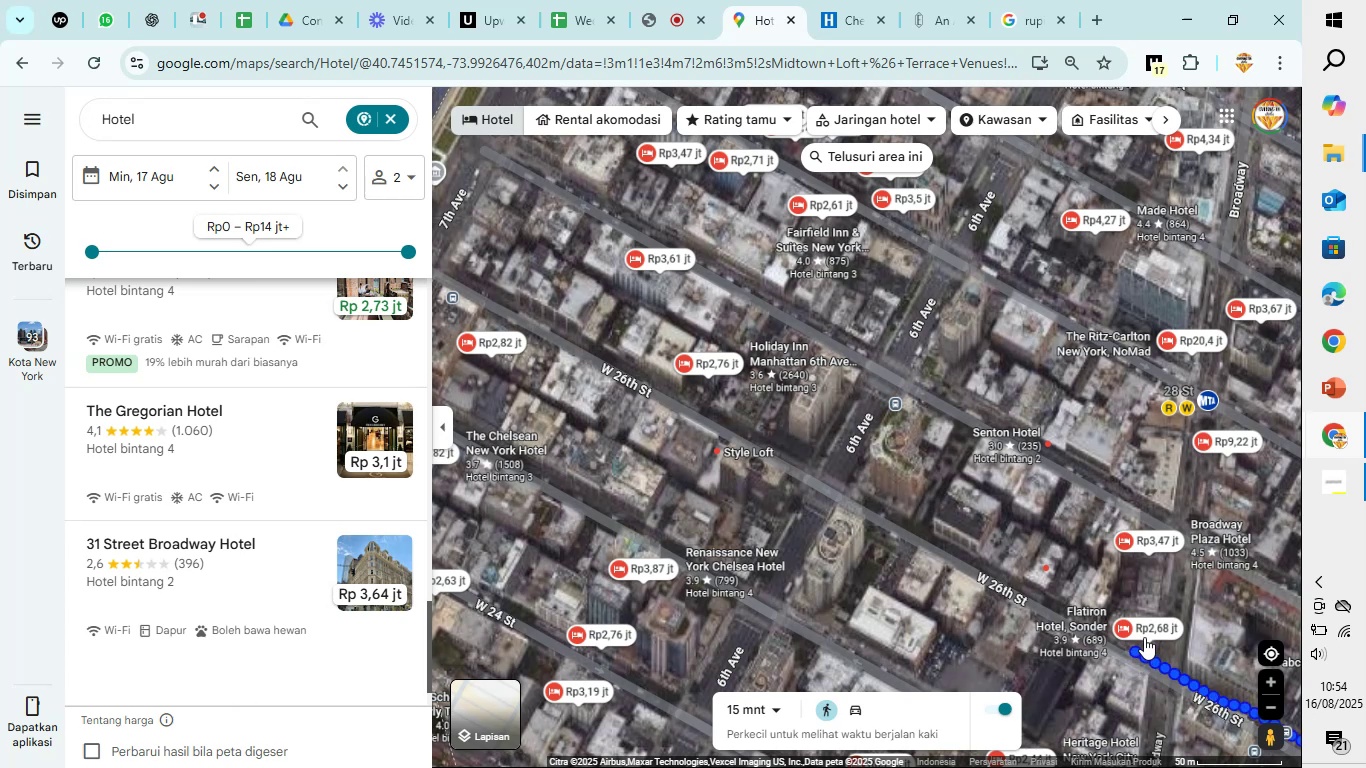 
left_click([1144, 637])
 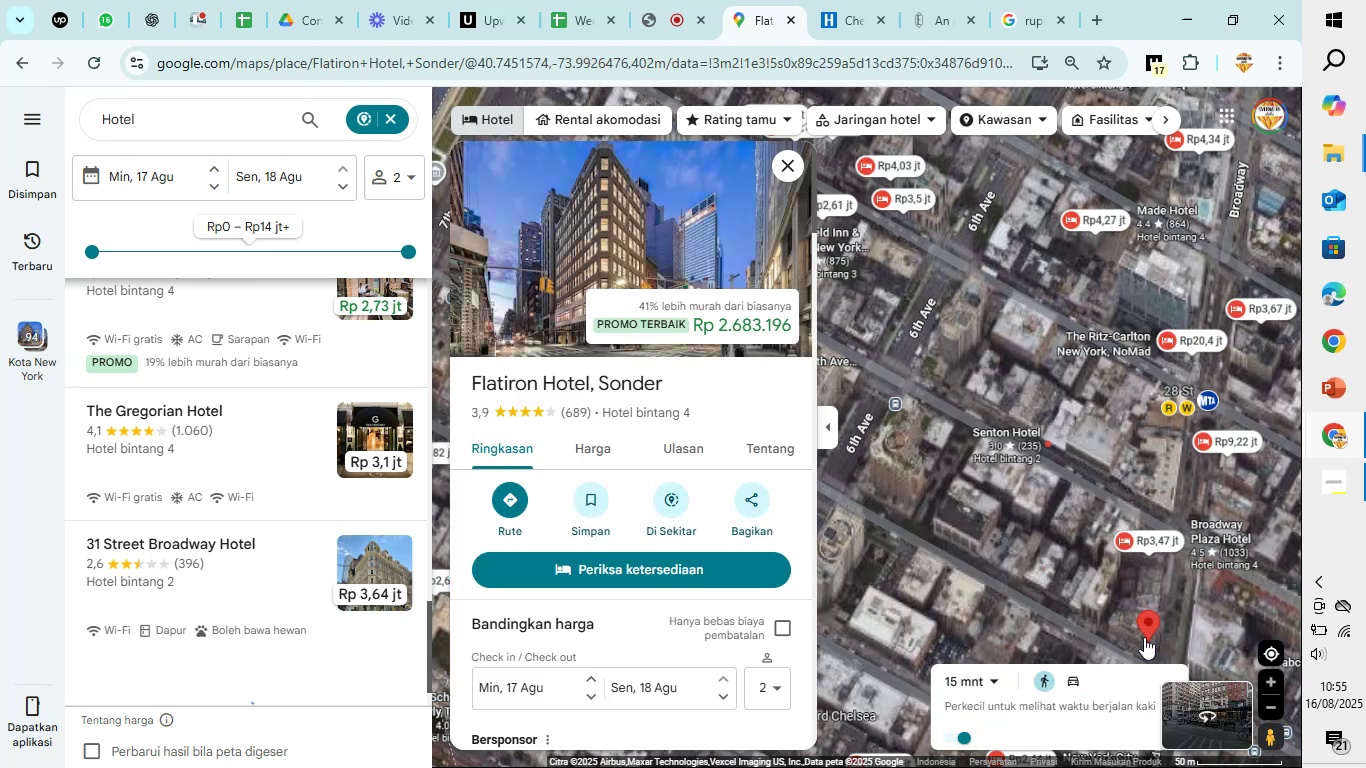 
scroll: coordinate [687, 555], scroll_direction: down, amount: 20.0
 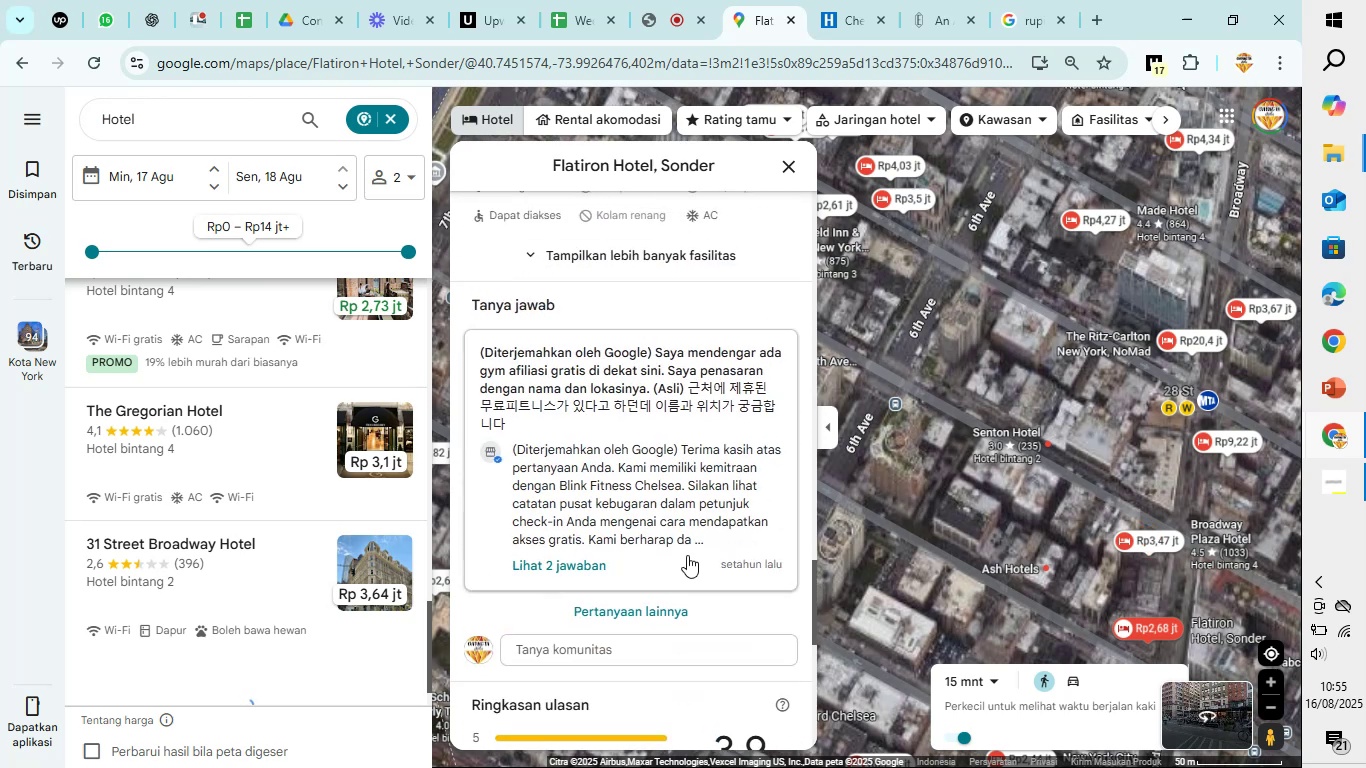 
scroll: coordinate [687, 555], scroll_direction: up, amount: 6.0
 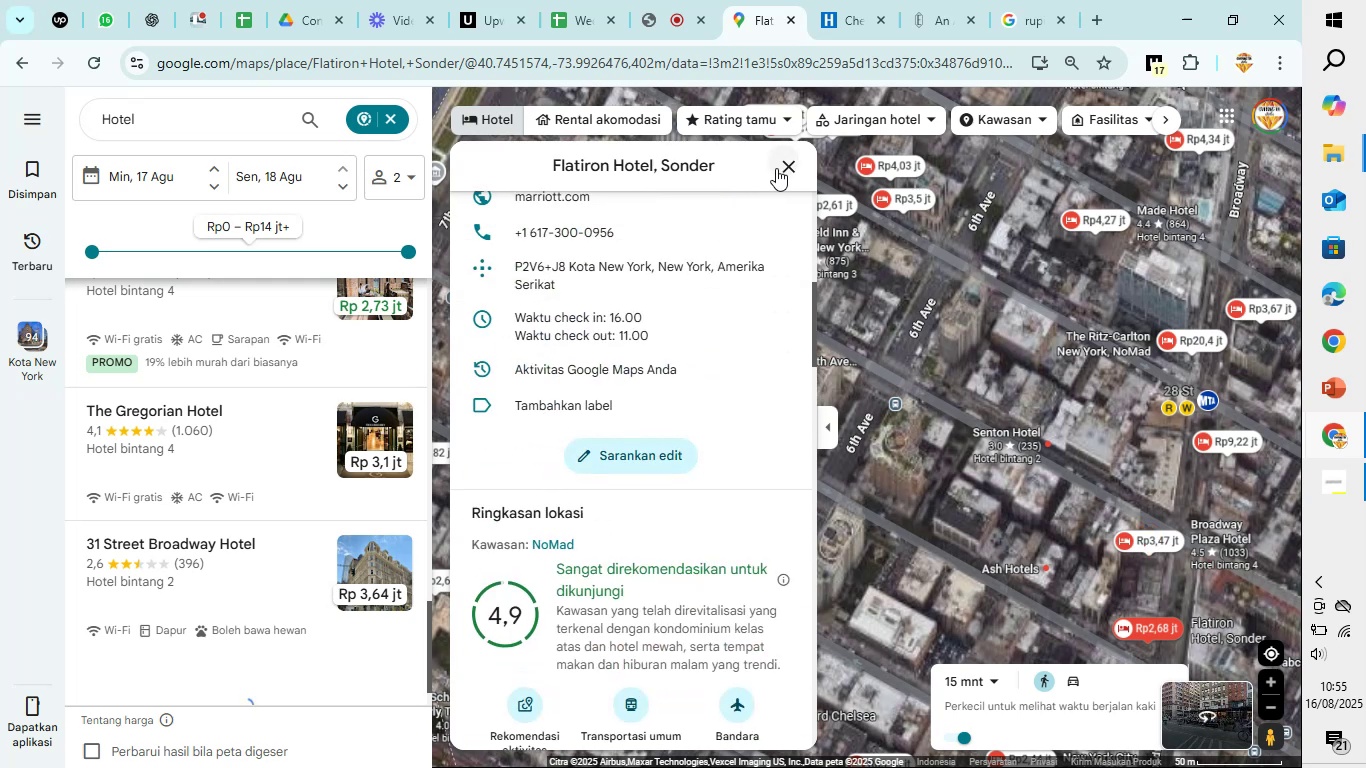 
left_click([777, 173])
 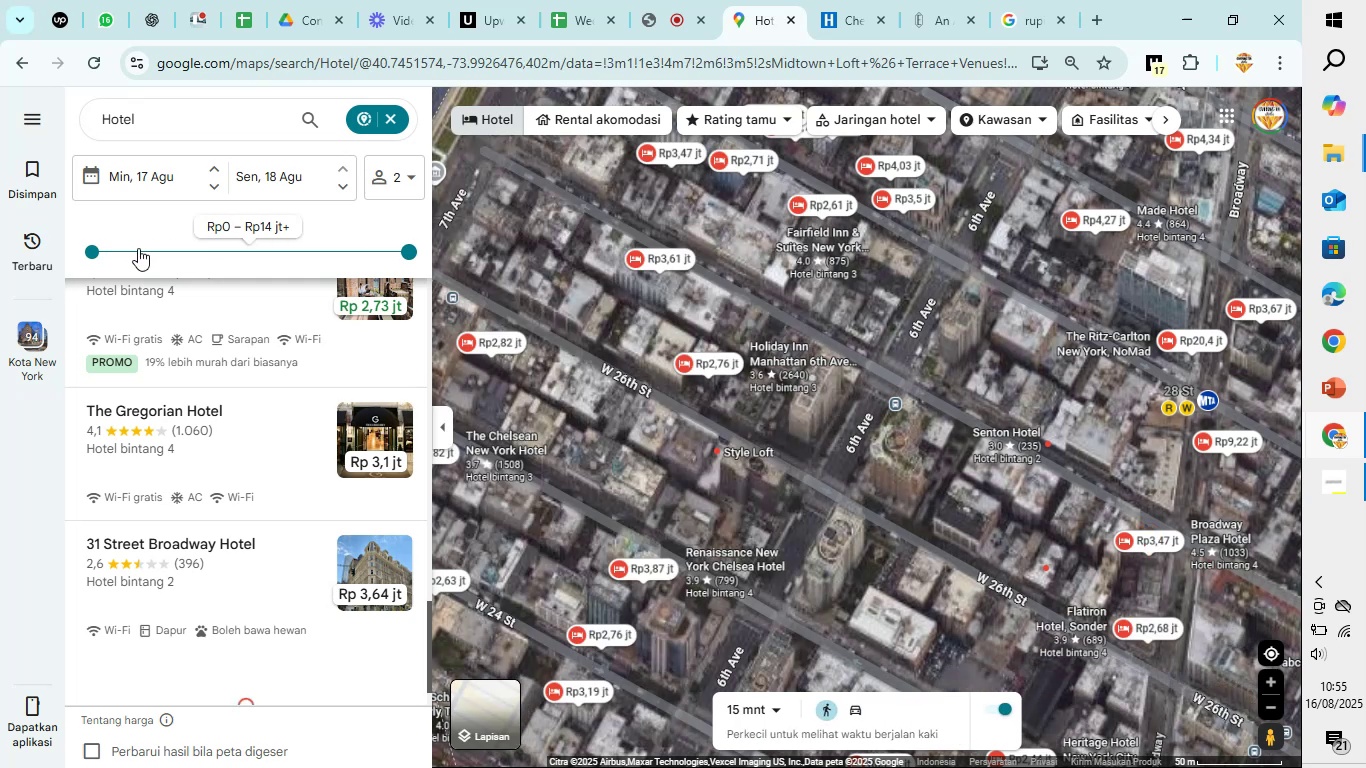 
left_click([138, 248])
 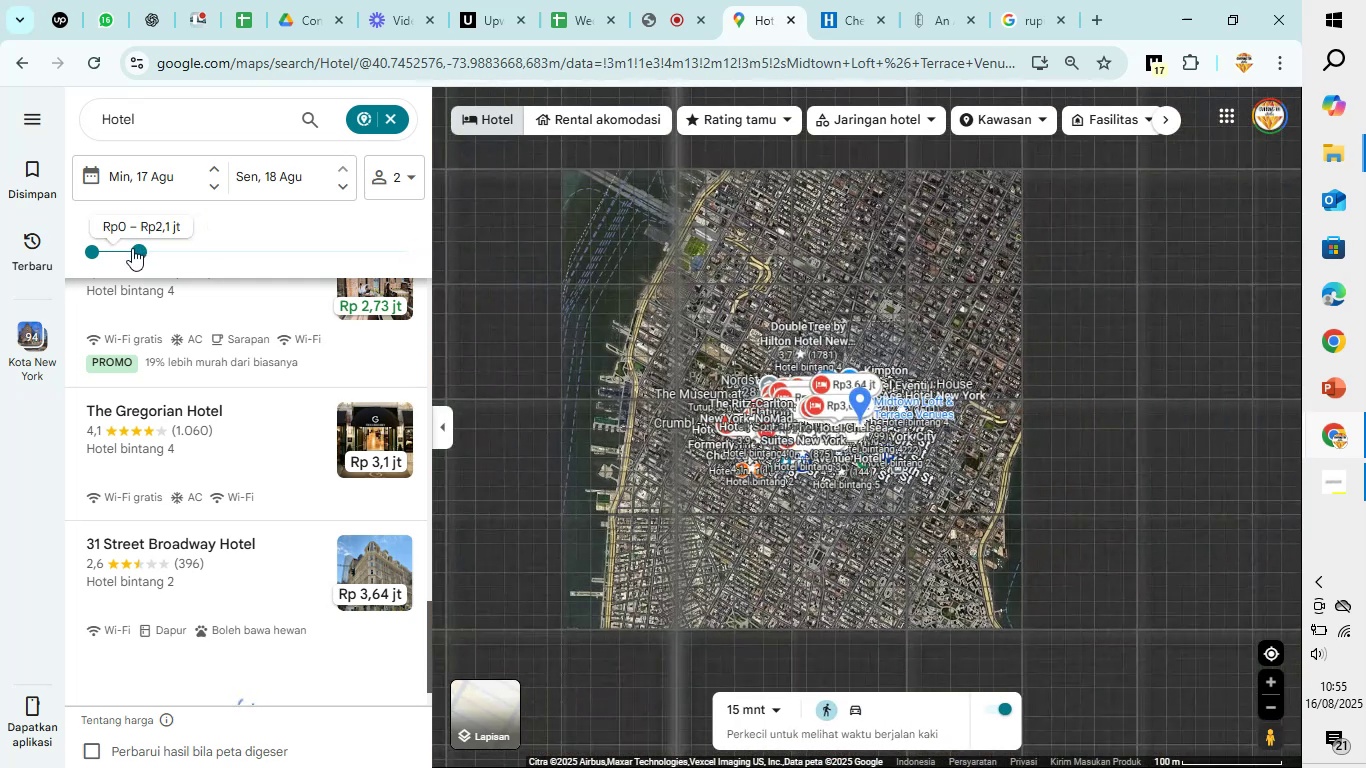 
left_click([125, 248])
 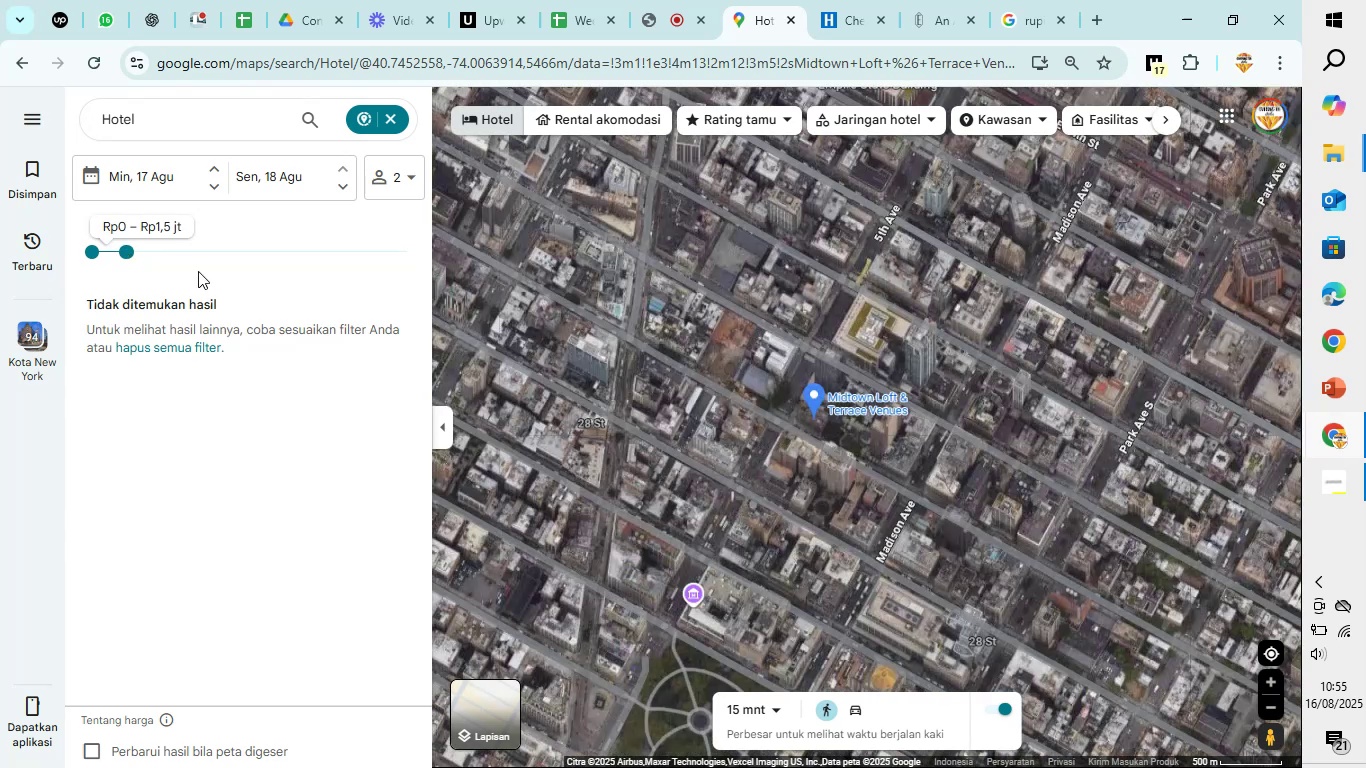 
scroll: coordinate [748, 503], scroll_direction: down, amount: 7.0
 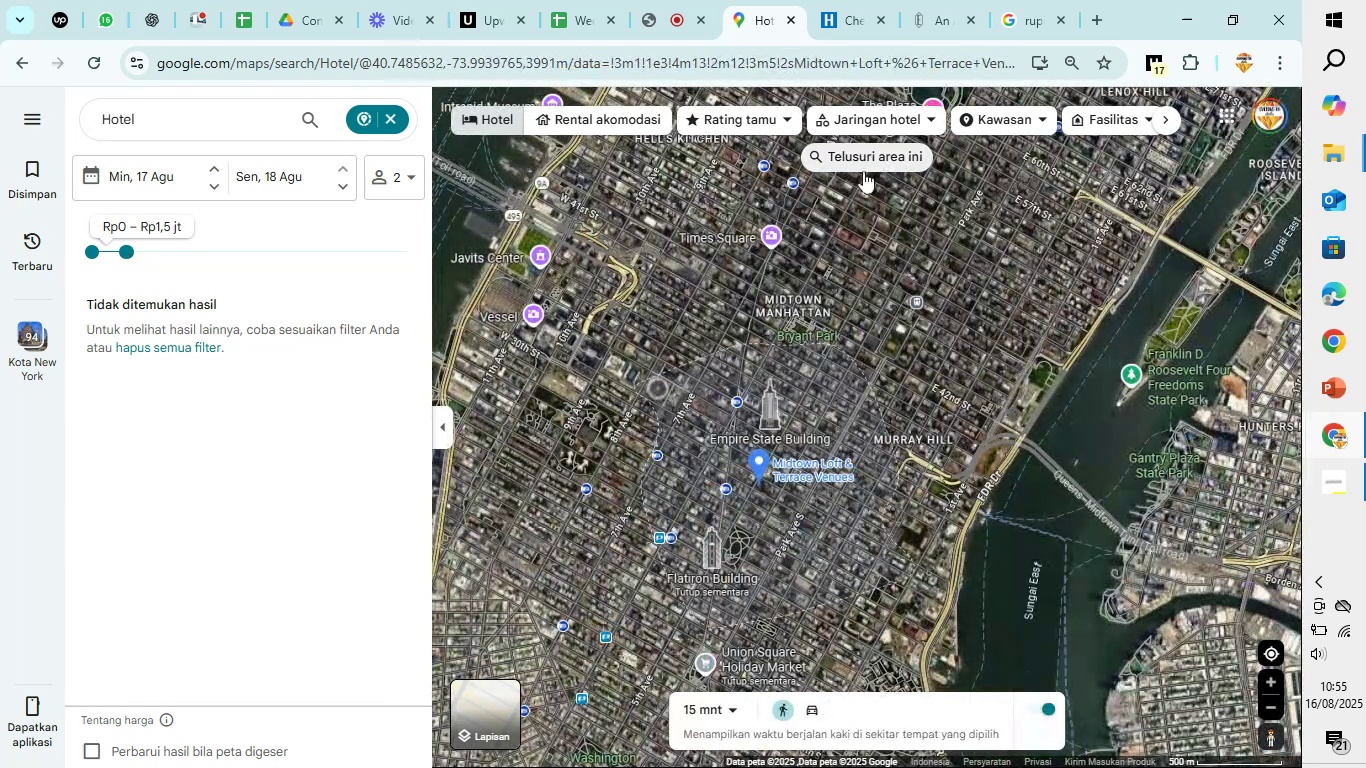 
left_click([866, 166])
 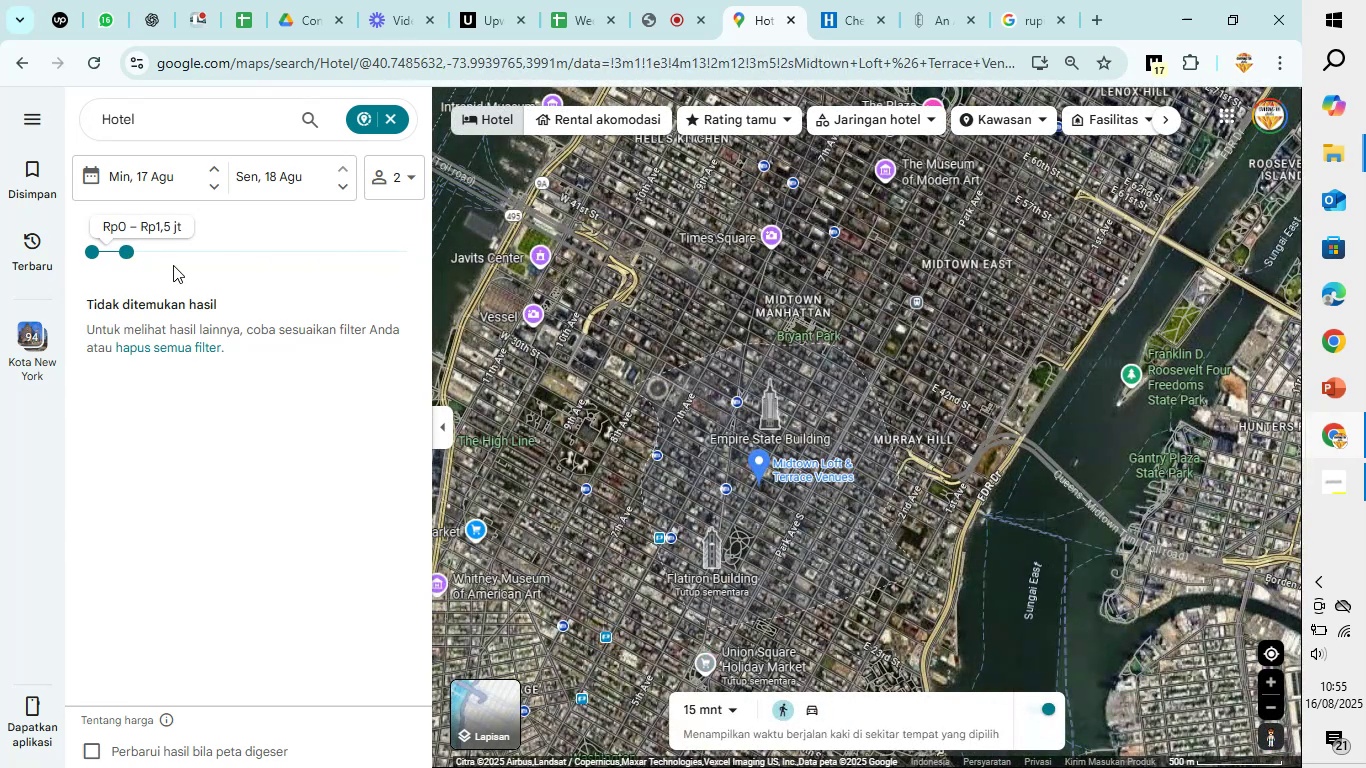 
left_click([134, 245])
 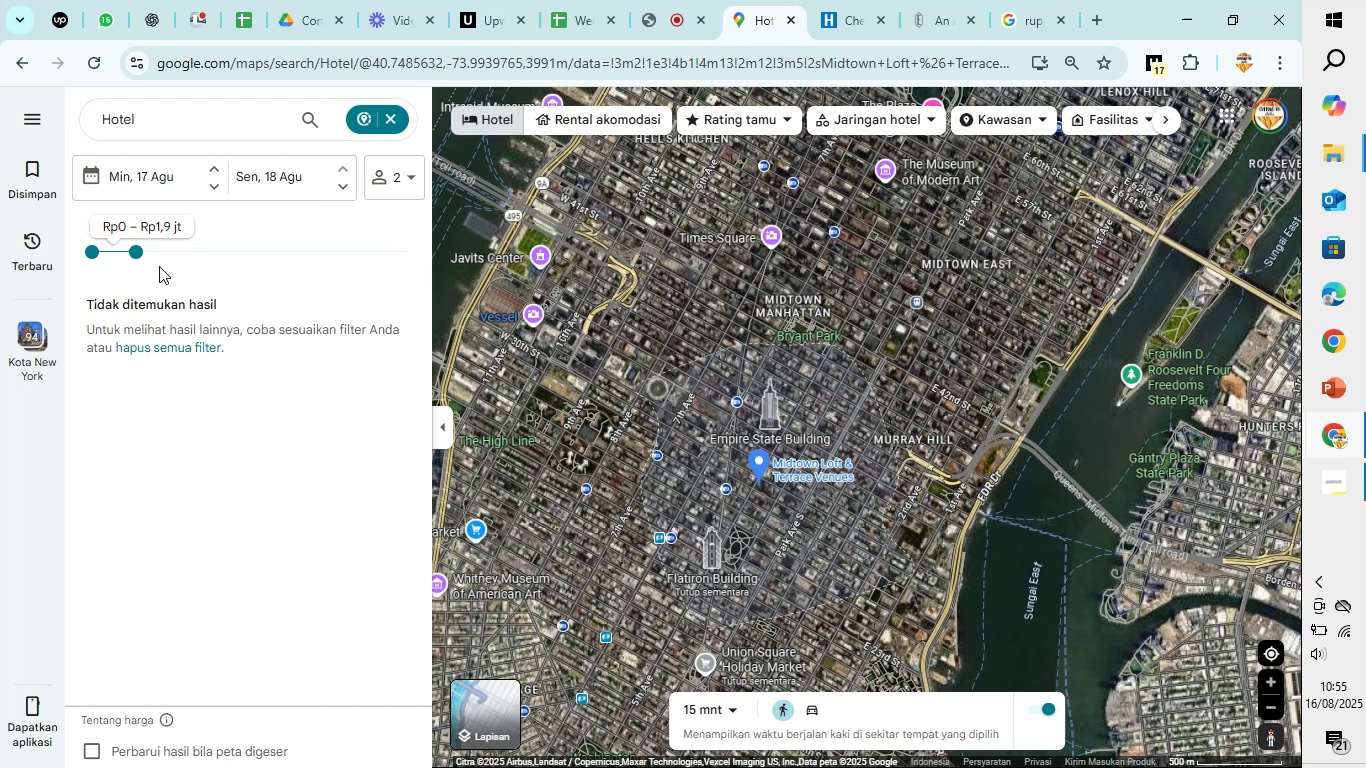 
left_click([148, 257])
 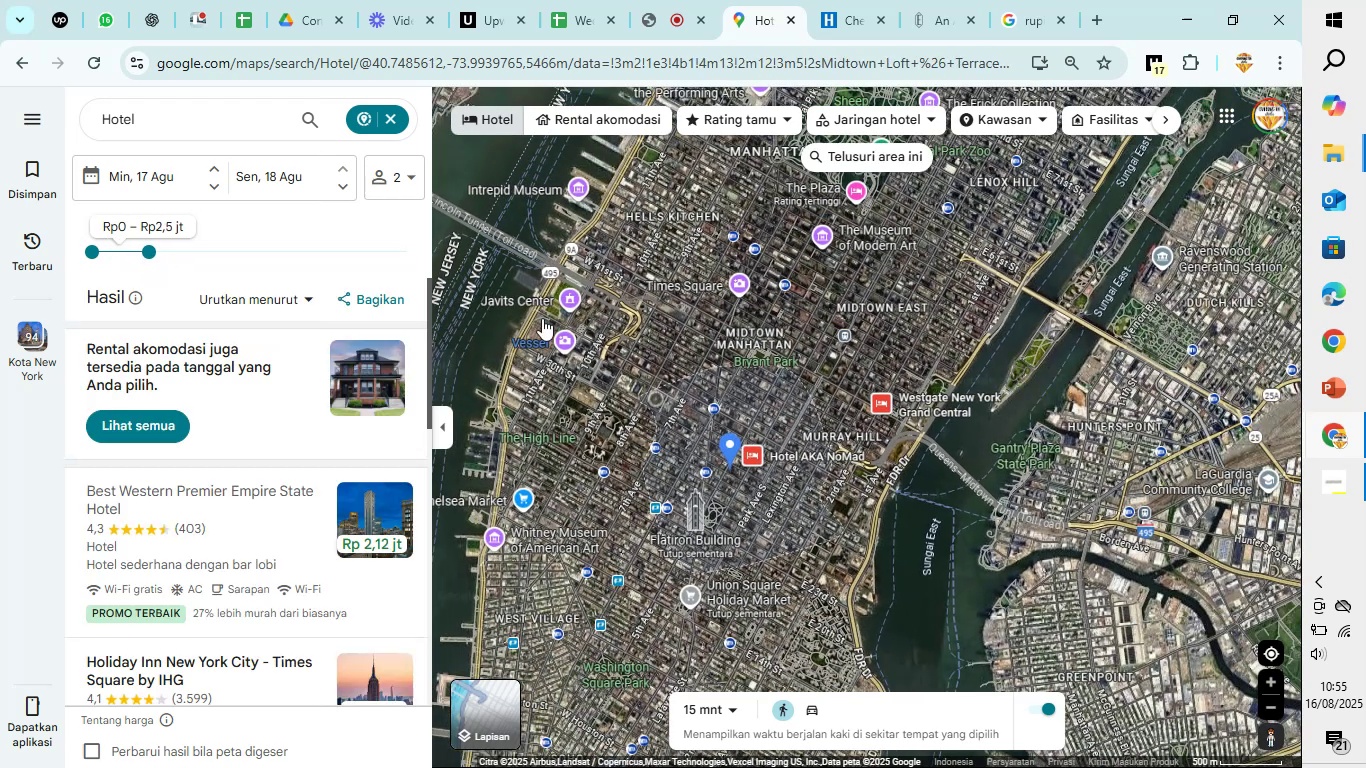 
mouse_move([716, 443])
 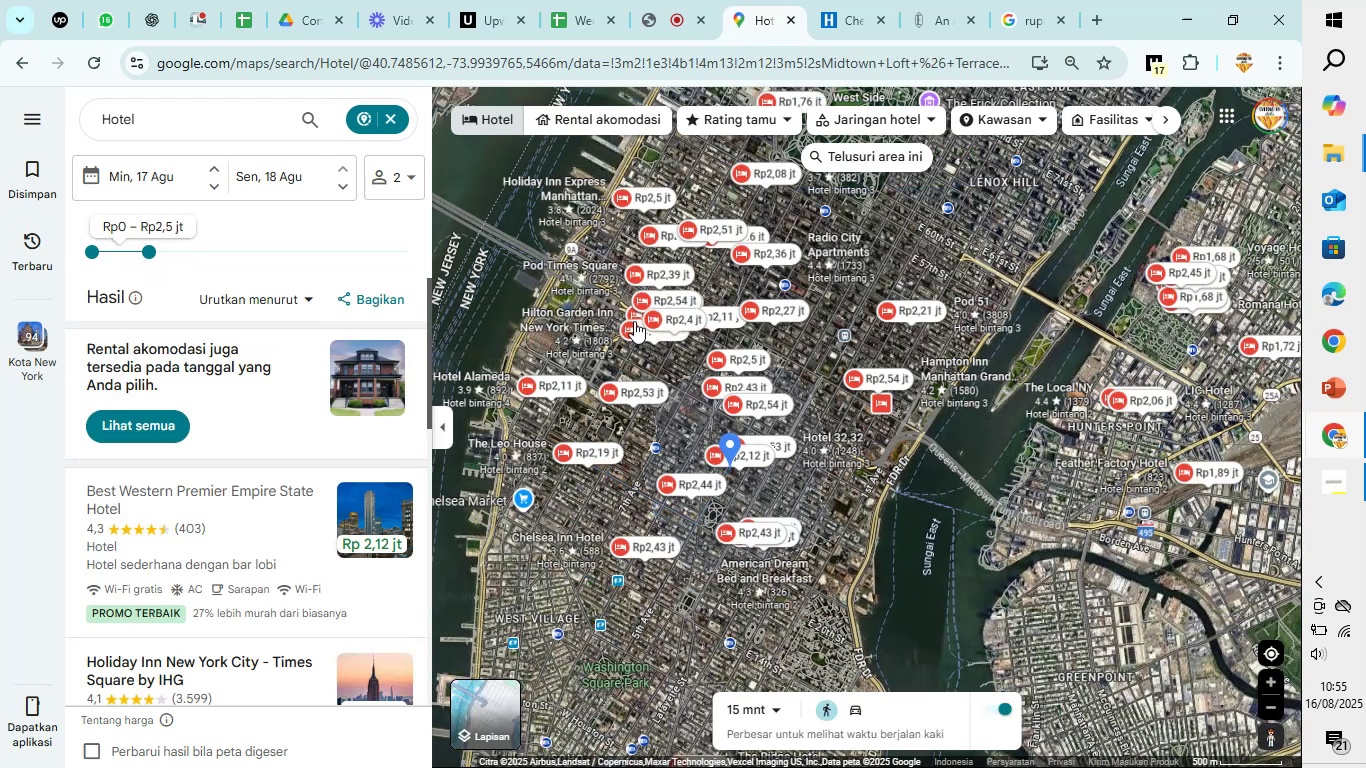 
mouse_move([559, 398])
 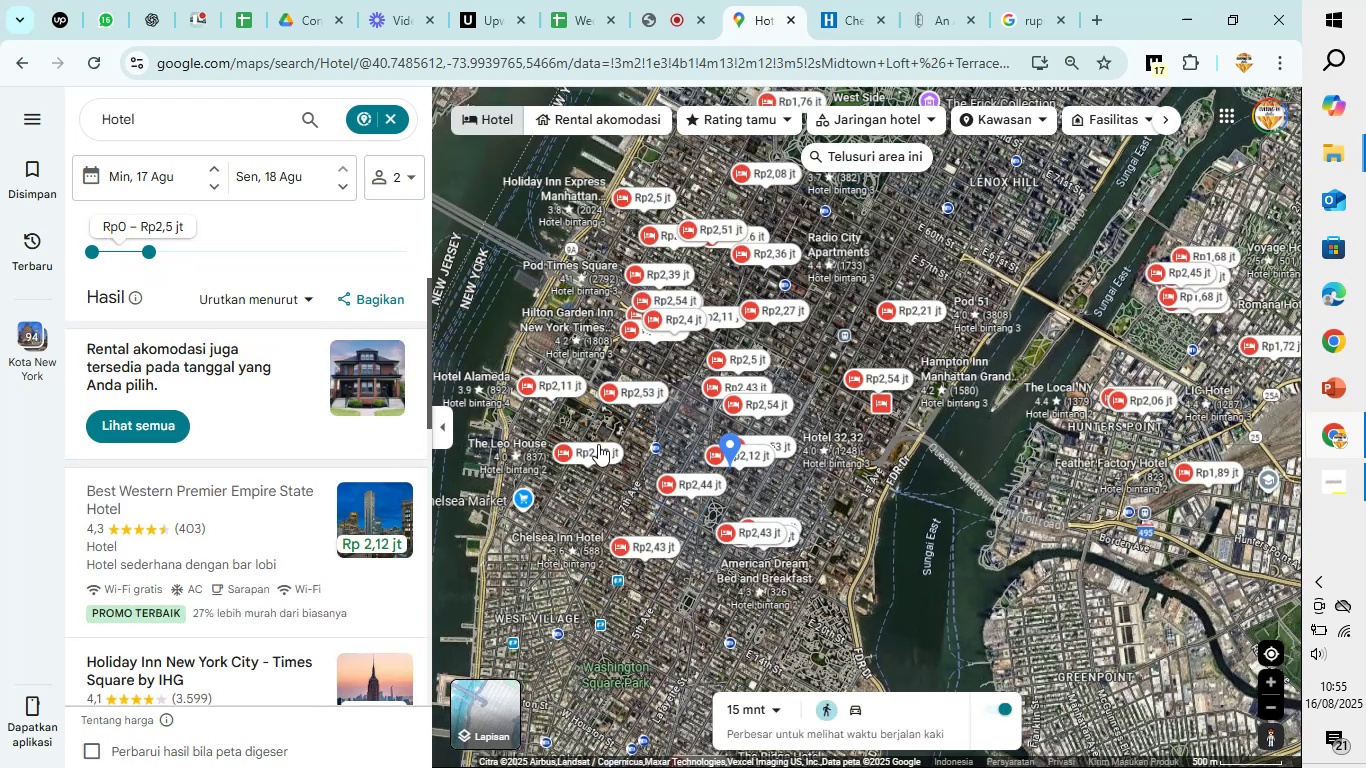 
mouse_move([618, 444])
 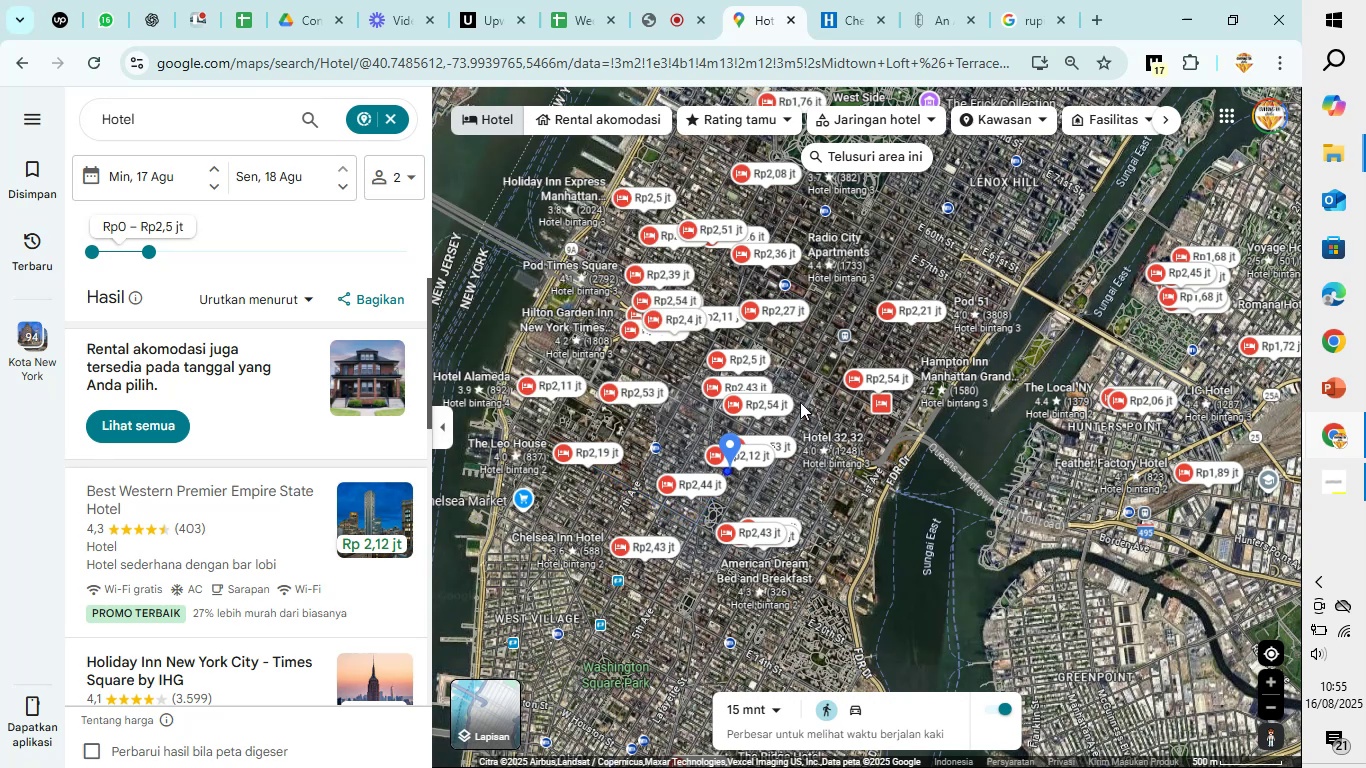 
scroll: coordinate [738, 367], scroll_direction: up, amount: 4.0
 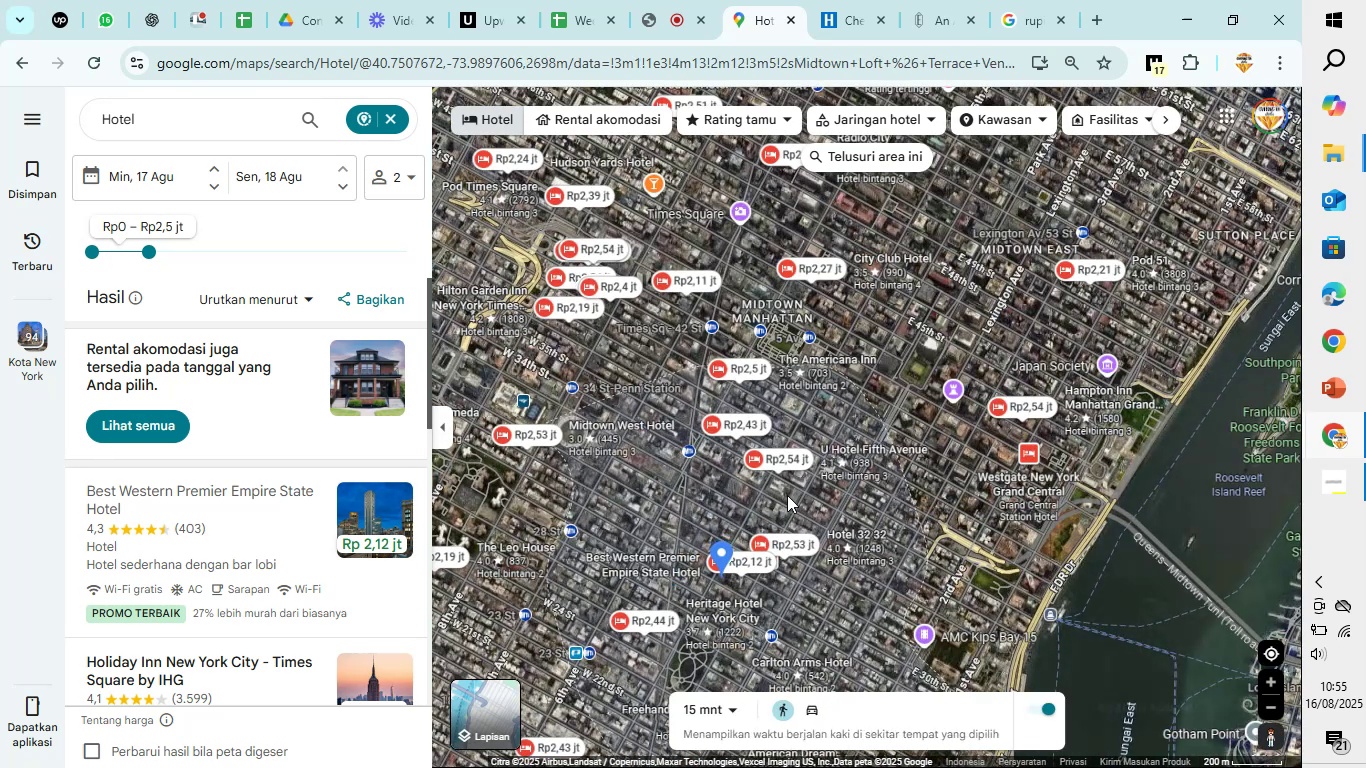 
mouse_move([715, 542])
 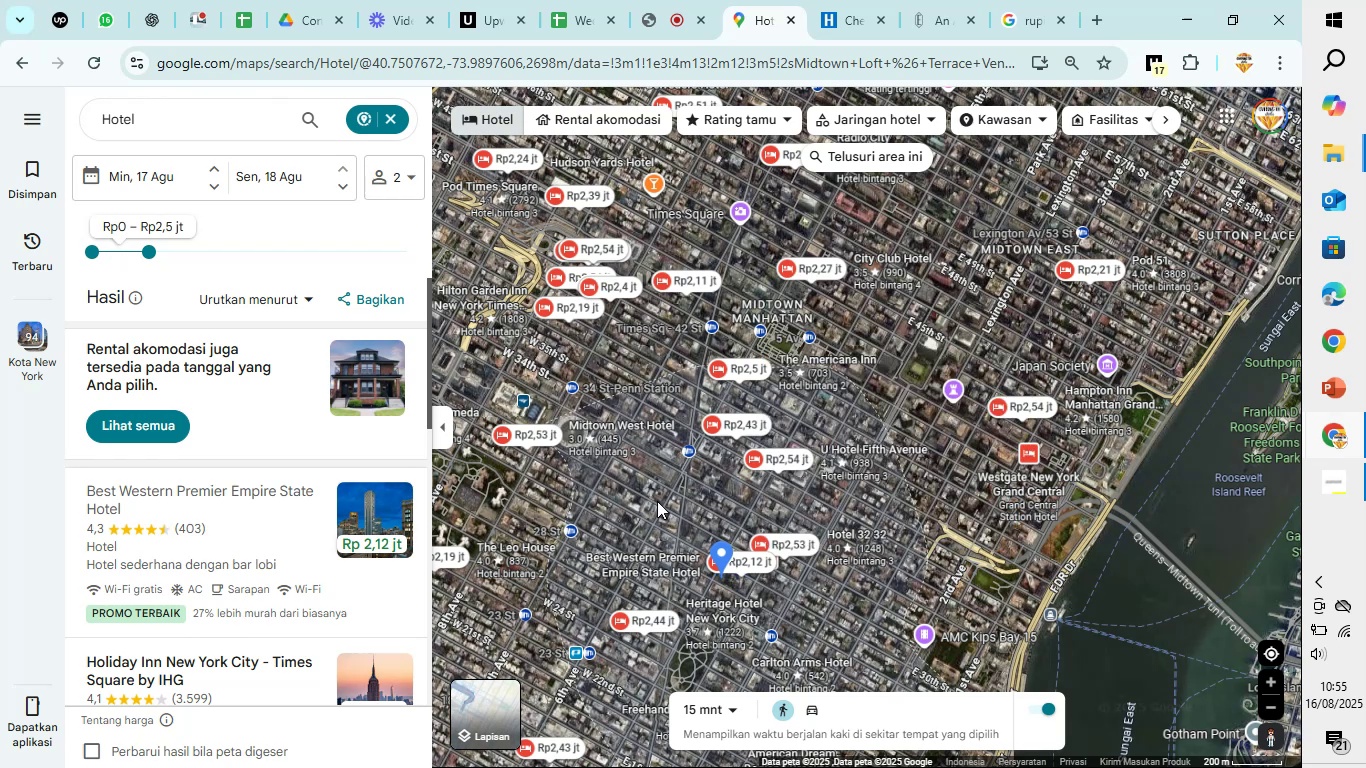 
left_click_drag(start_coordinate=[657, 501], to_coordinate=[780, 403])
 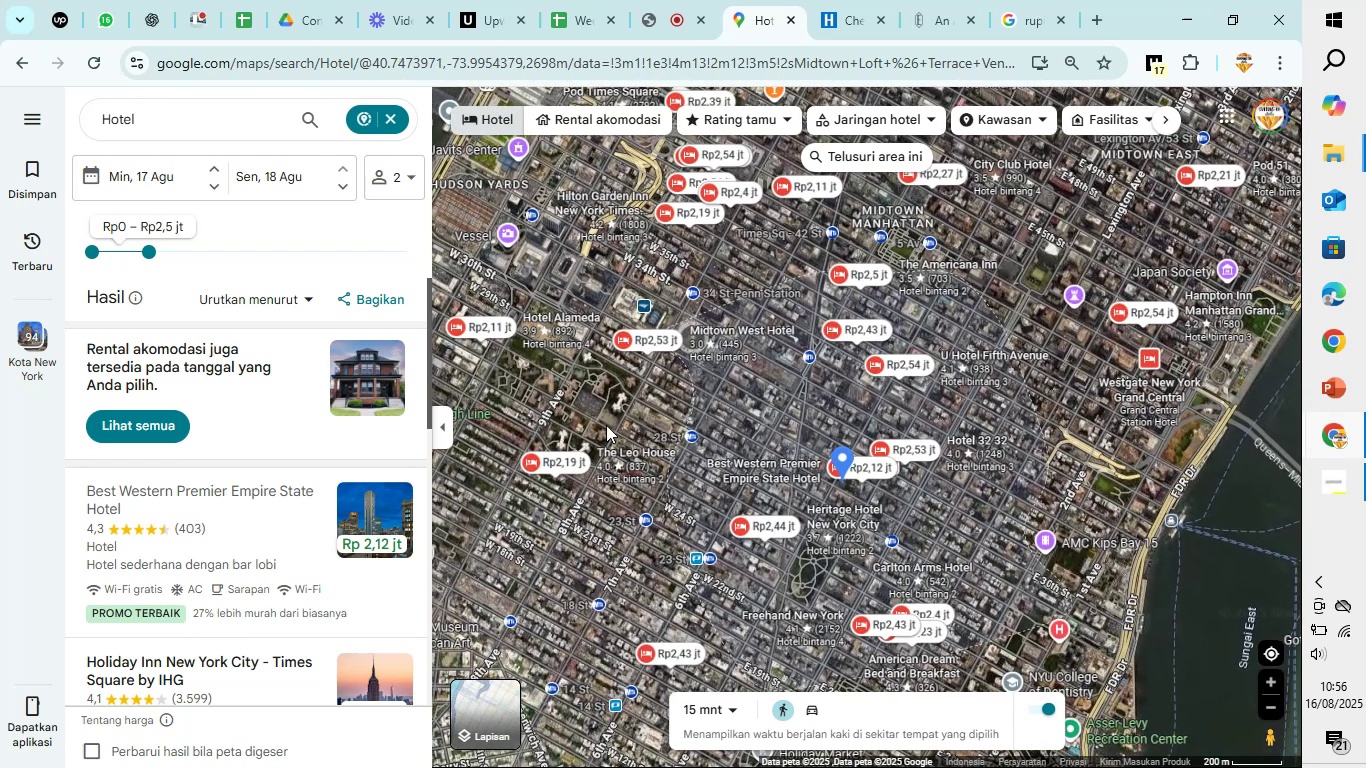 
mouse_move([610, 463])
 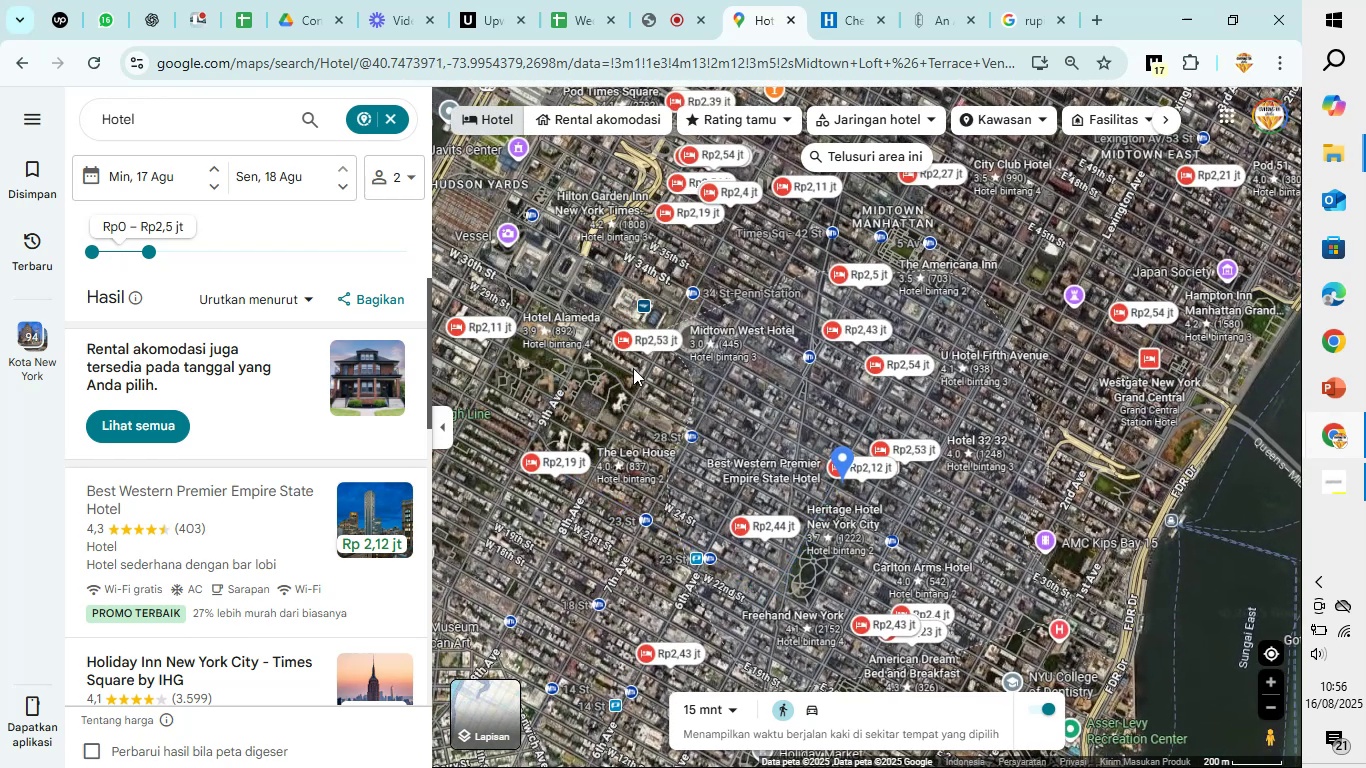 
mouse_move([501, 318])
 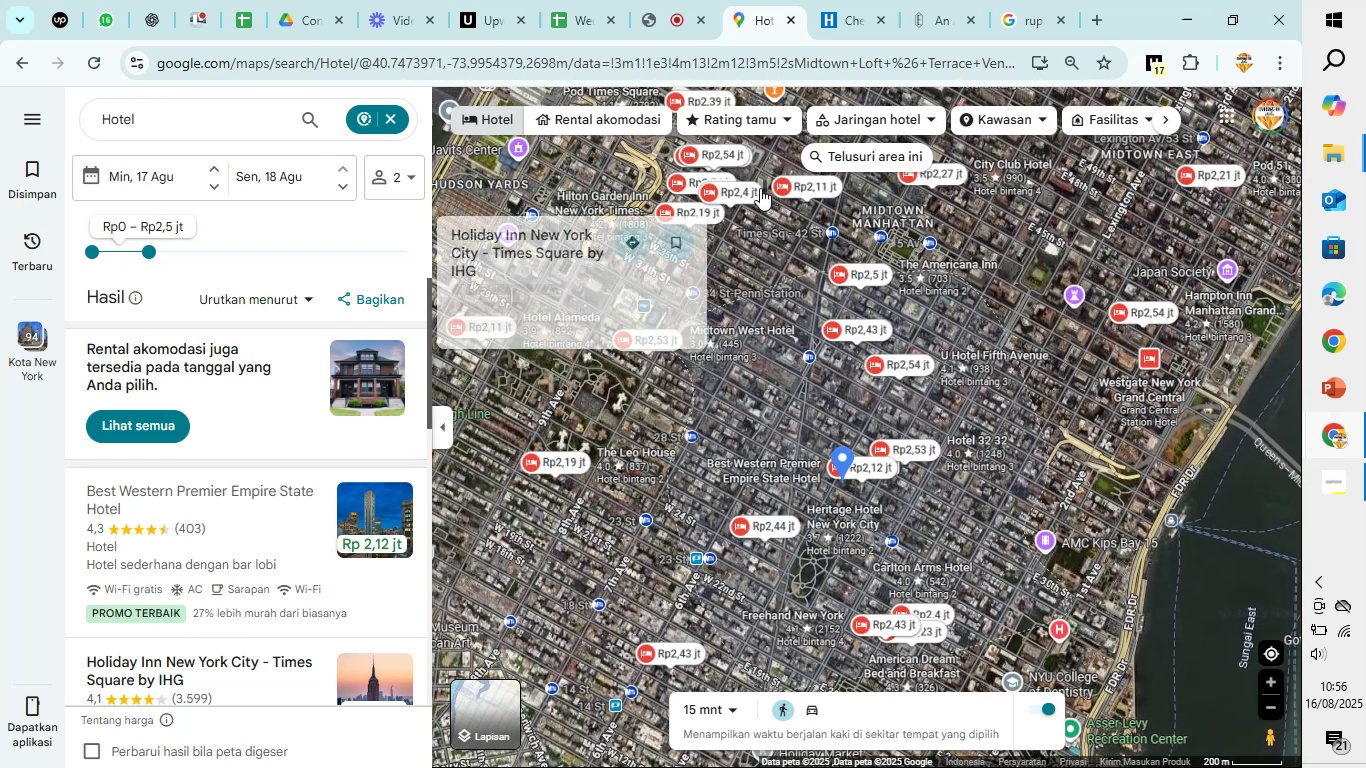 
mouse_move([772, 205])
 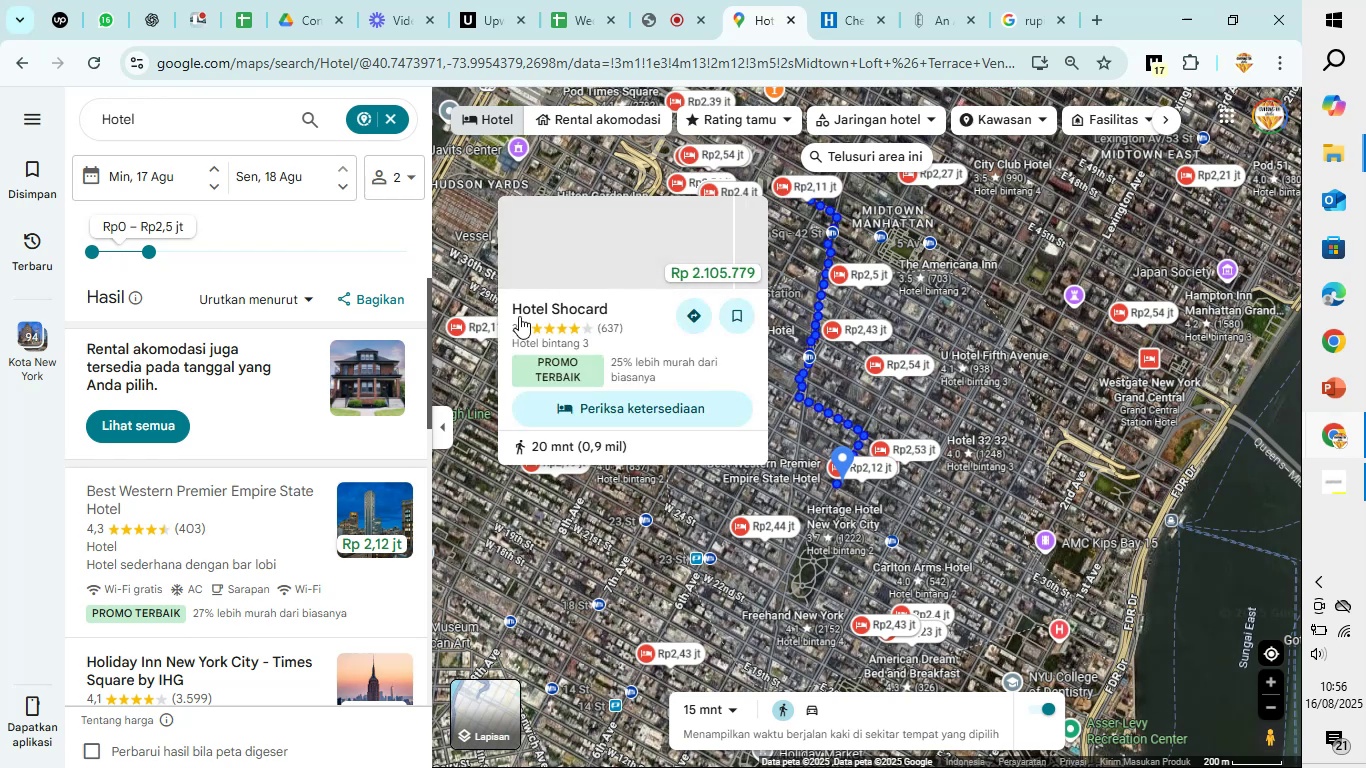 
mouse_move([516, 318])
 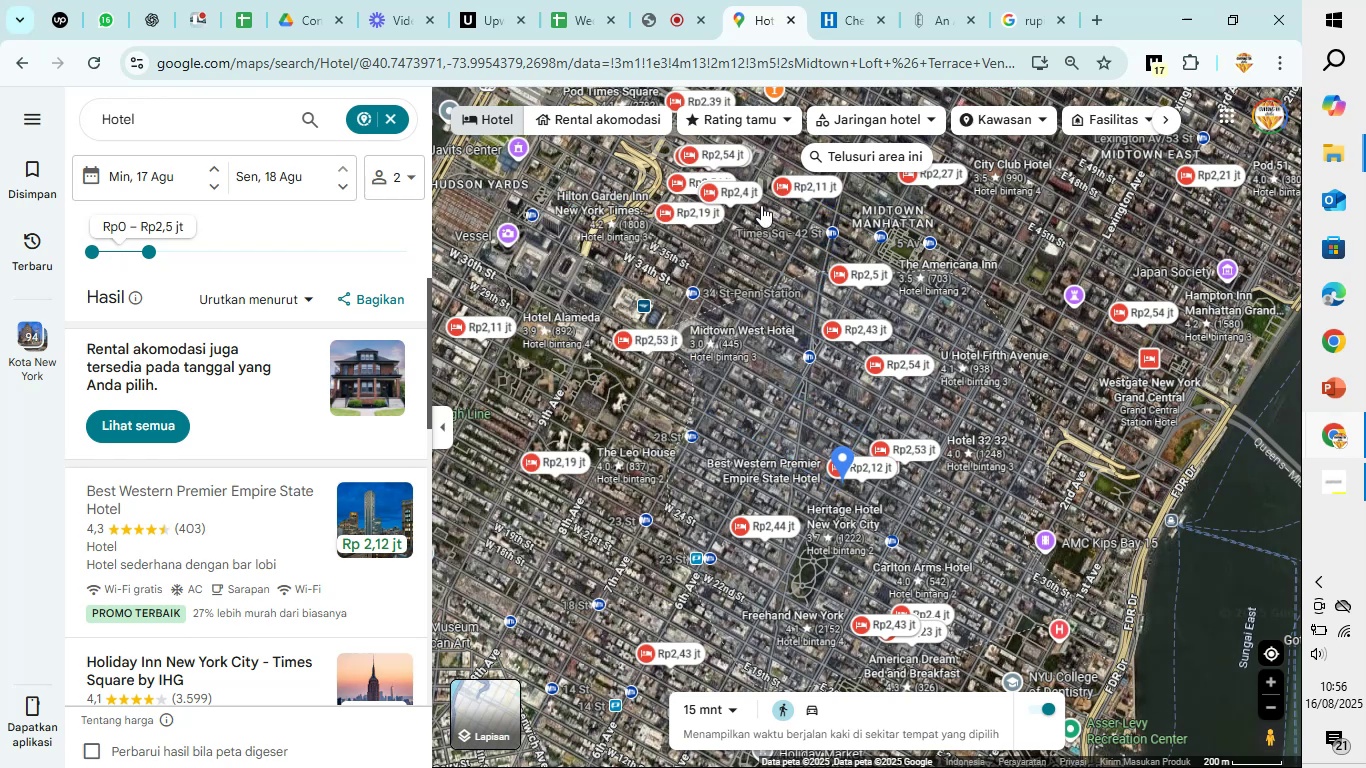 
mouse_move([804, 208])
 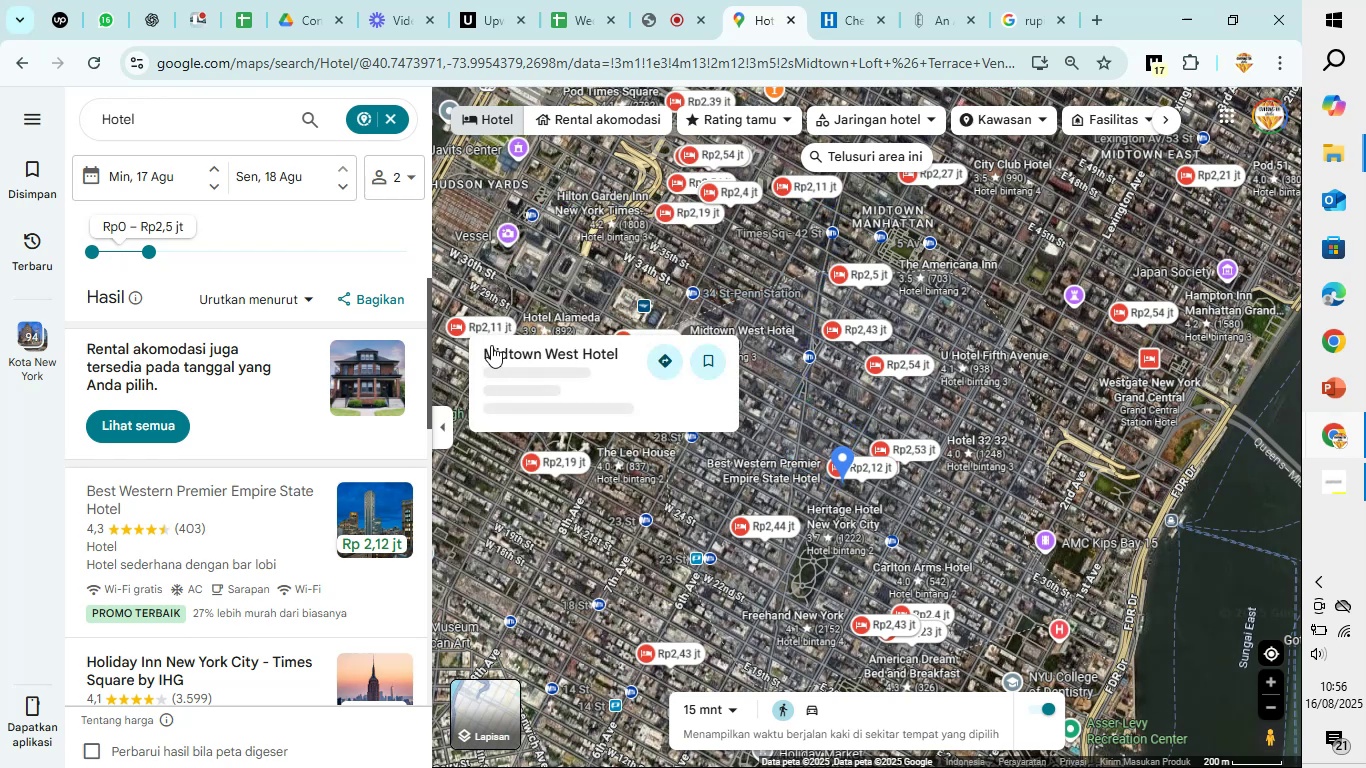 
mouse_move([509, 320])
 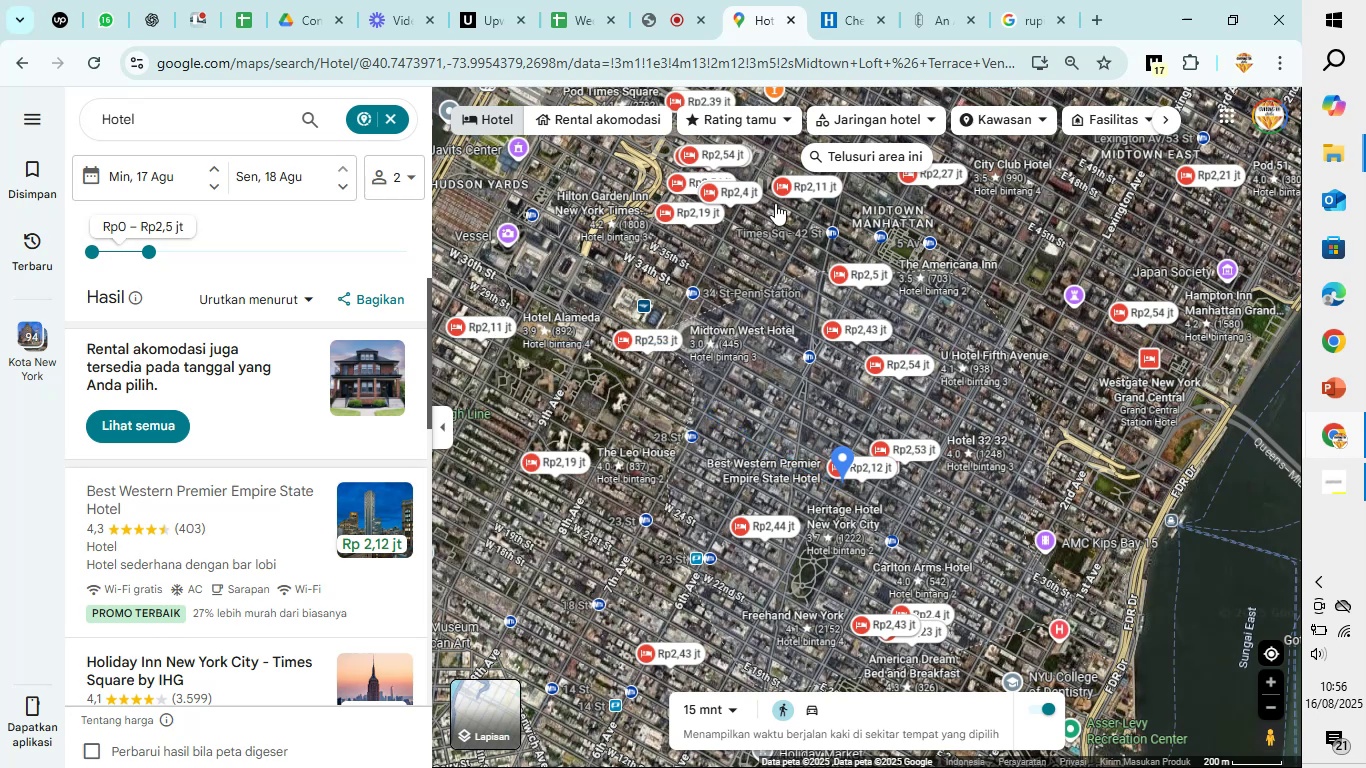 
mouse_move([813, 216])
 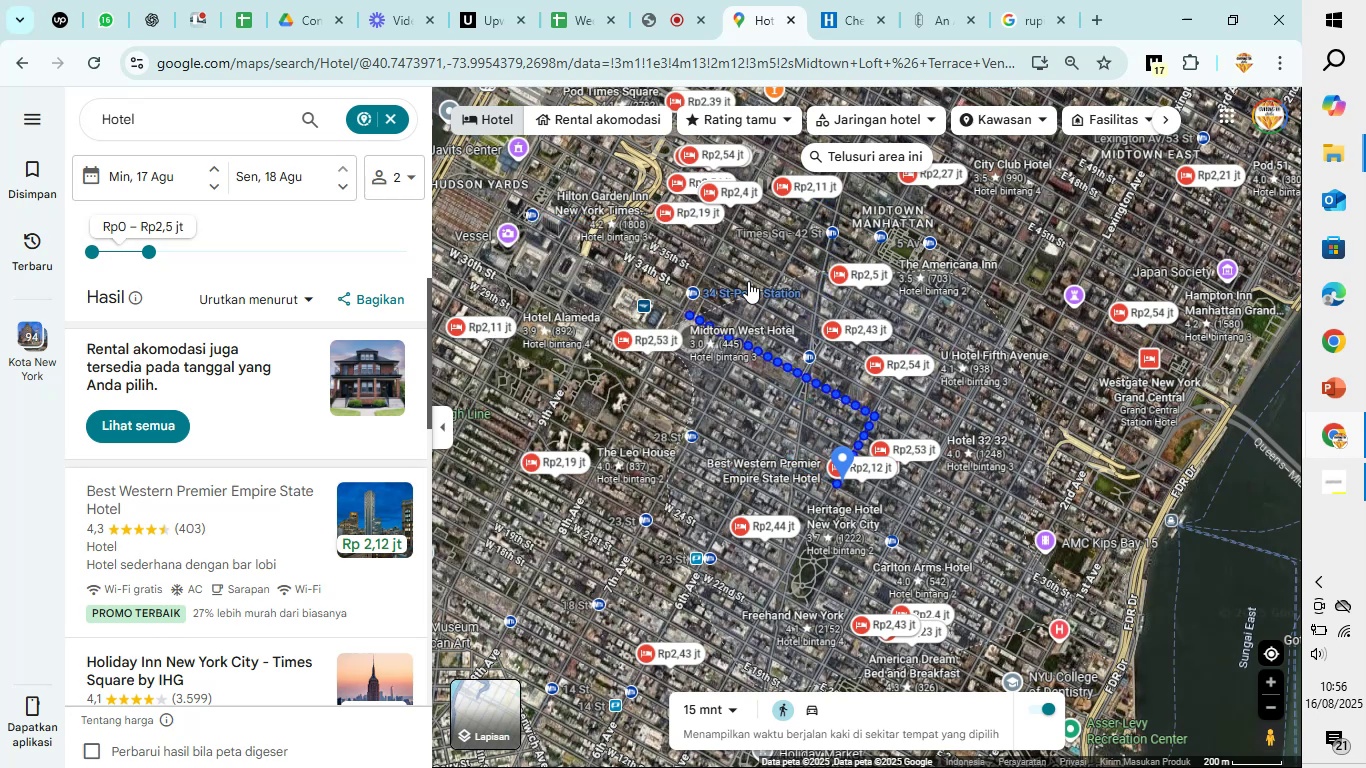 
wait(5.4)
 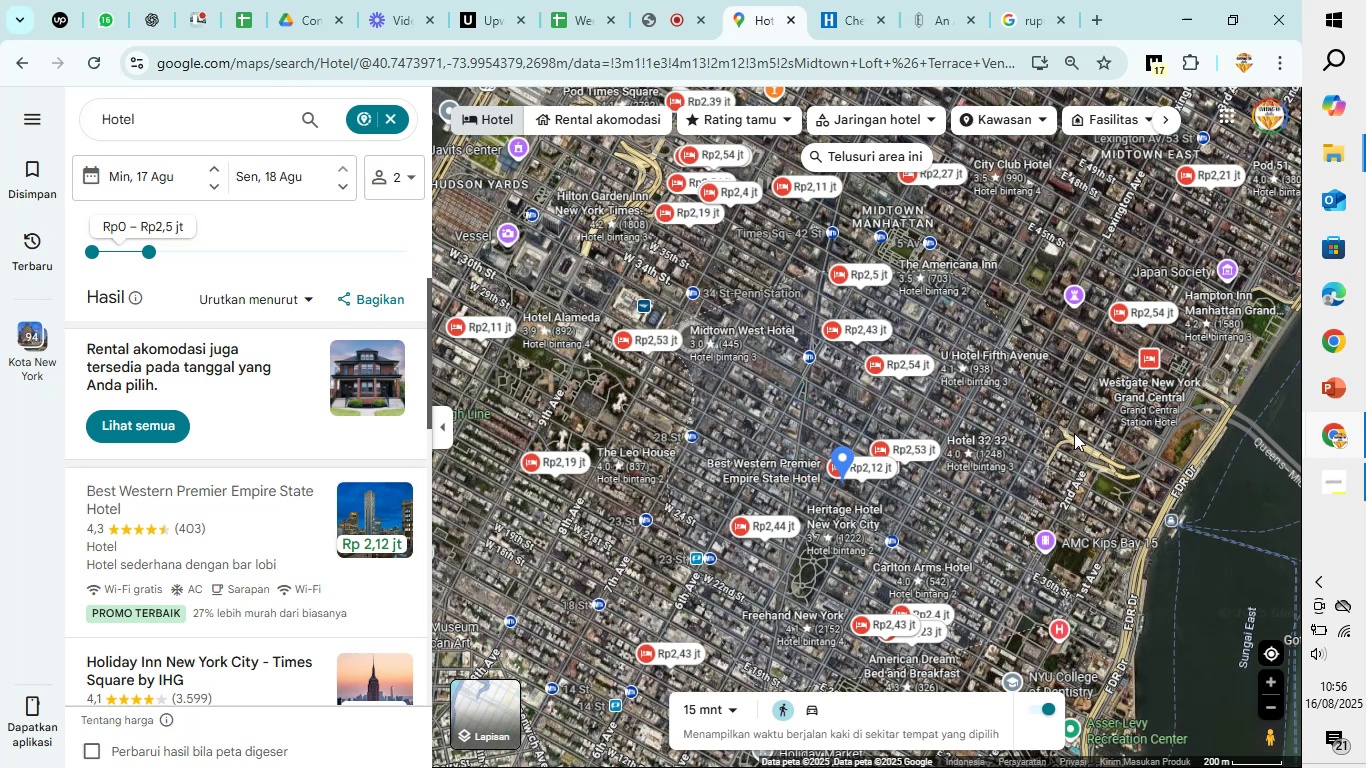 
mouse_move([528, 309])
 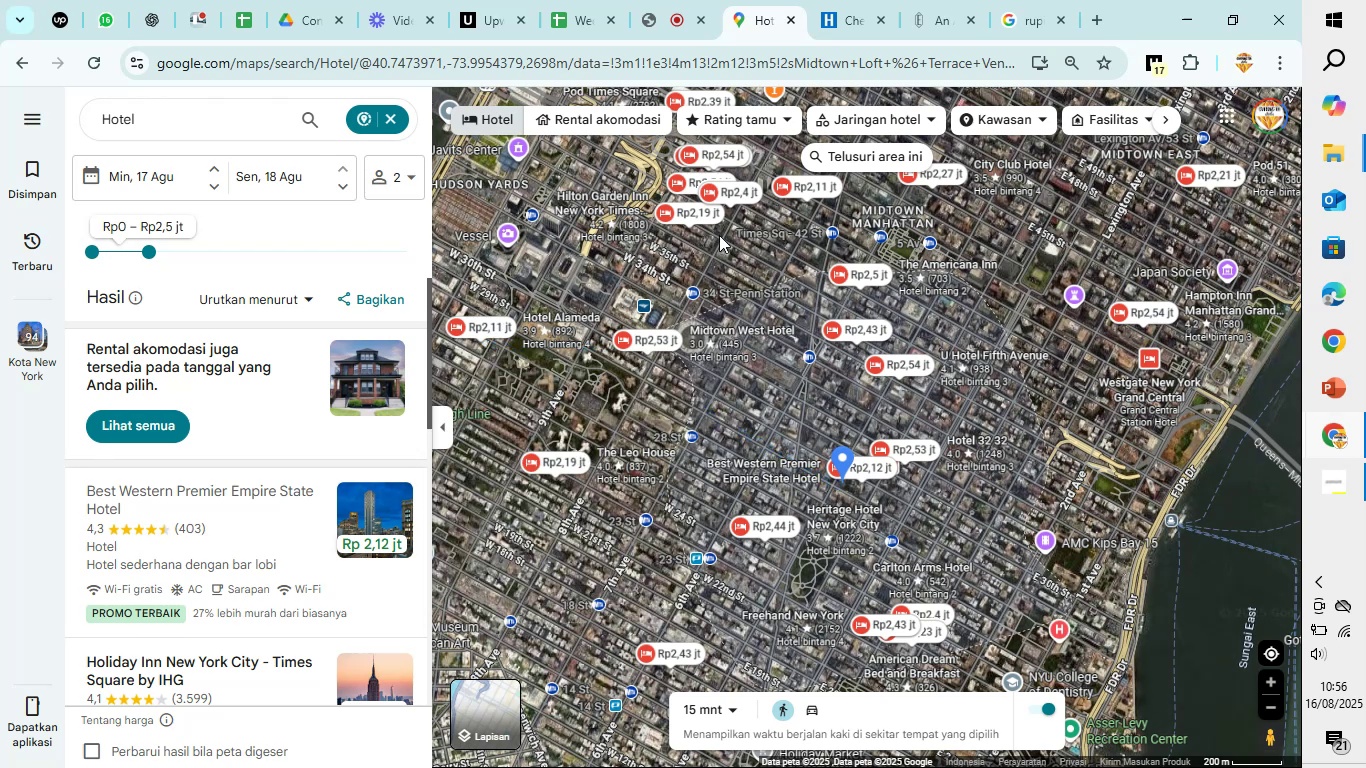 
mouse_move([772, 217])
 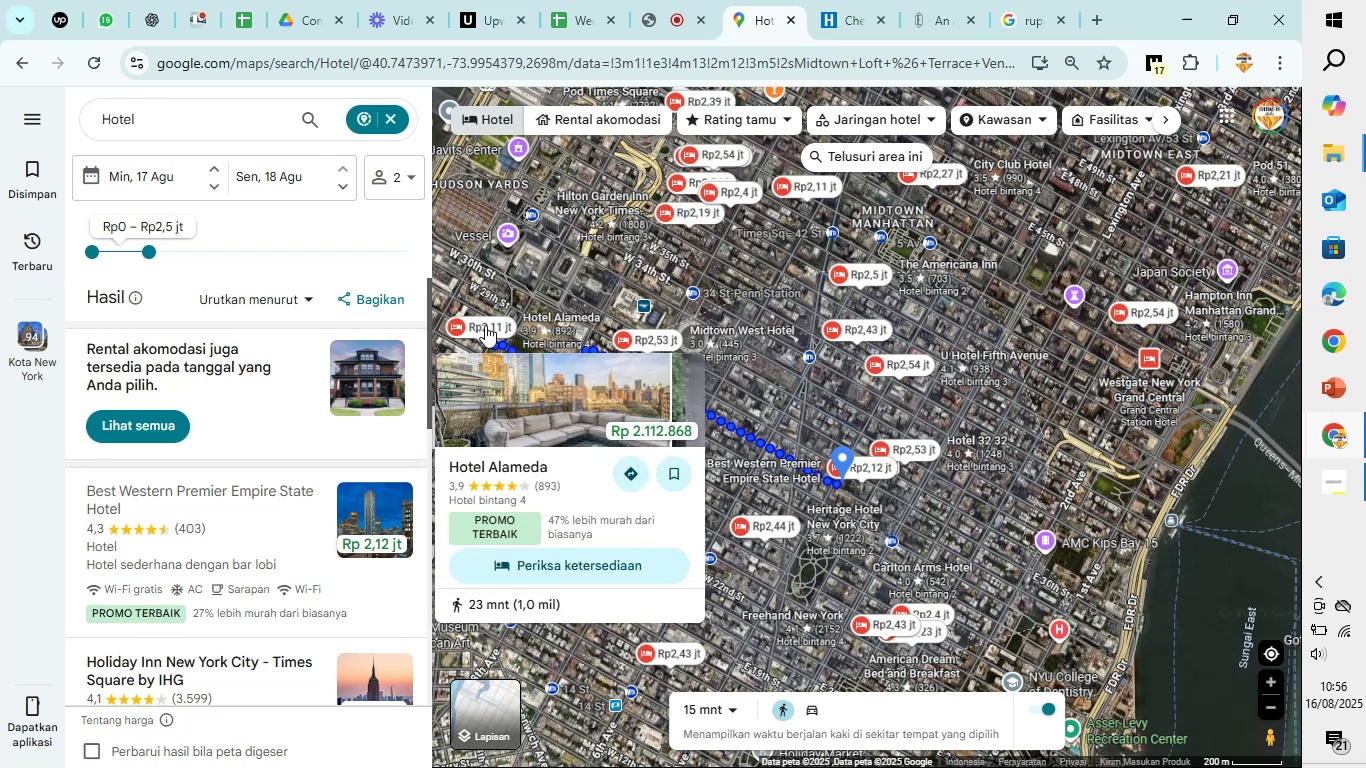 
left_click([485, 325])
 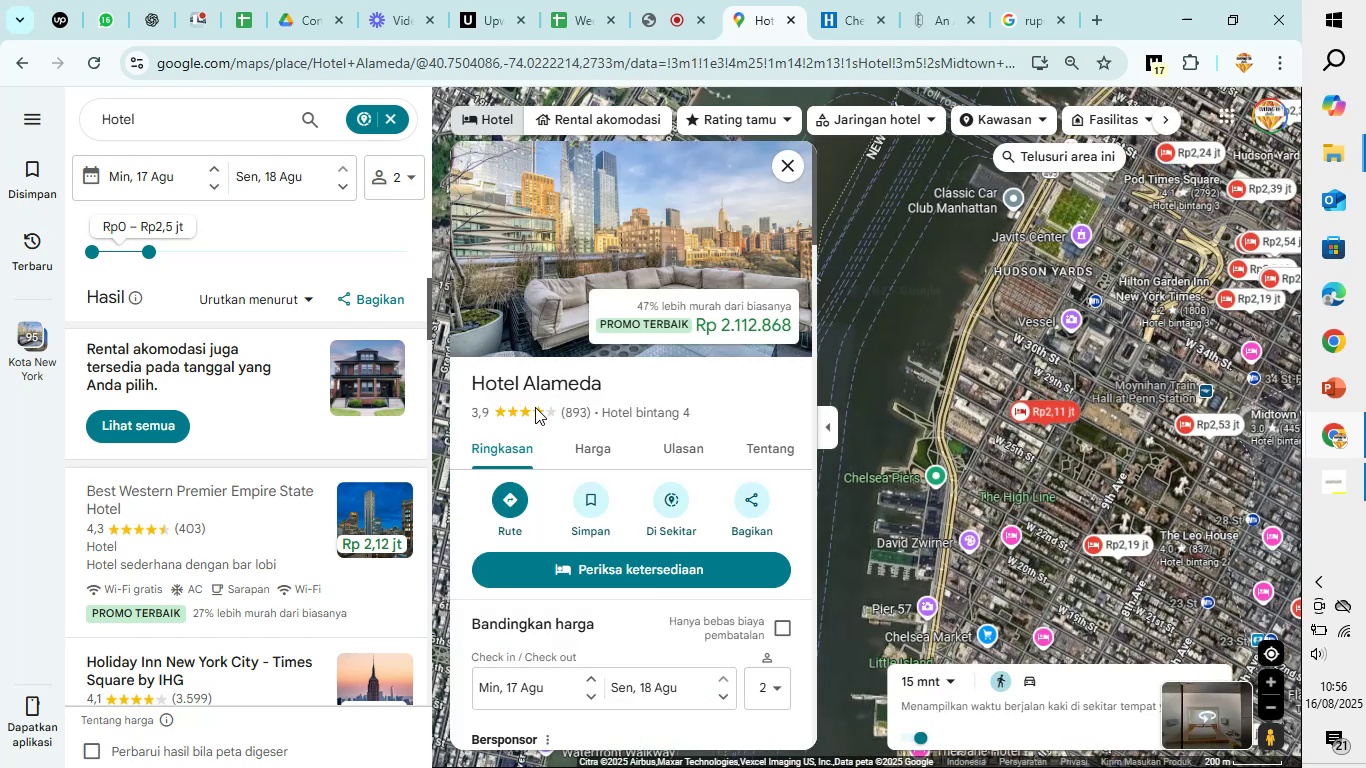 
wait(6.73)
 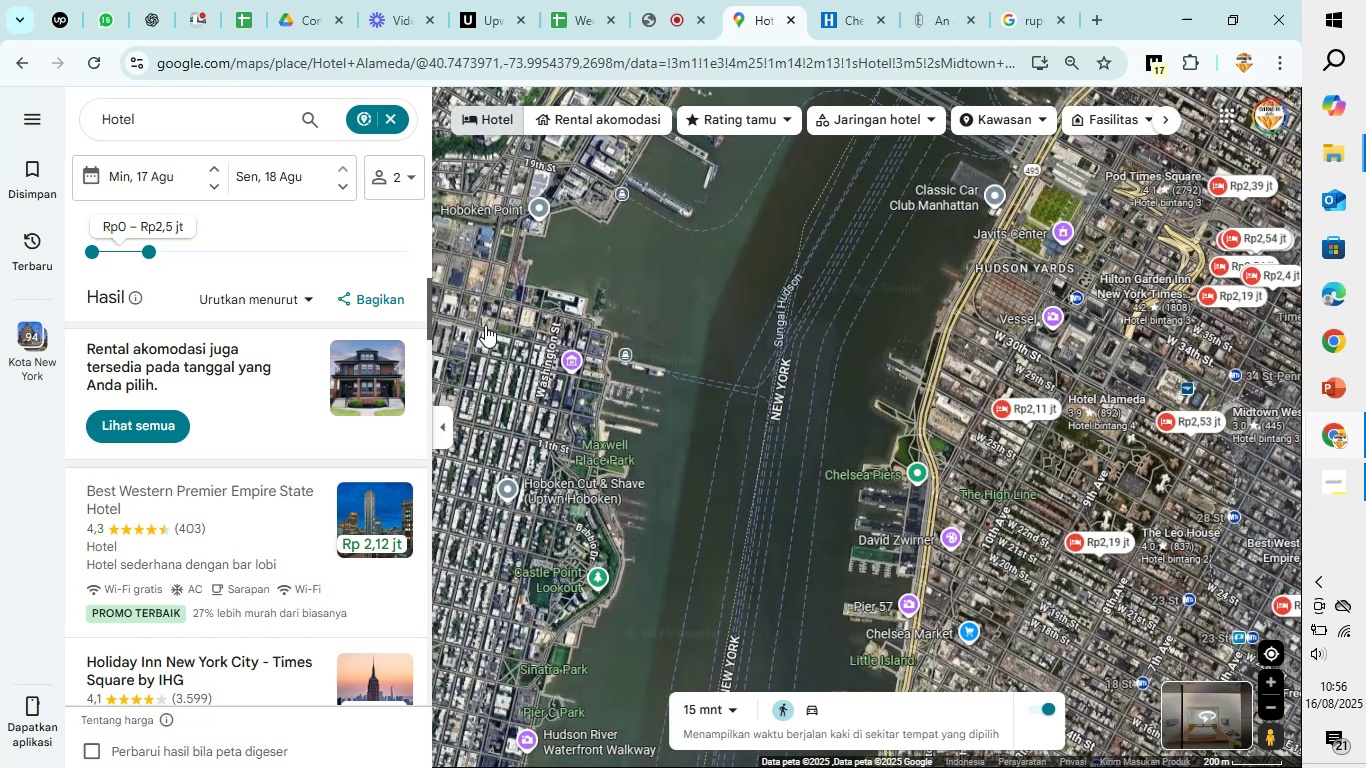 
scroll: coordinate [645, 417], scroll_direction: down, amount: 3.0
 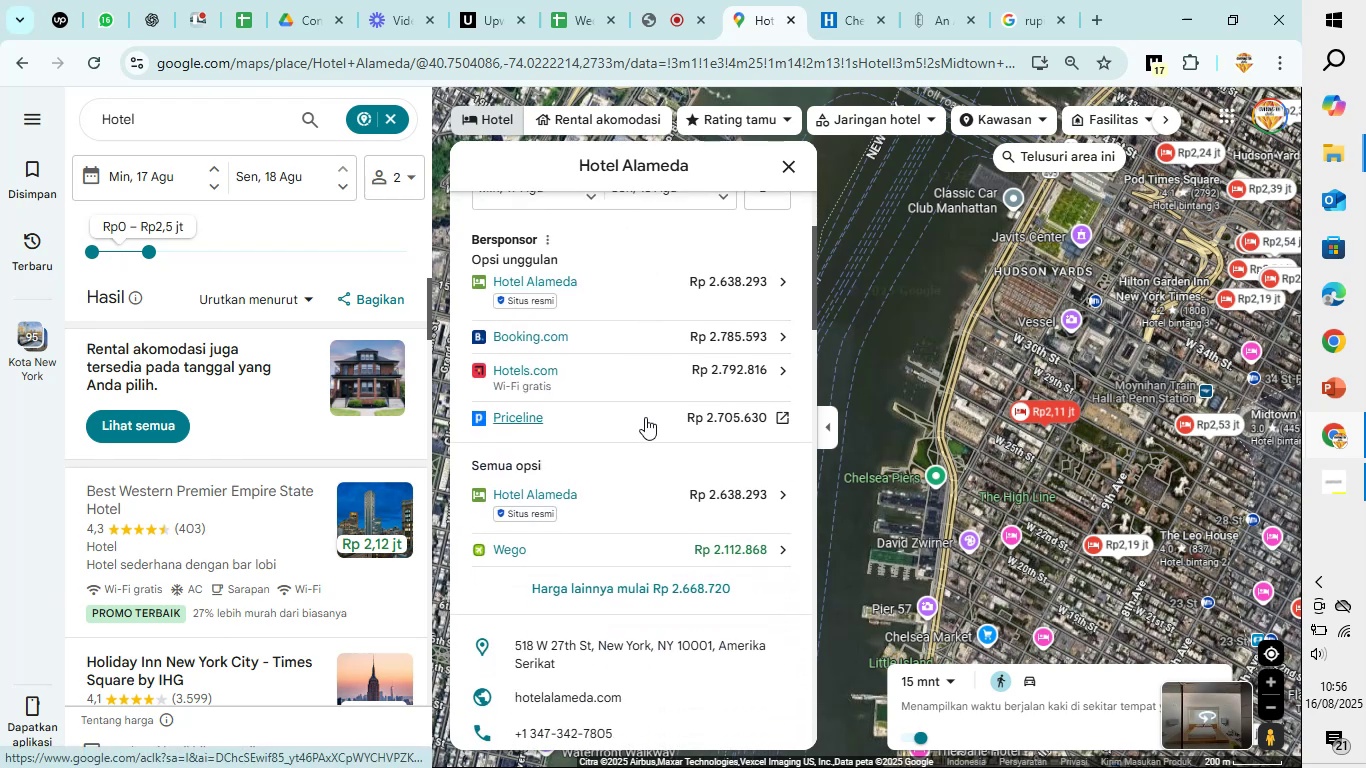 
scroll: coordinate [645, 417], scroll_direction: up, amount: 6.0
 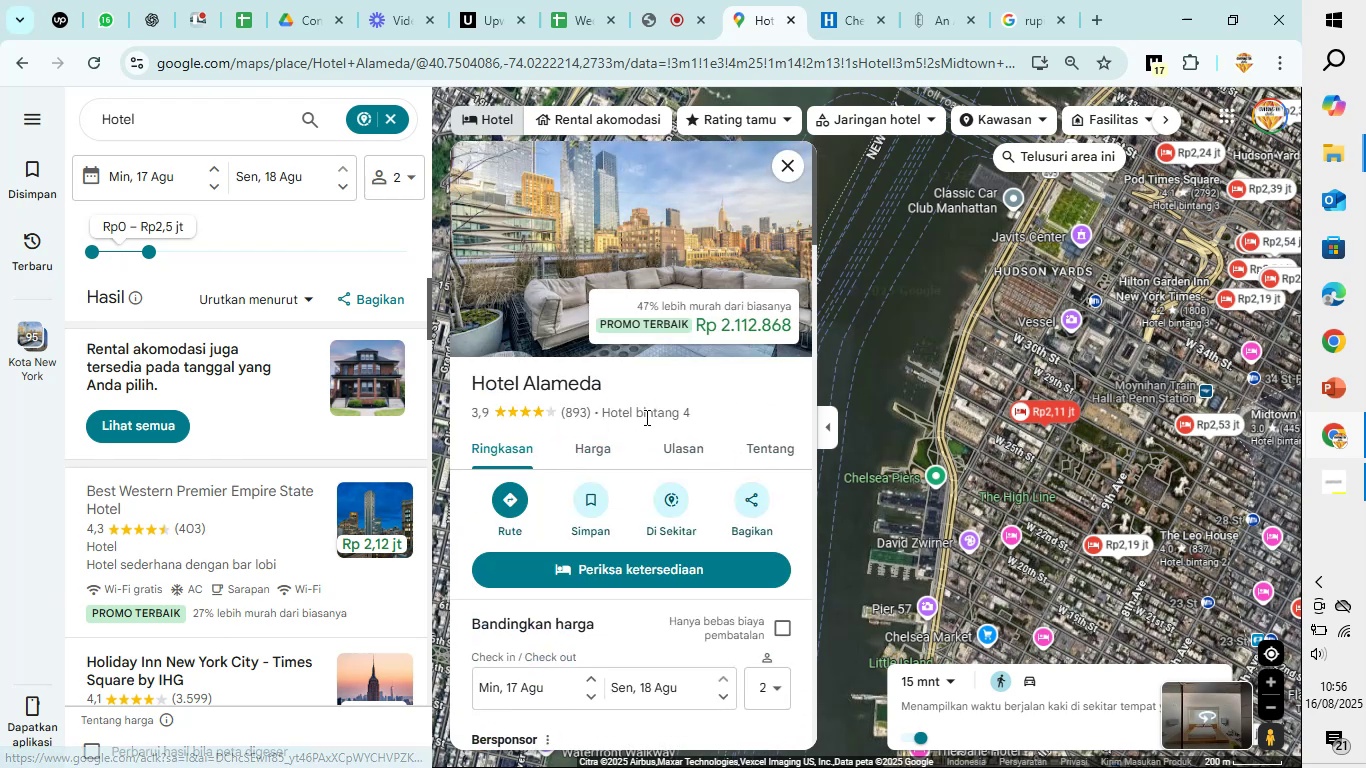 
scroll: coordinate [645, 417], scroll_direction: down, amount: 3.0
 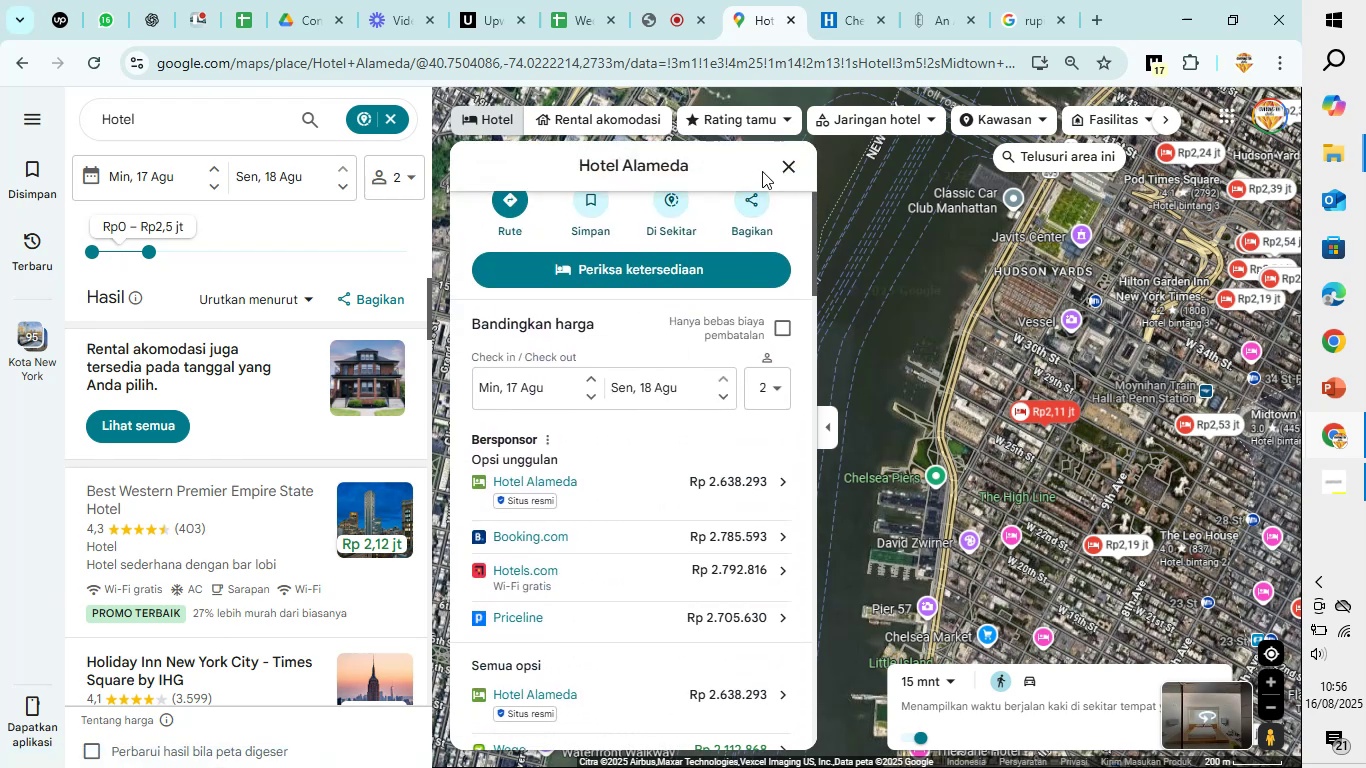 
left_click([780, 169])
 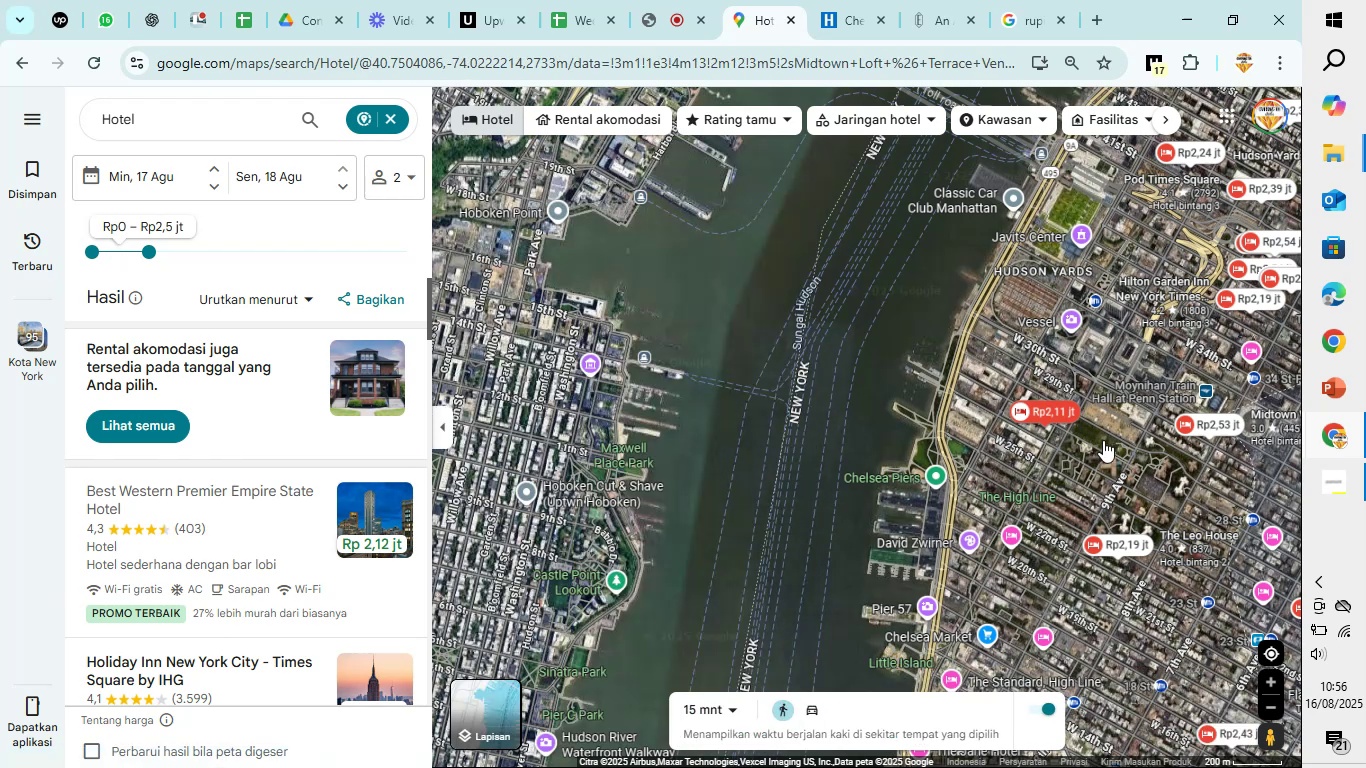 
left_click_drag(start_coordinate=[1134, 463], to_coordinate=[590, 486])
 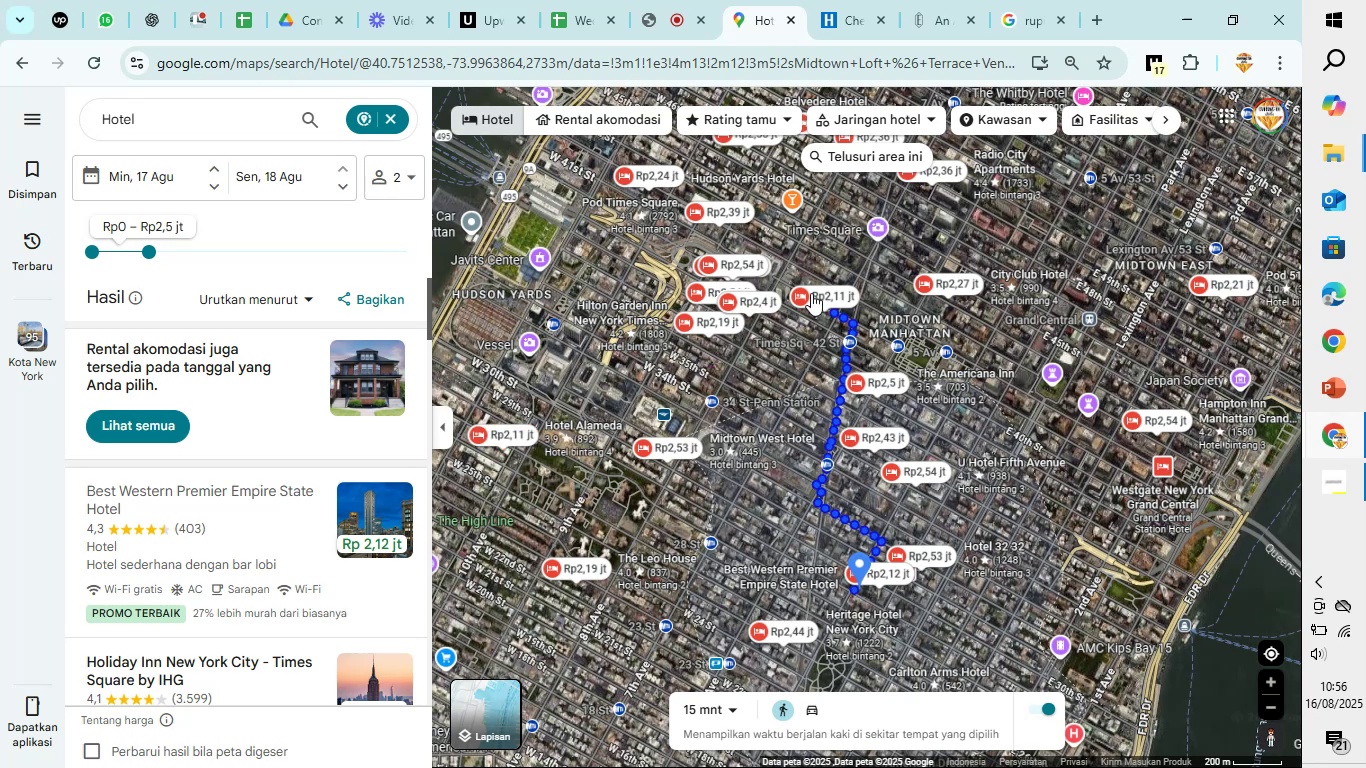 
left_click([811, 293])
 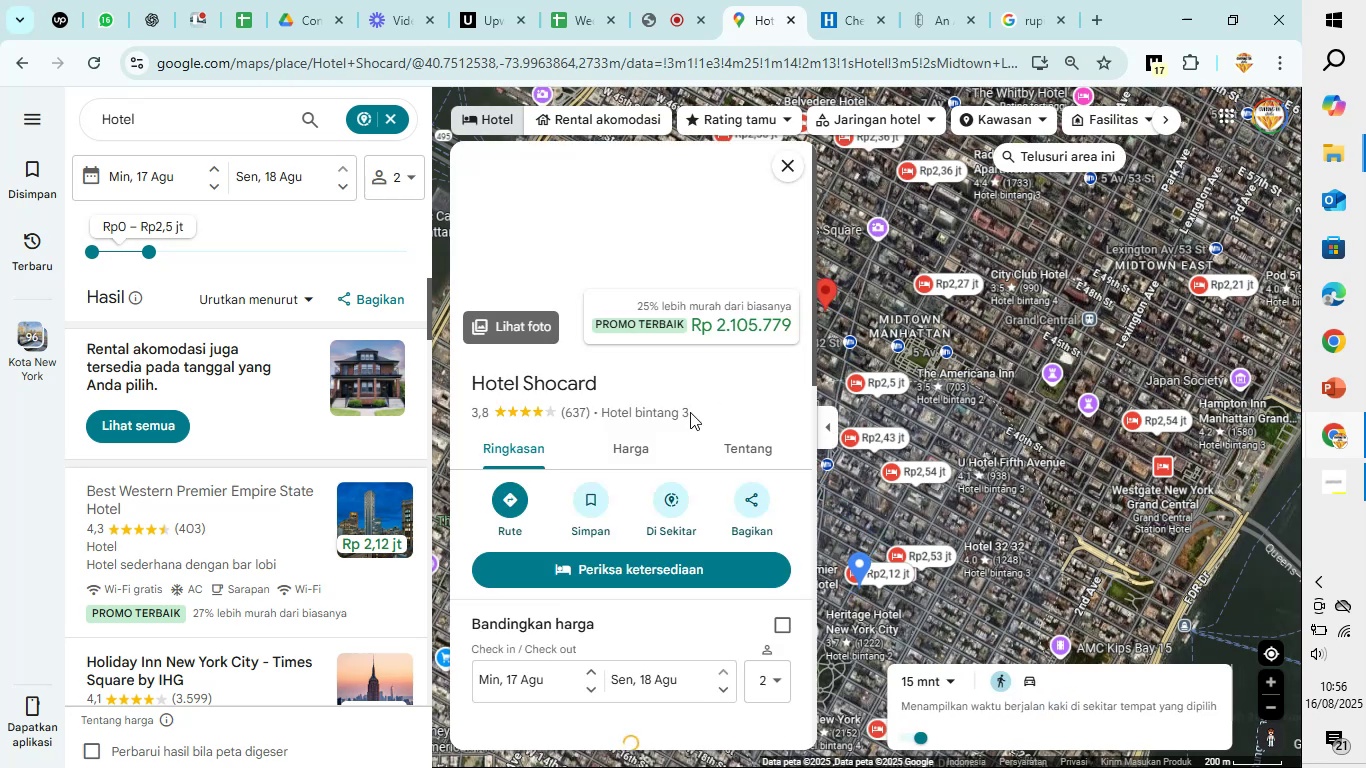 
scroll: coordinate [652, 437], scroll_direction: down, amount: 3.0
 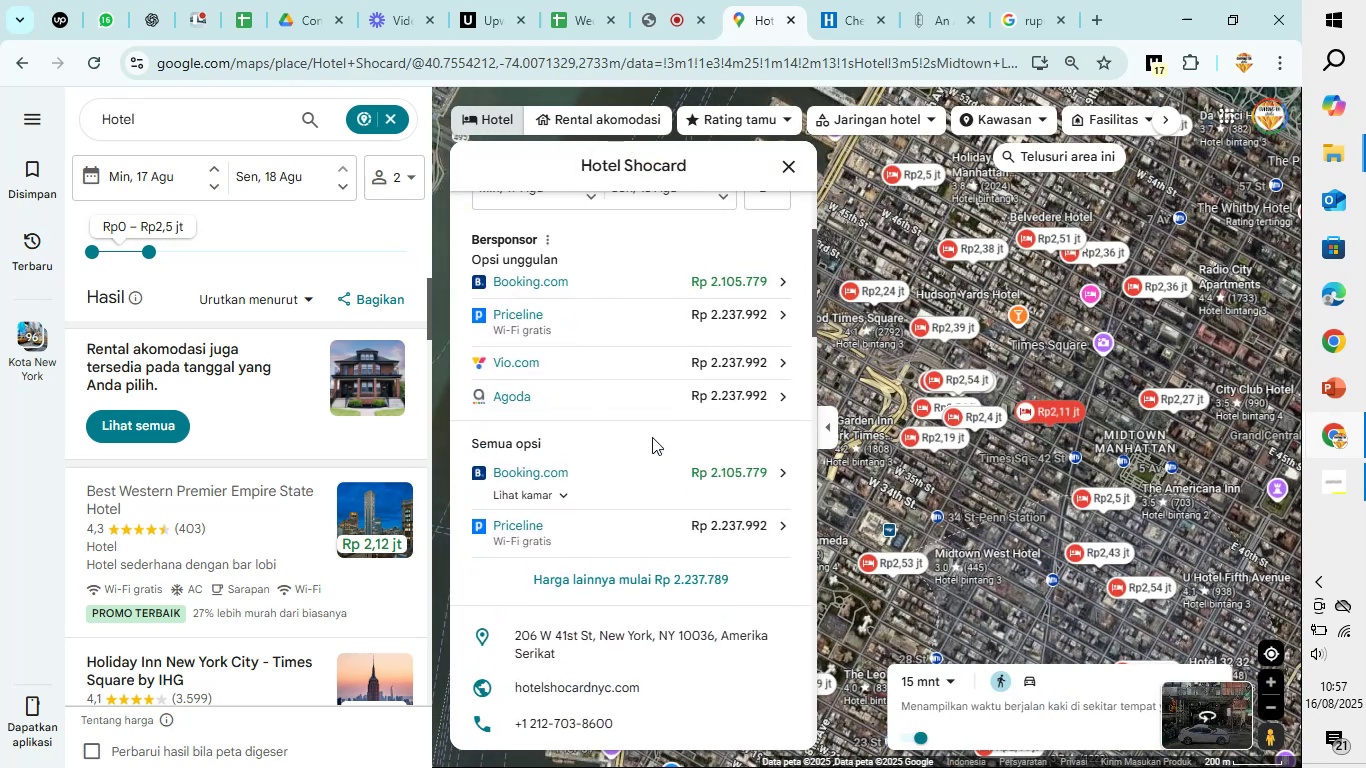 
wait(5.55)
 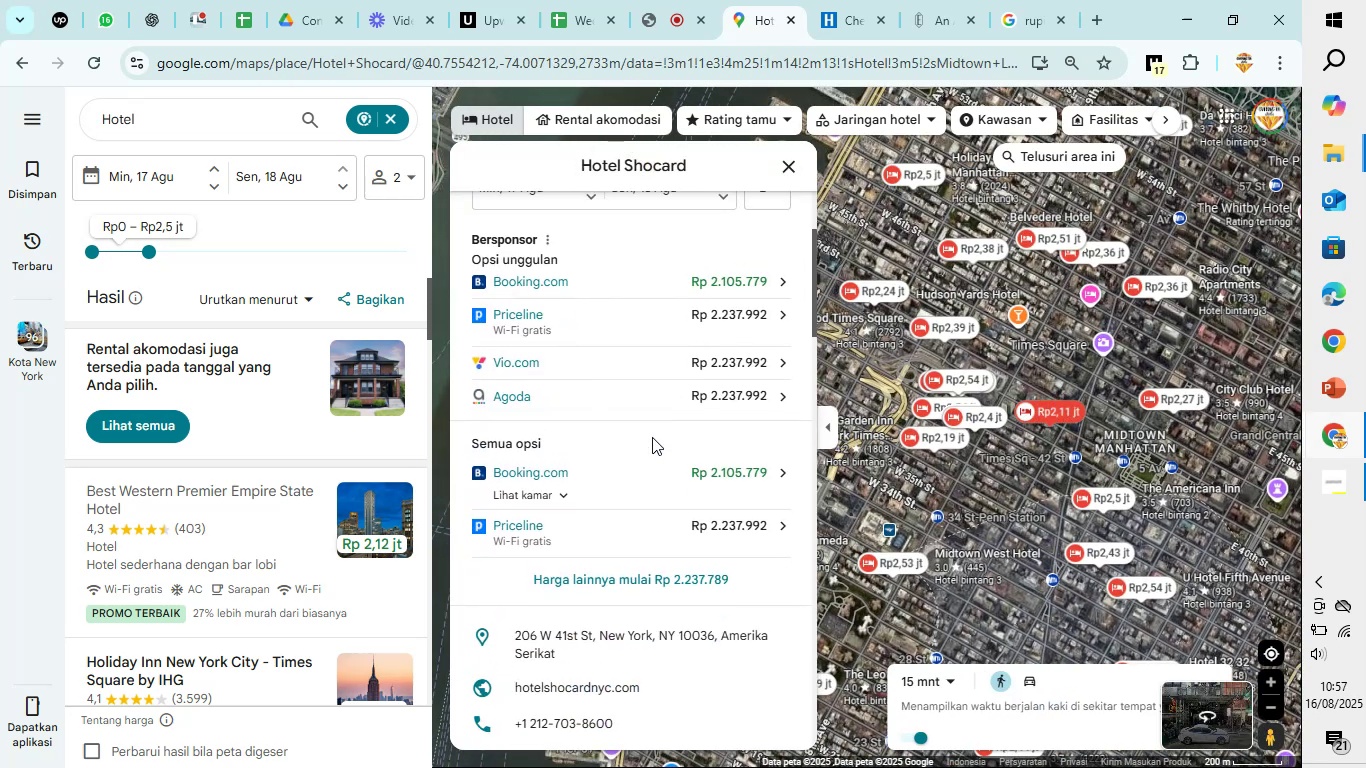 
scroll: coordinate [652, 437], scroll_direction: up, amount: 1.0
 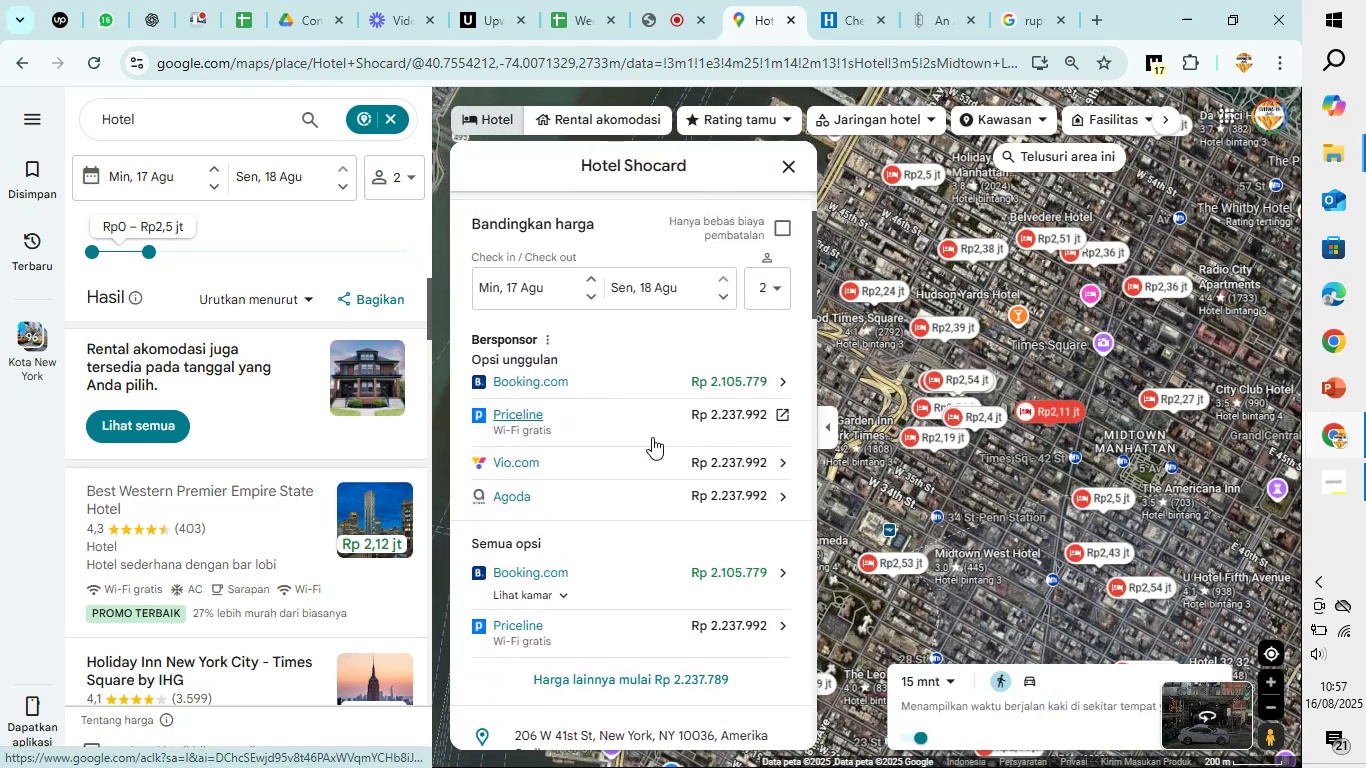 
scroll: coordinate [652, 437], scroll_direction: down, amount: 8.0
 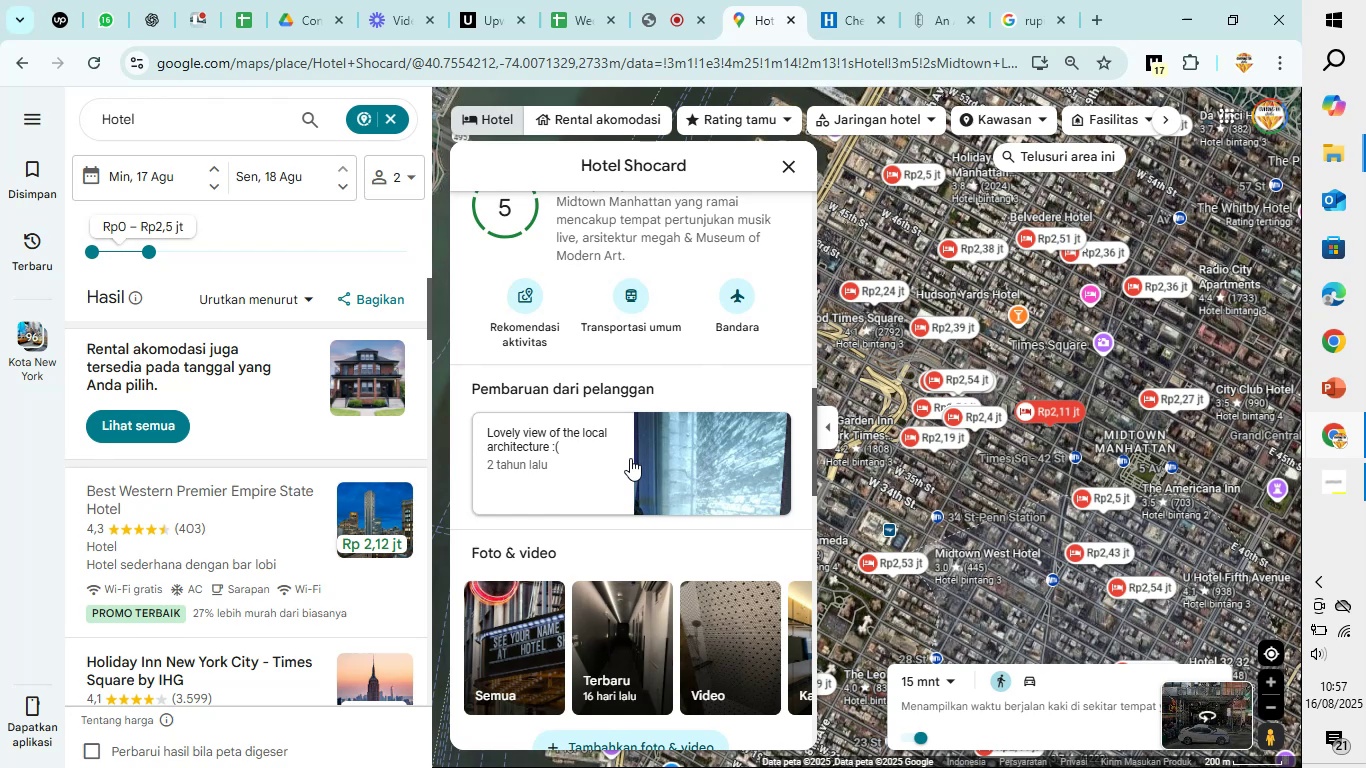 
wait(7.24)
 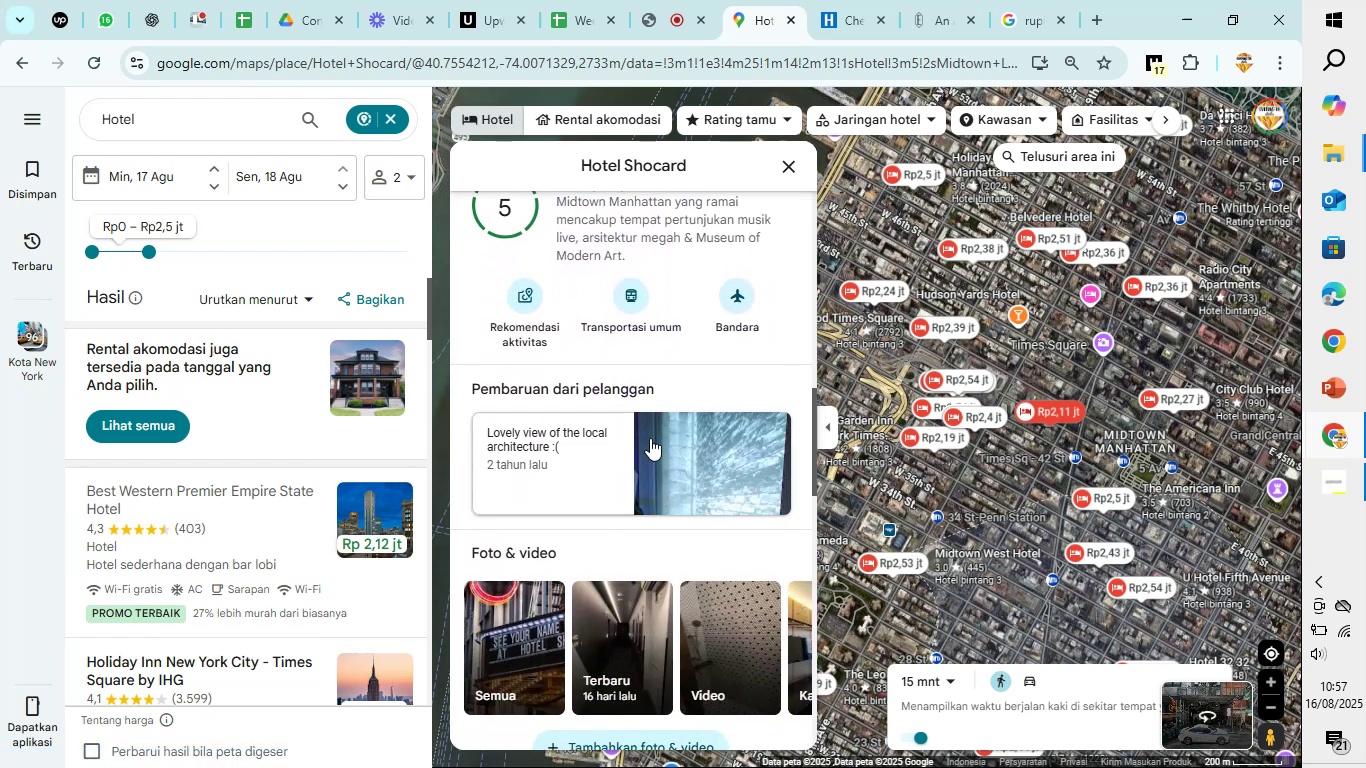 
scroll: coordinate [630, 458], scroll_direction: down, amount: 3.0
 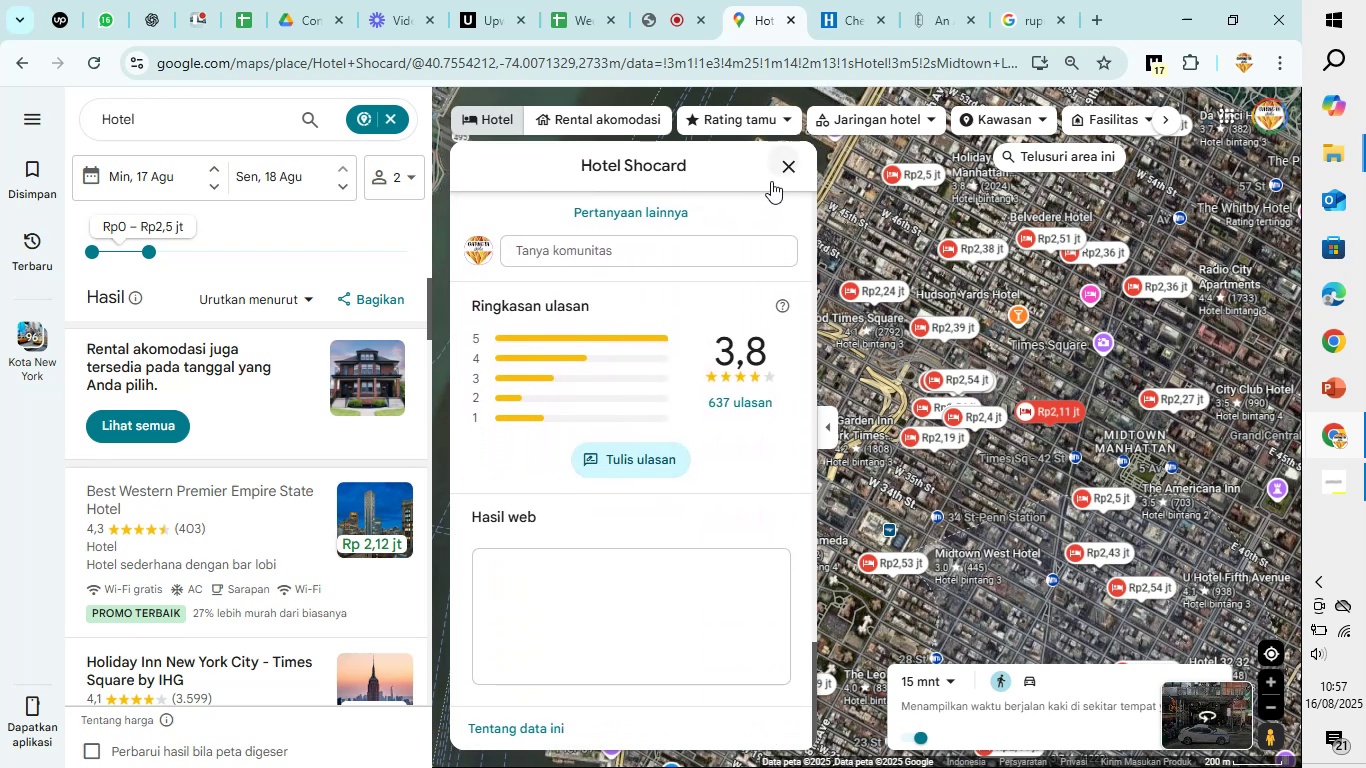 
left_click([775, 175])
 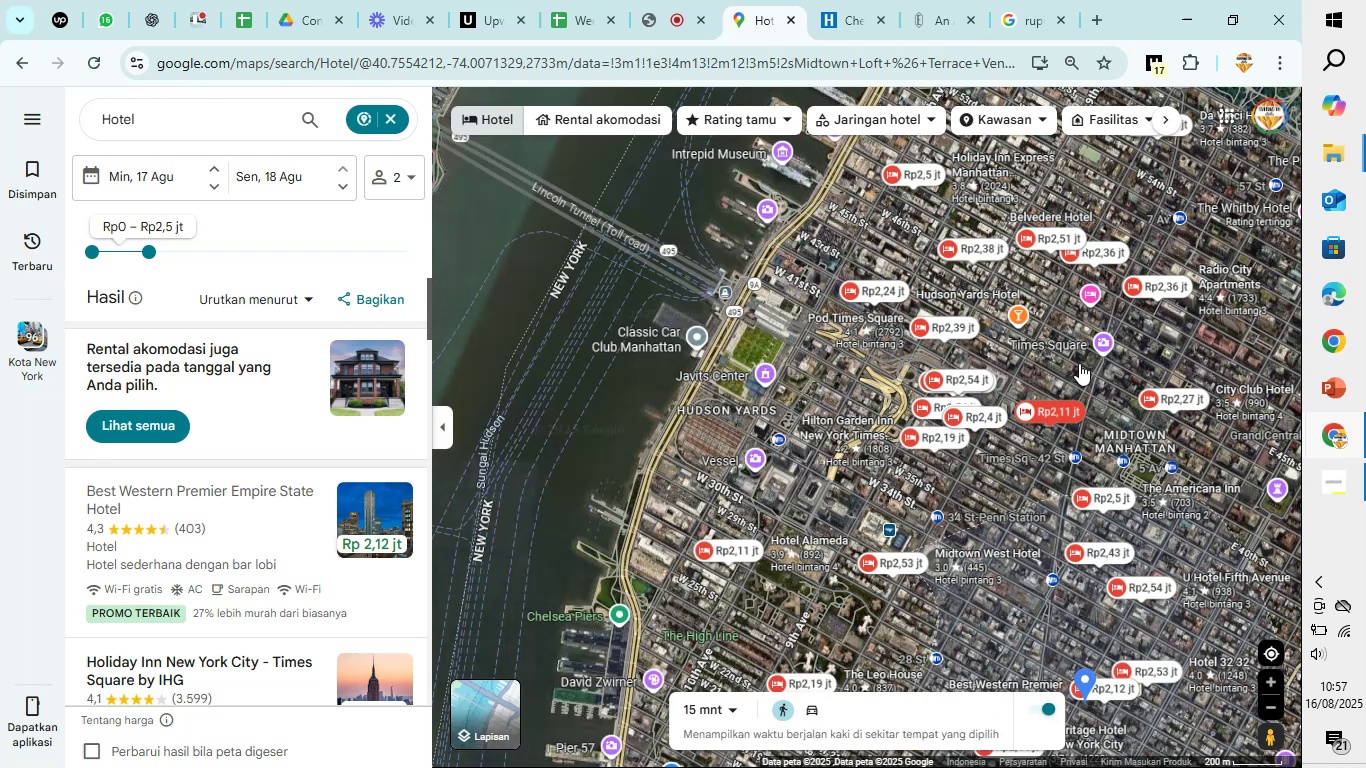 
left_click_drag(start_coordinate=[1079, 363], to_coordinate=[864, 397])
 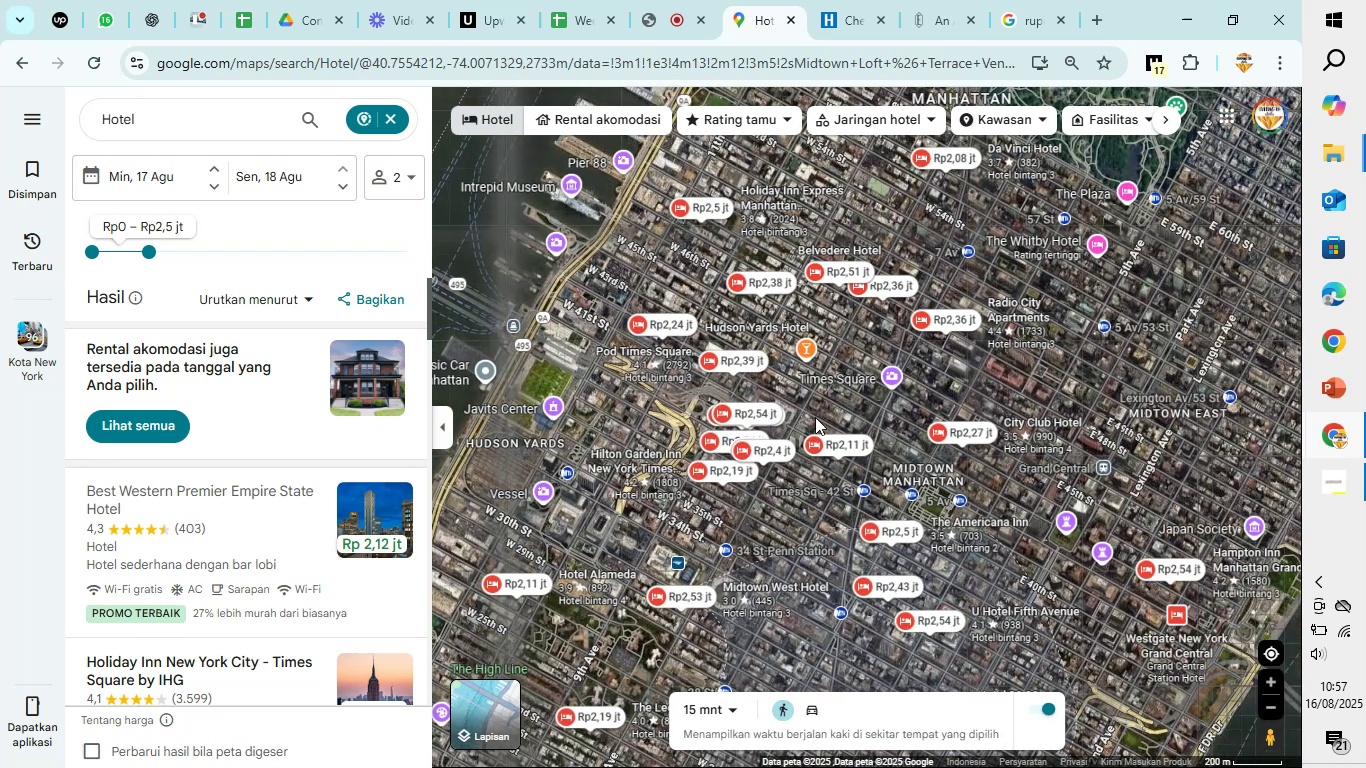 
scroll: coordinate [815, 417], scroll_direction: up, amount: 3.0
 